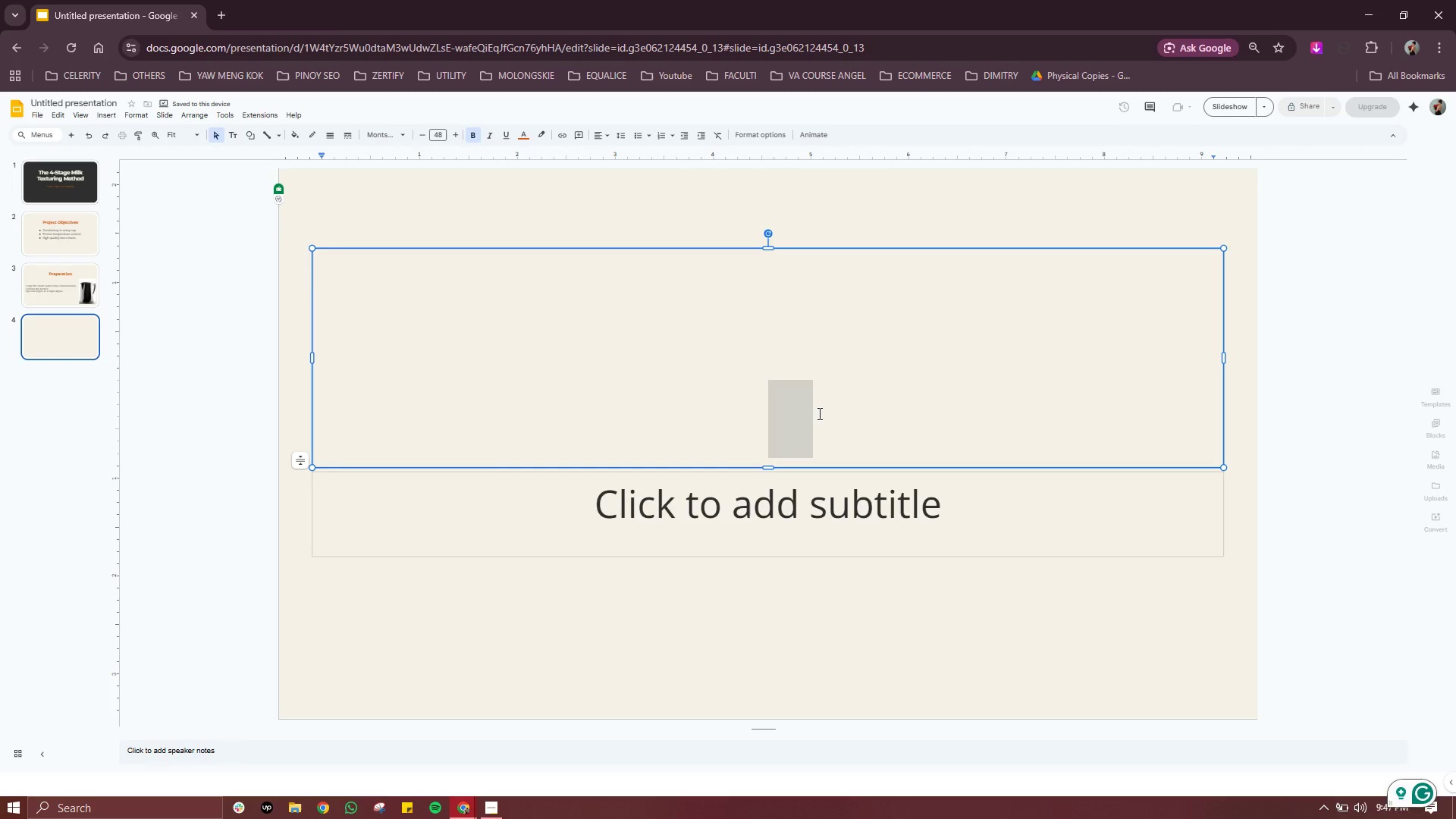 
triple_click([818, 413])
 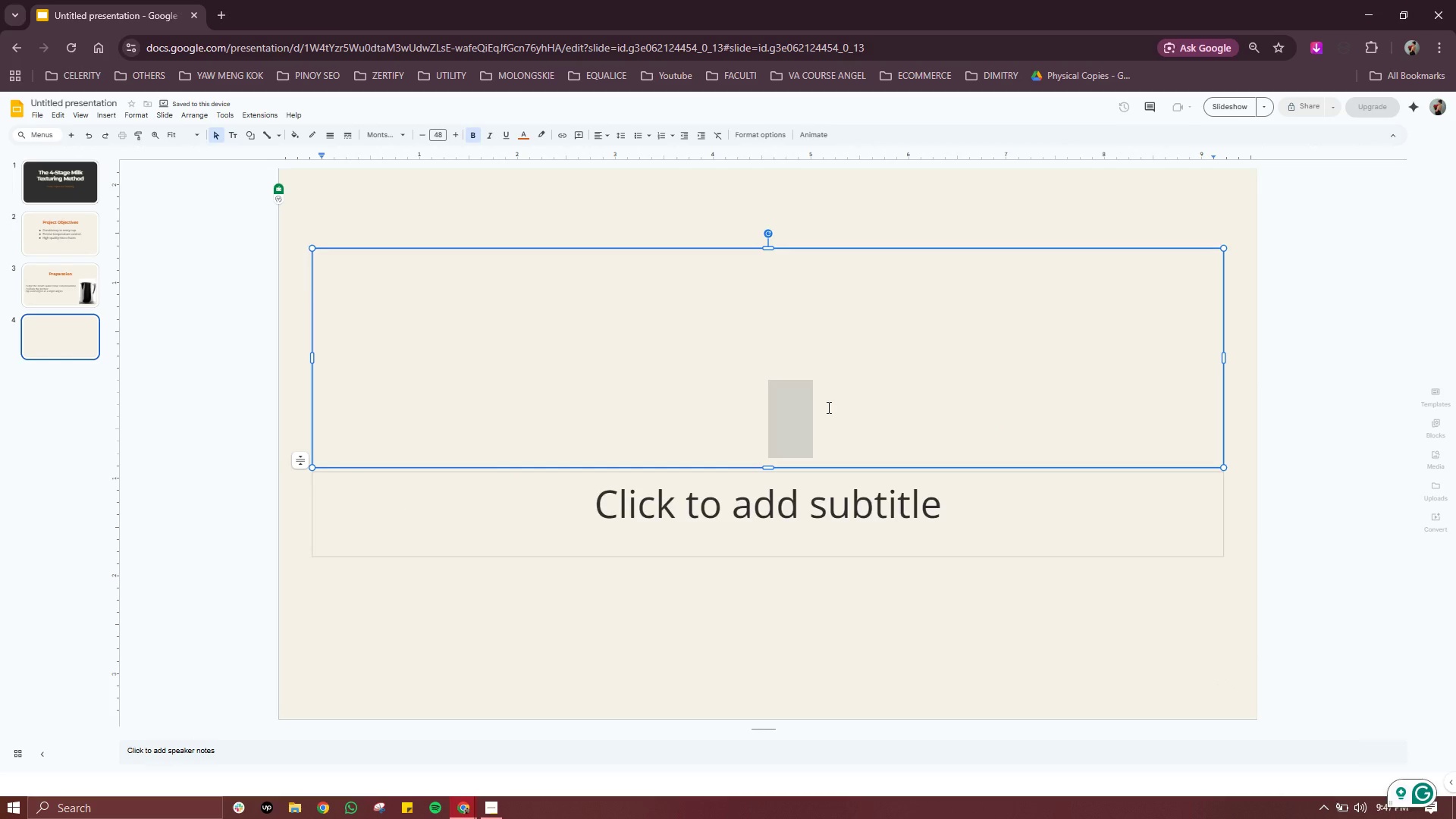 
double_click([828, 407])
 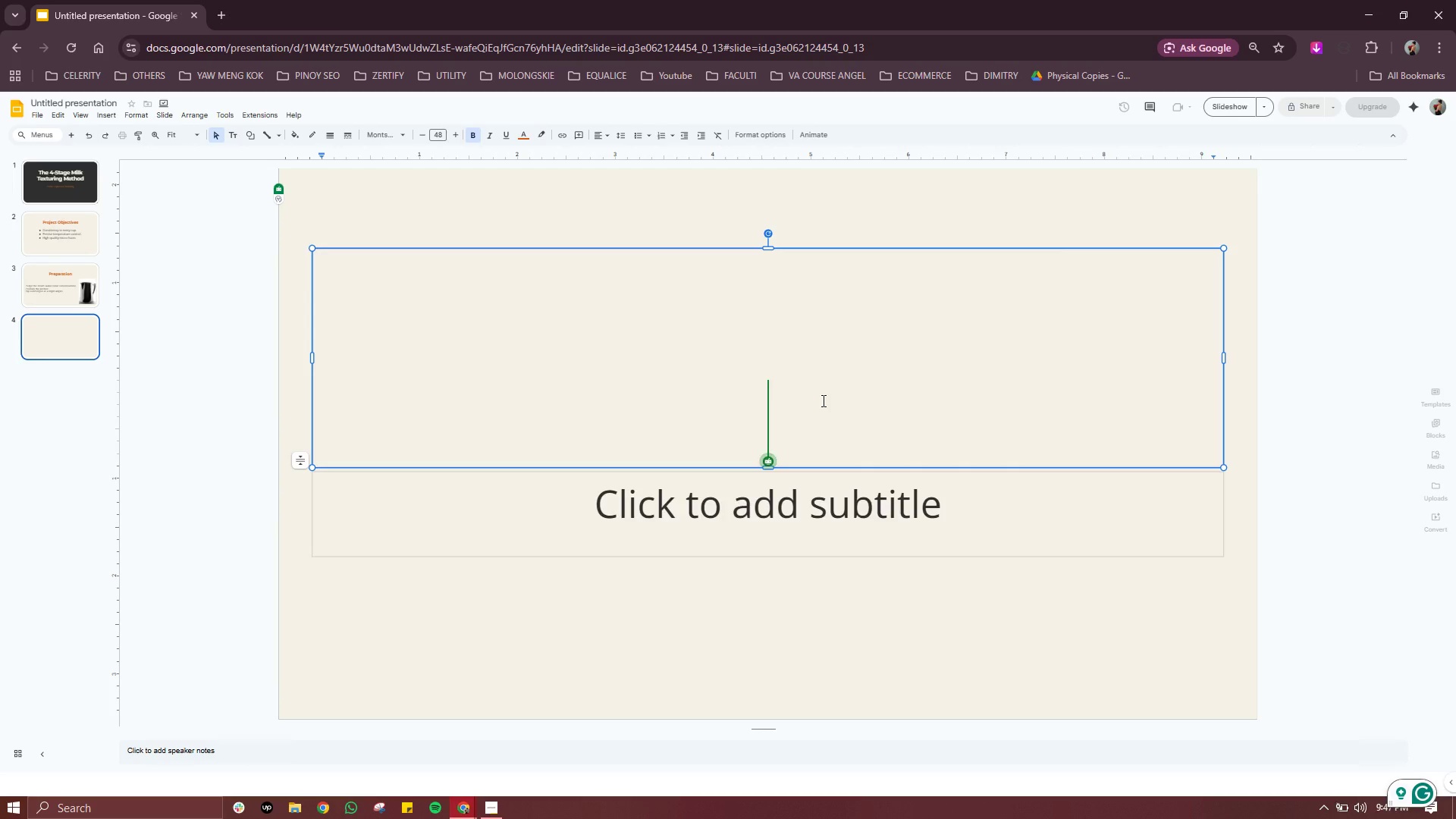 
wait(15.72)
 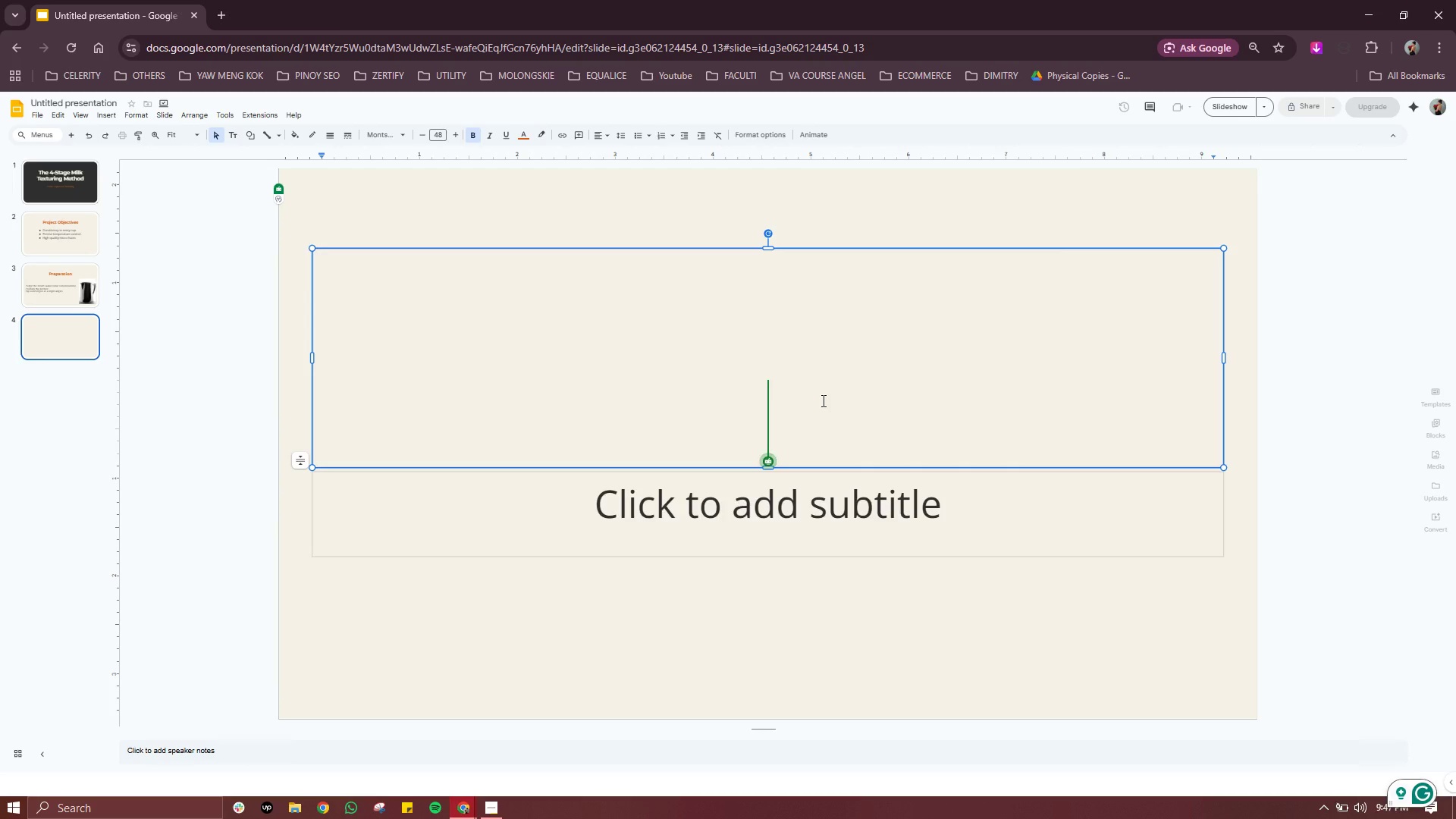 
left_click([822, 400])
 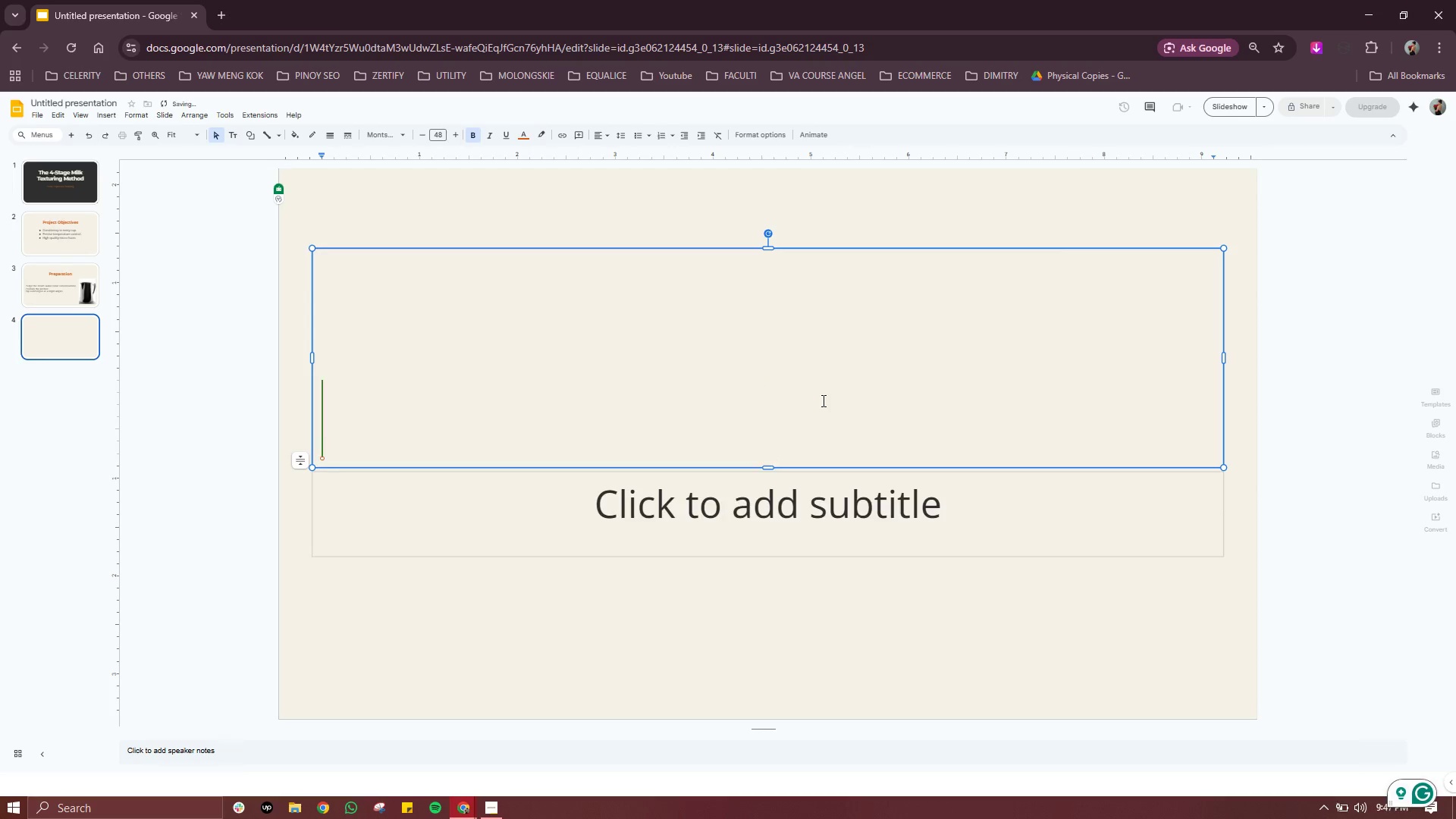 
key(Backspace)
 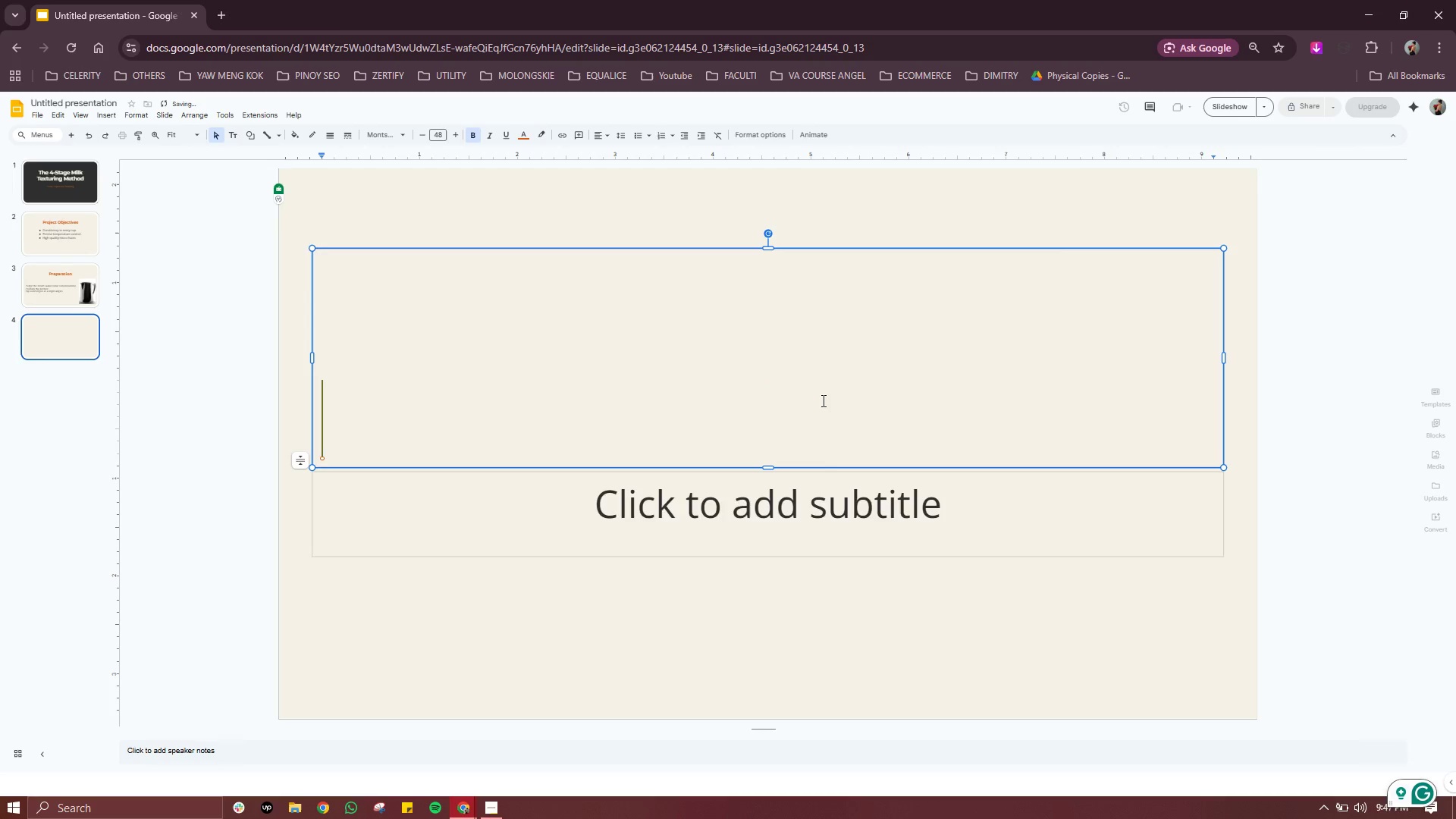 
key(Backspace)
 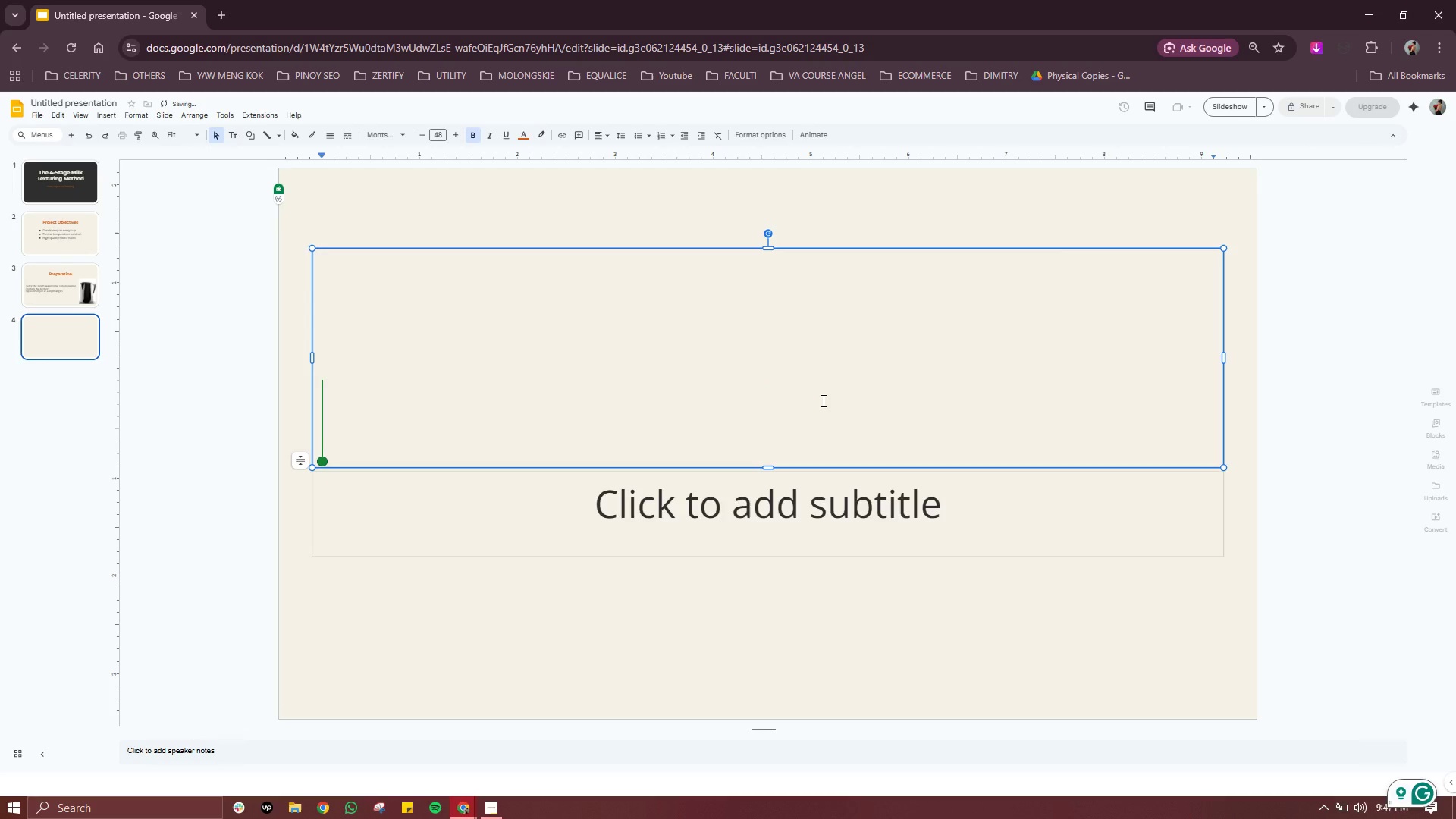 
key(Backspace)
 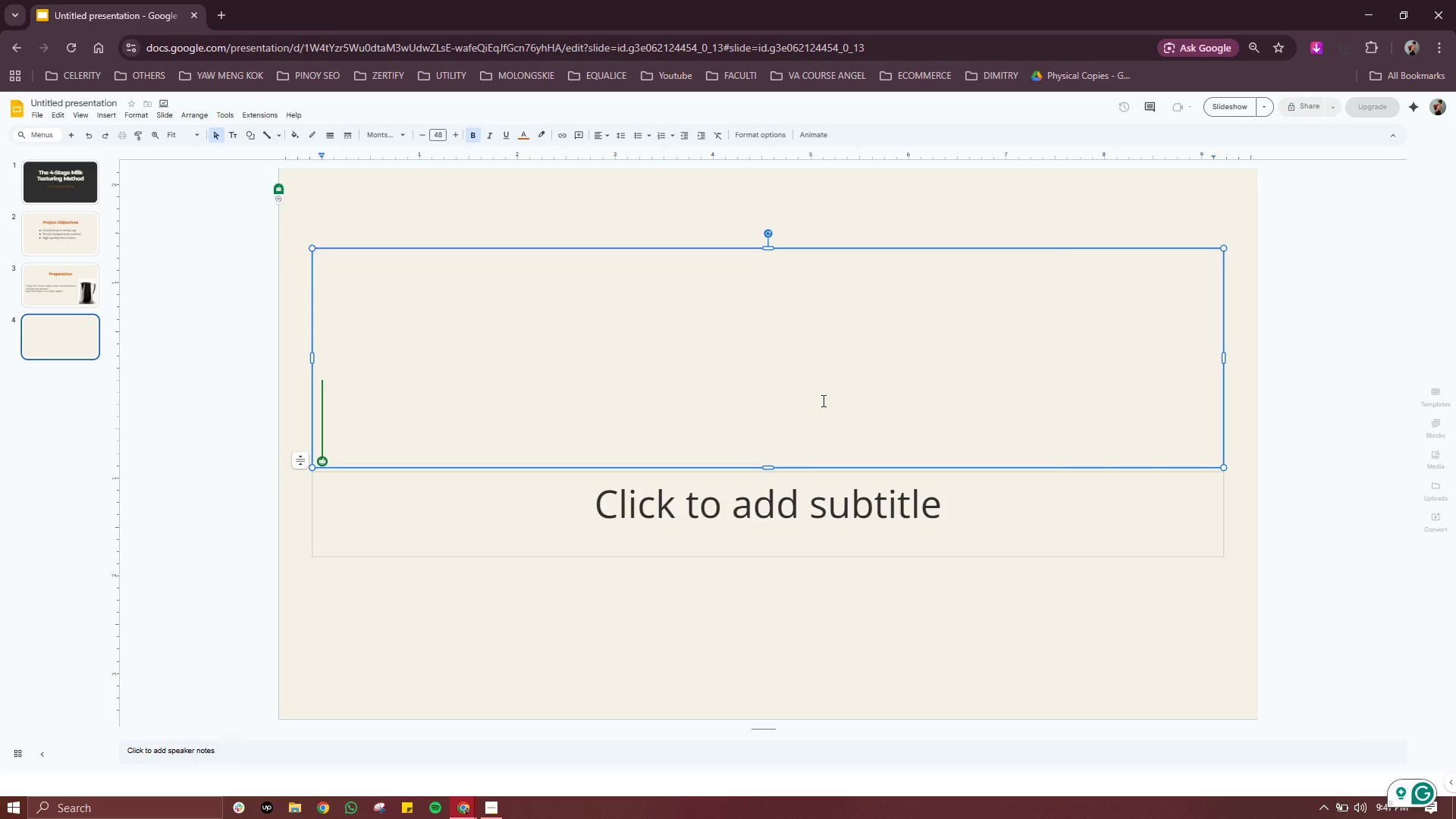 
wait(5.47)
 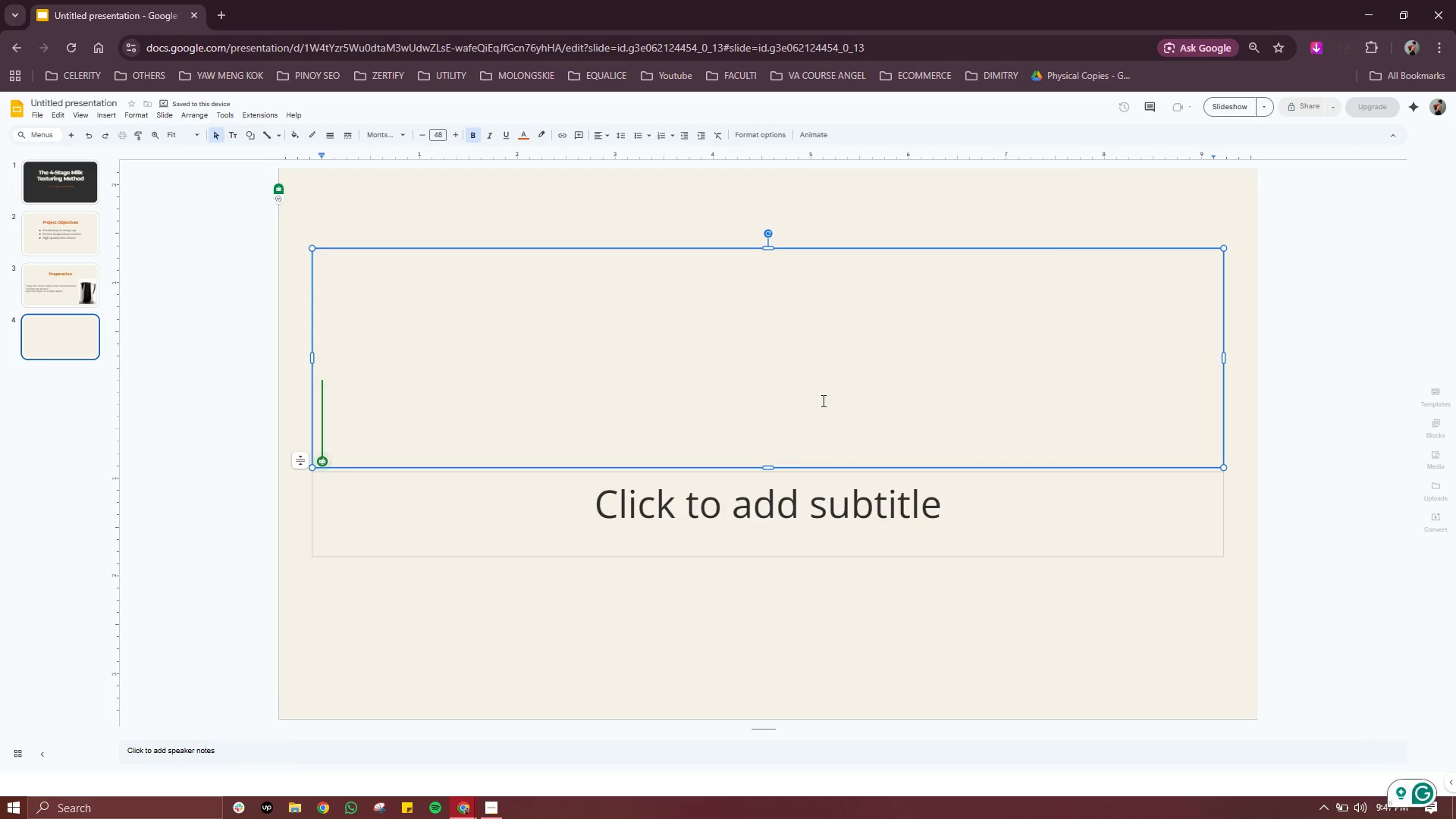 
type(Stage 1: Aeratin)
 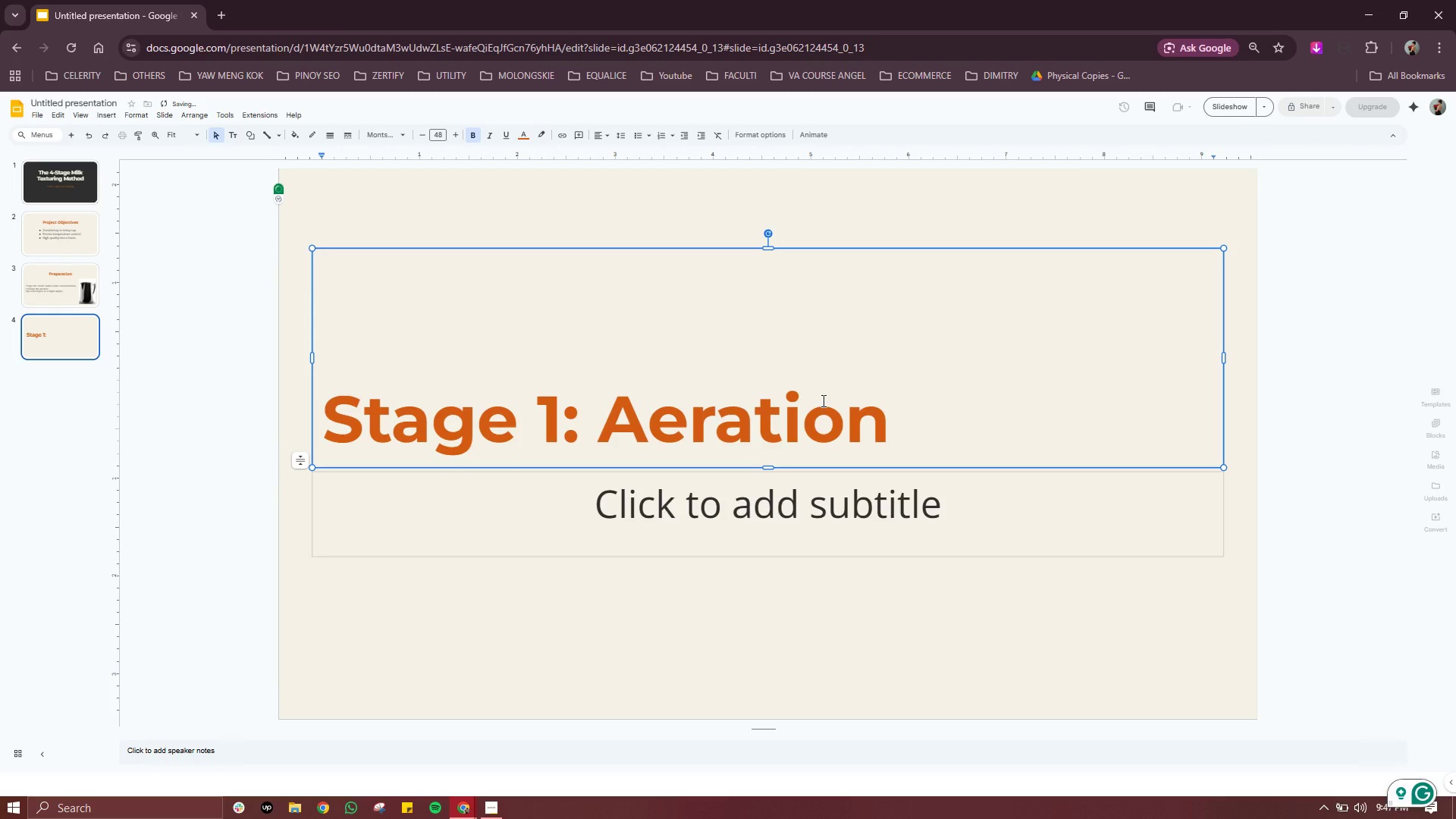 
 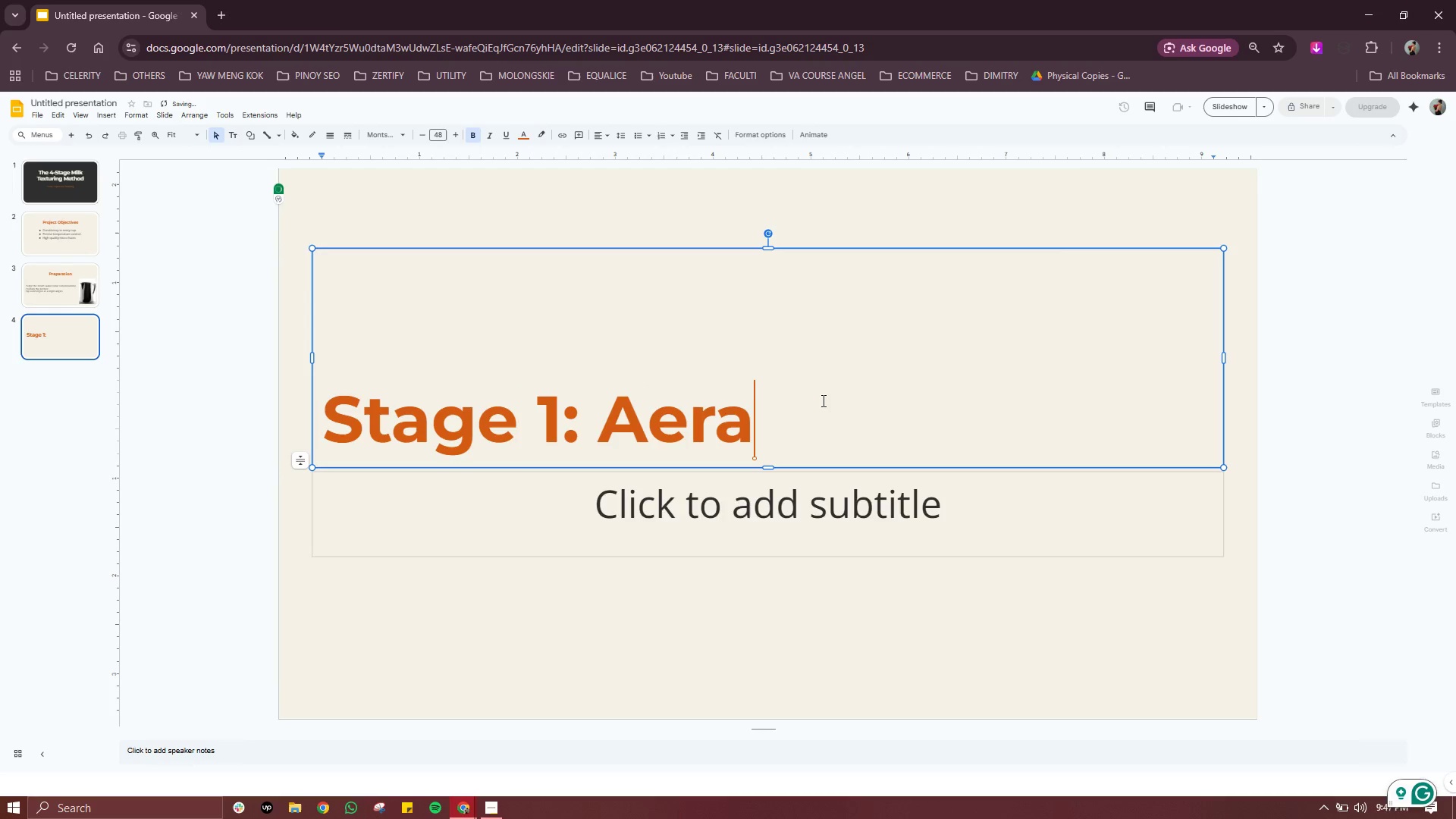 
hold_key(key=O, duration=0.34)
 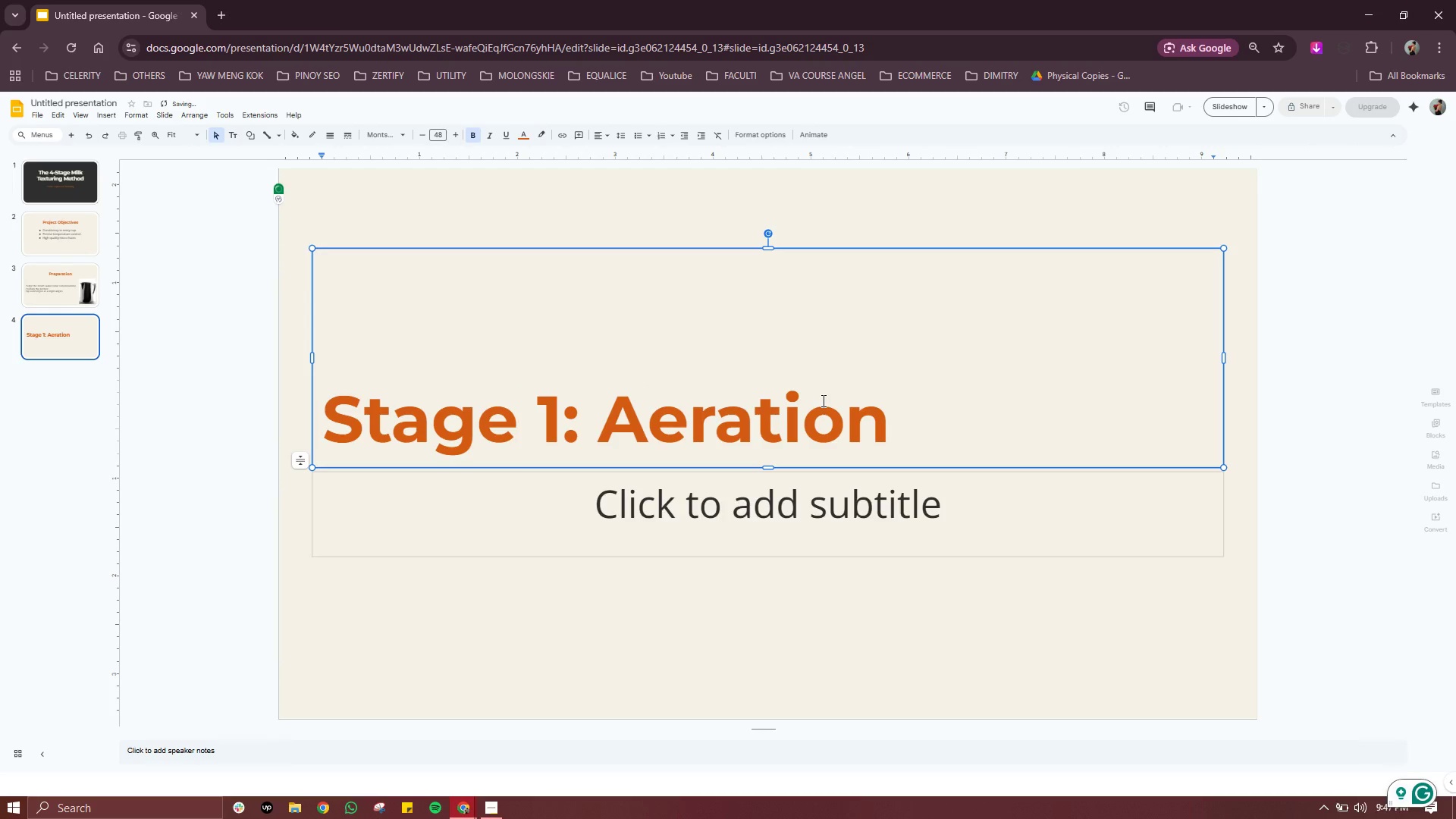 
key(Control+ControlLeft)
 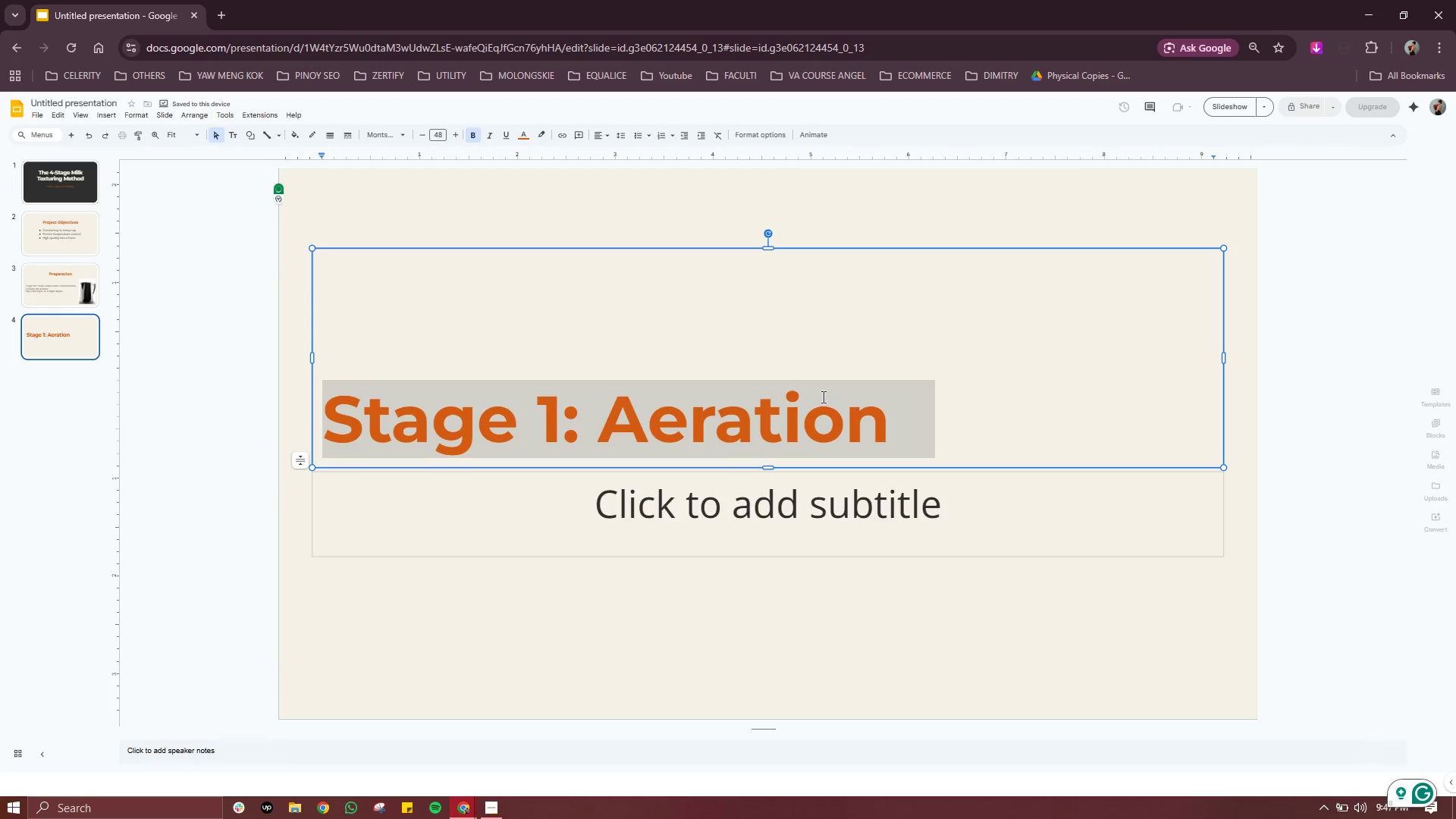 
key(Control+A)
 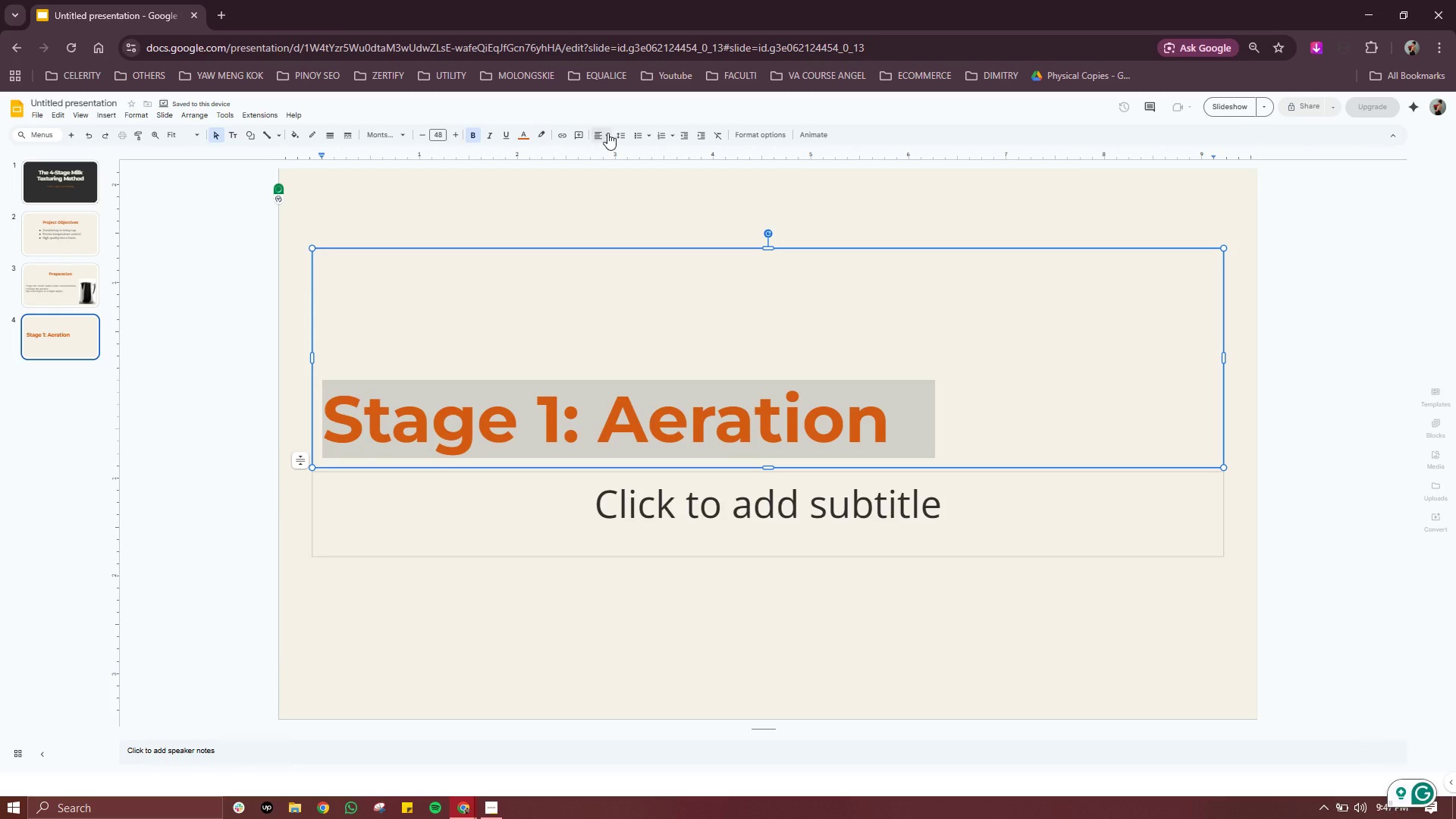 
left_click([607, 133])
 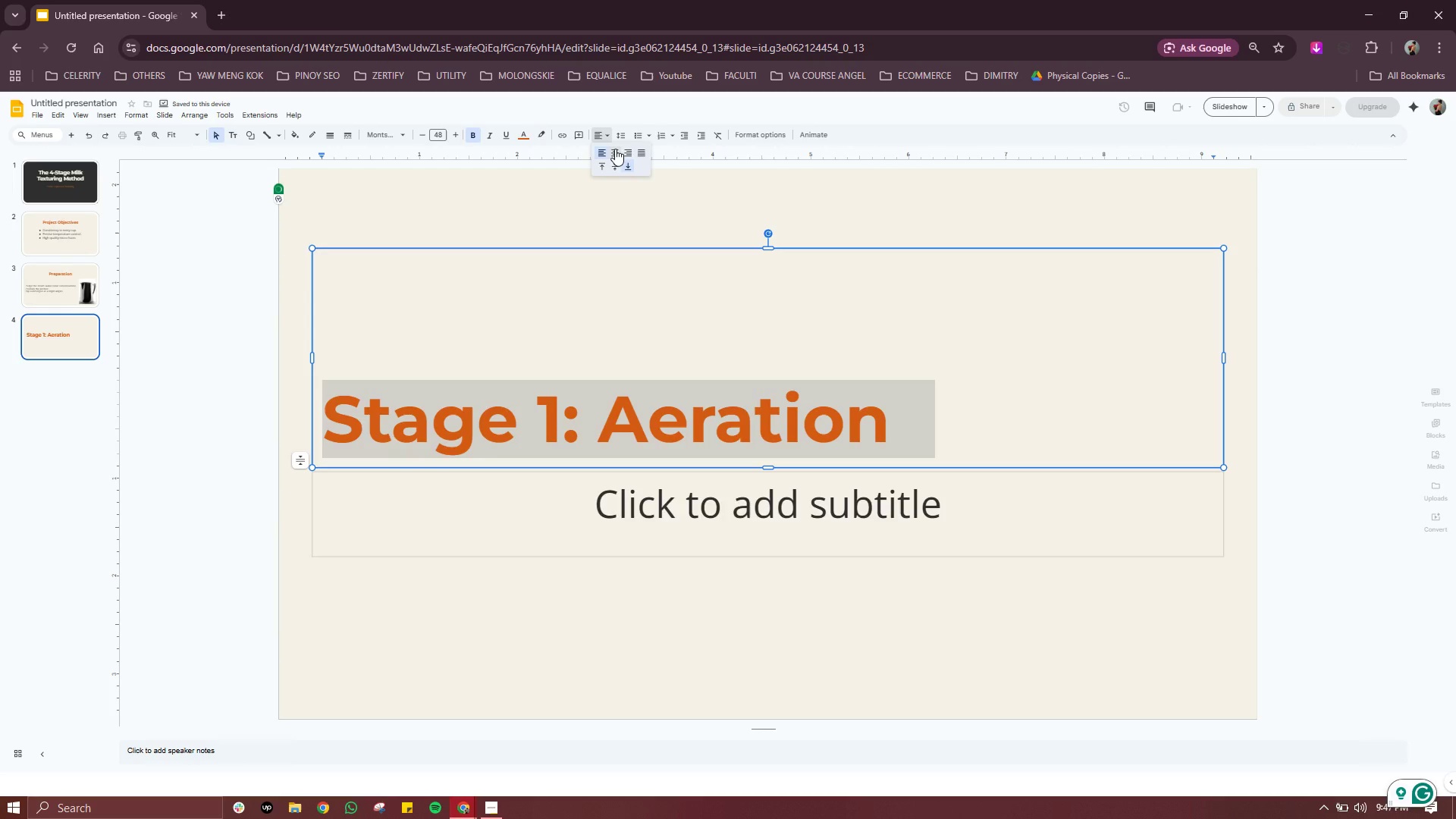 
left_click([615, 149])
 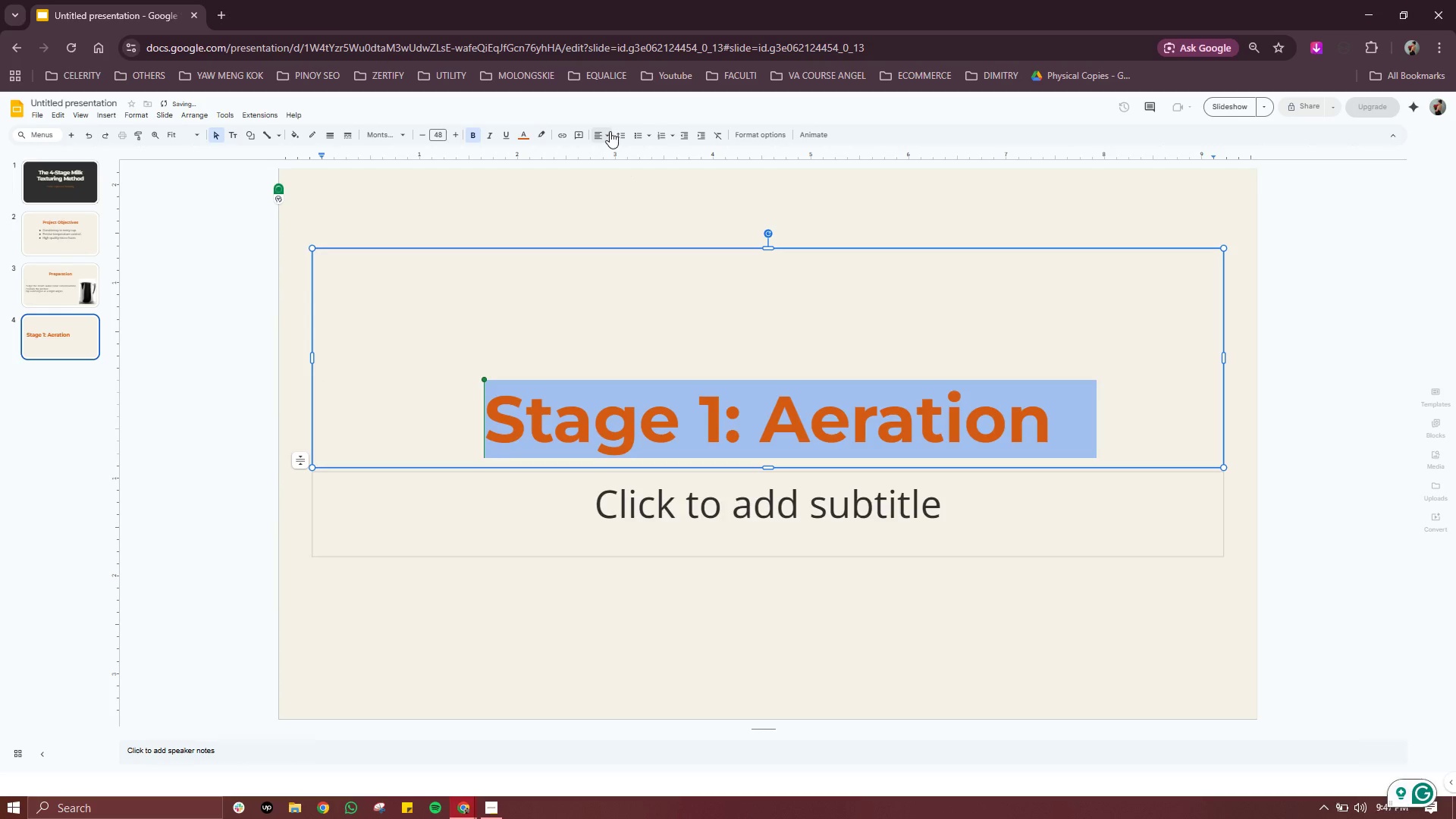 
left_click([610, 131])
 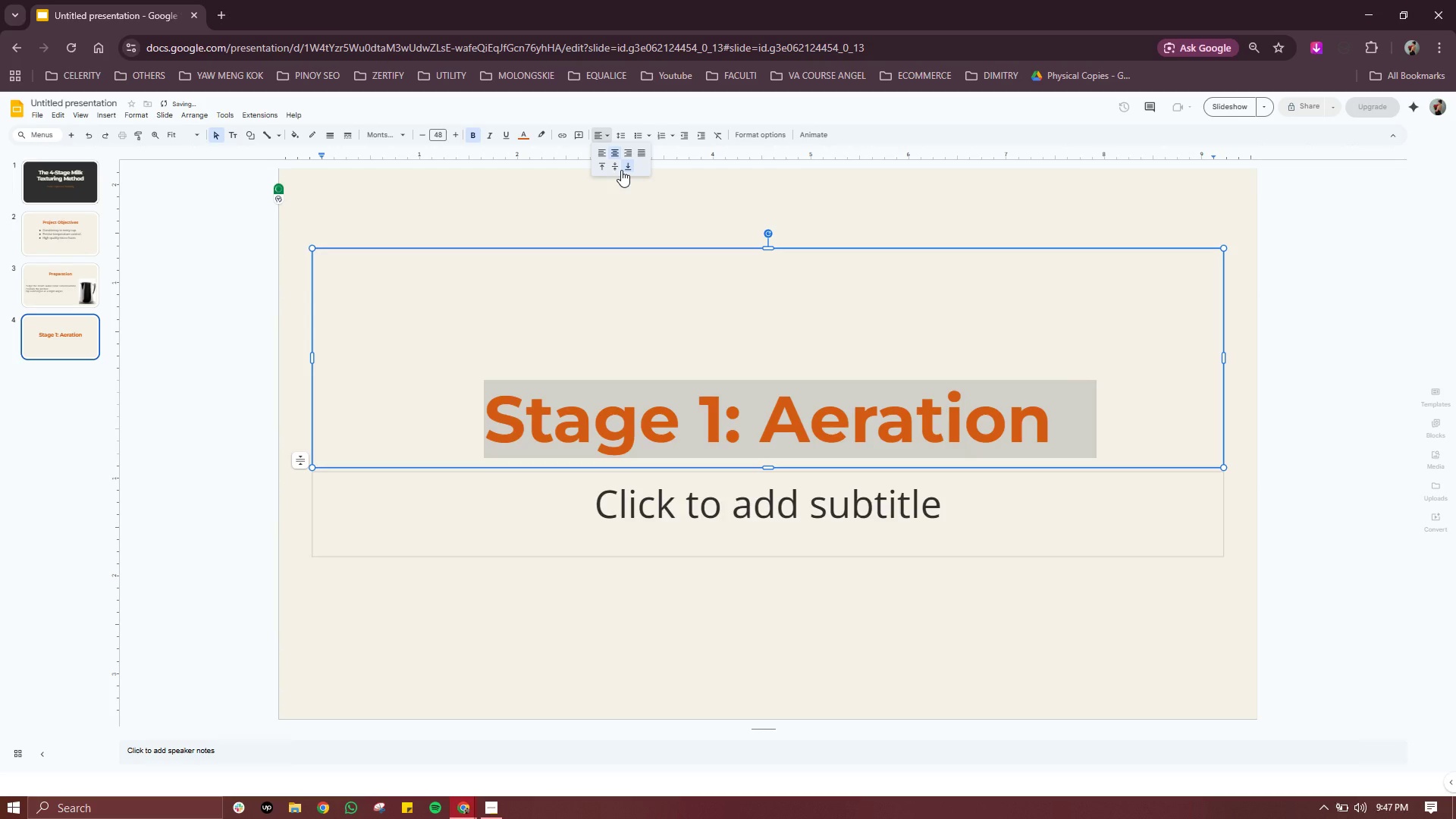 
left_click([621, 170])
 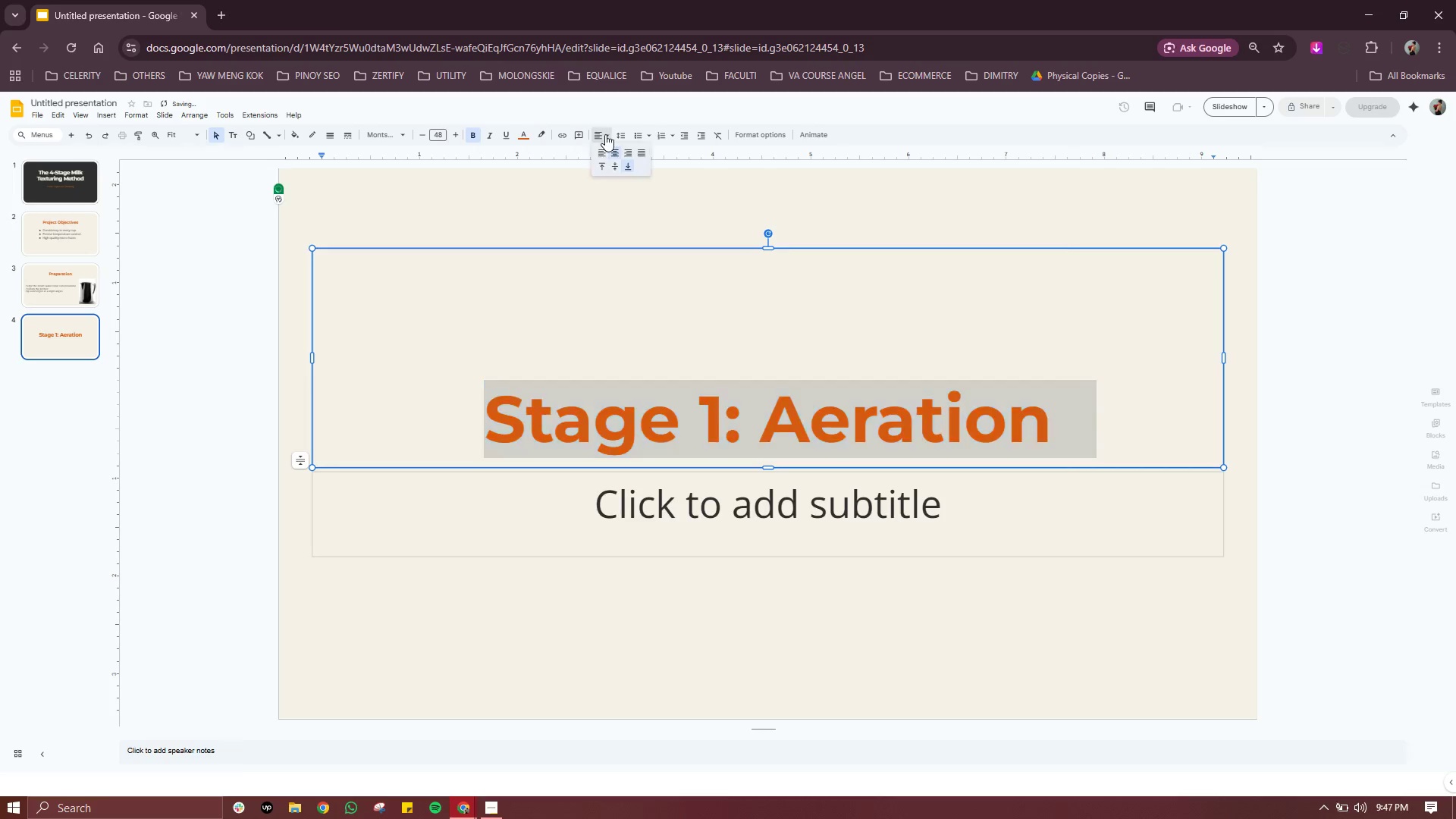 
left_click([605, 134])
 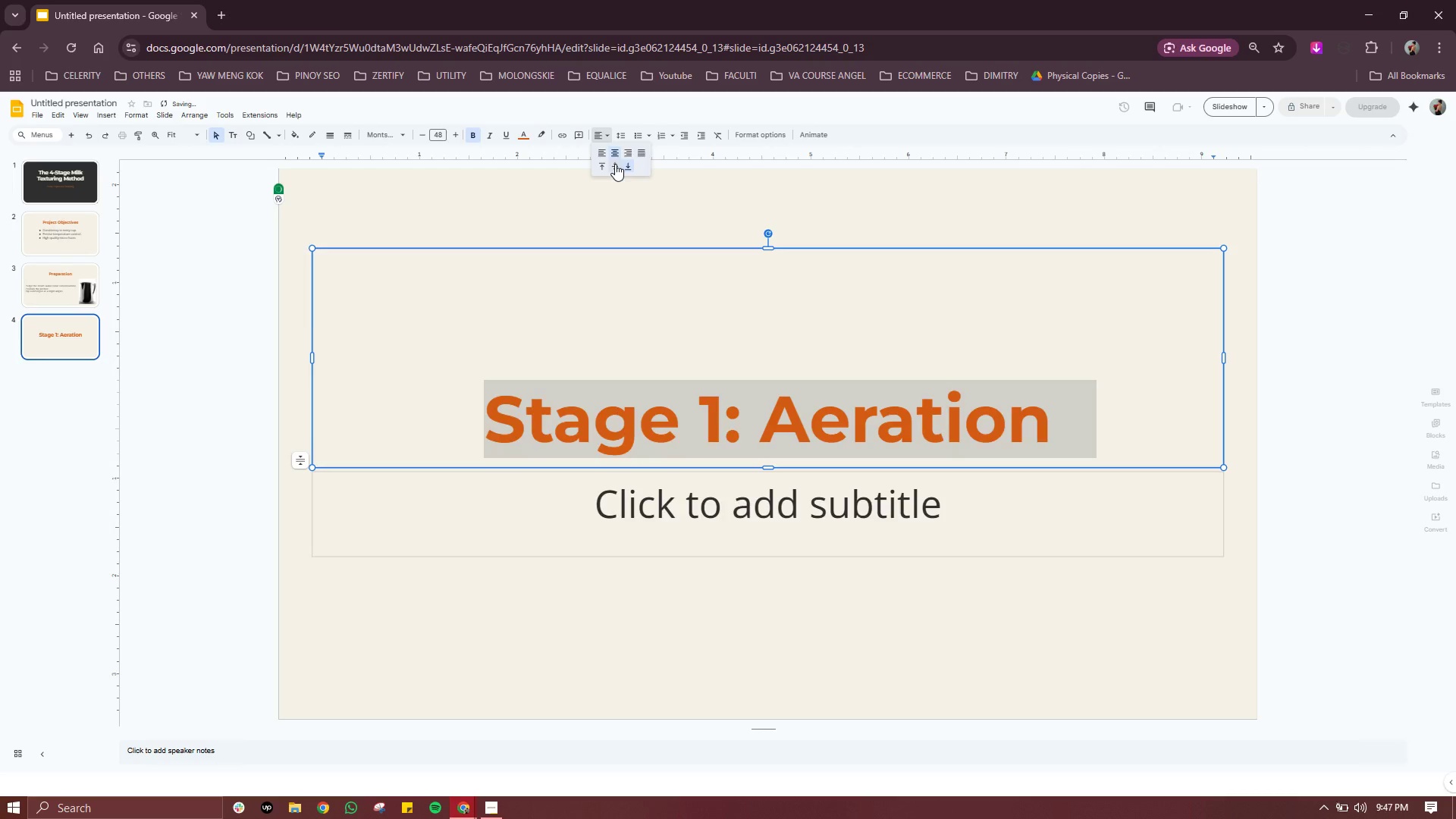 
left_click([615, 164])
 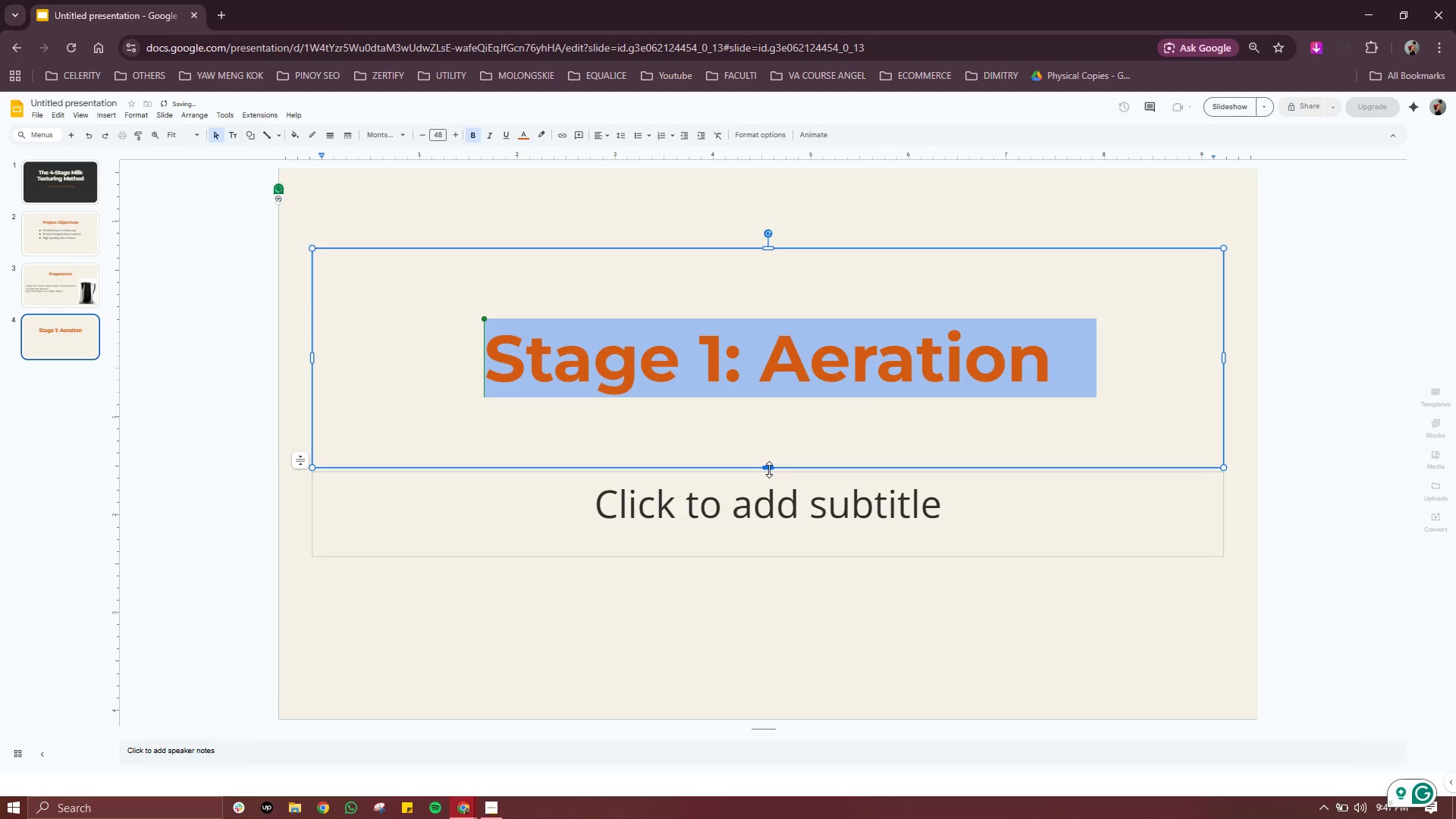 
left_click_drag(start_coordinate=[769, 469], to_coordinate=[779, 328])
 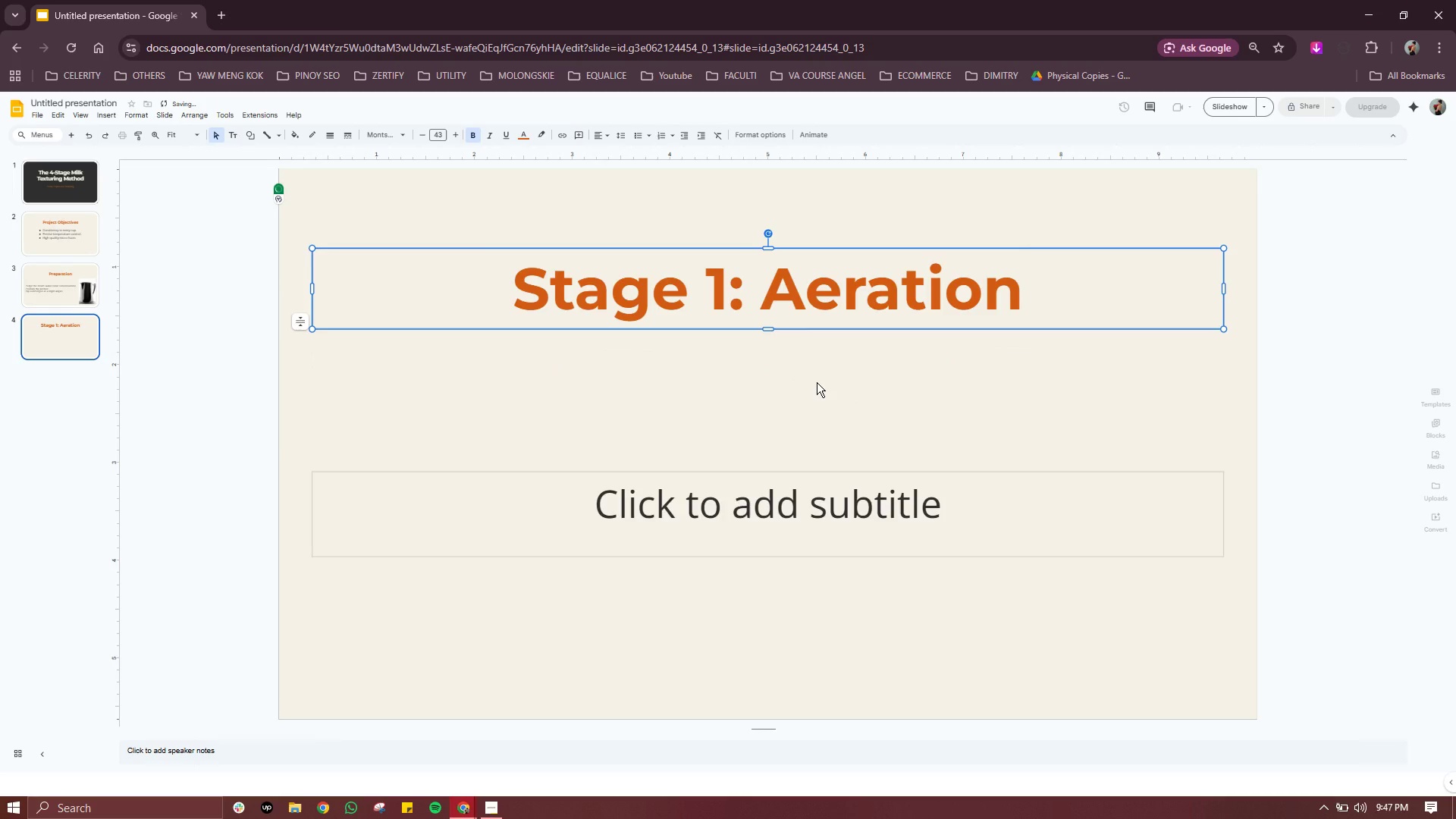 
left_click([817, 382])
 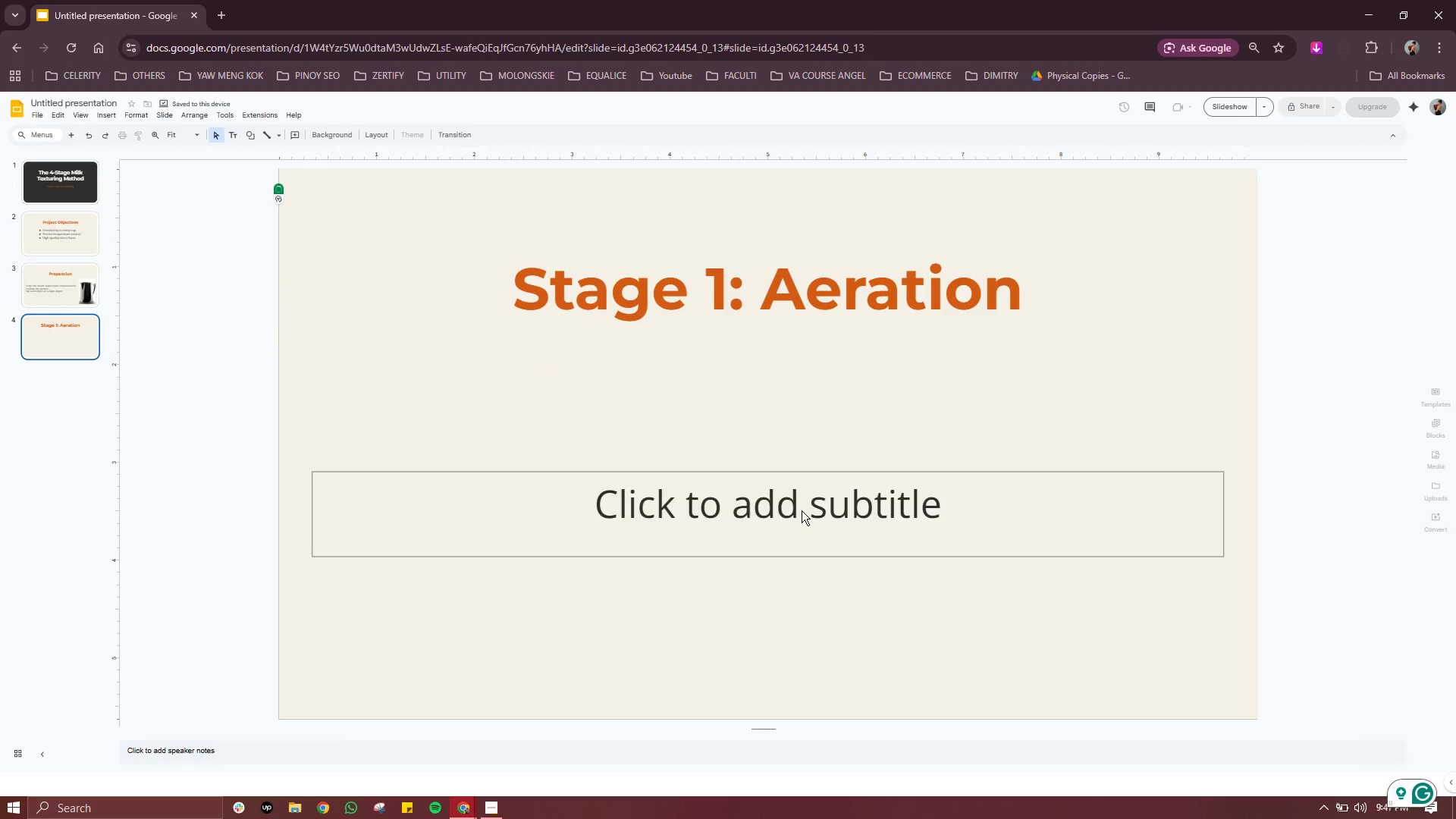 
double_click([802, 510])
 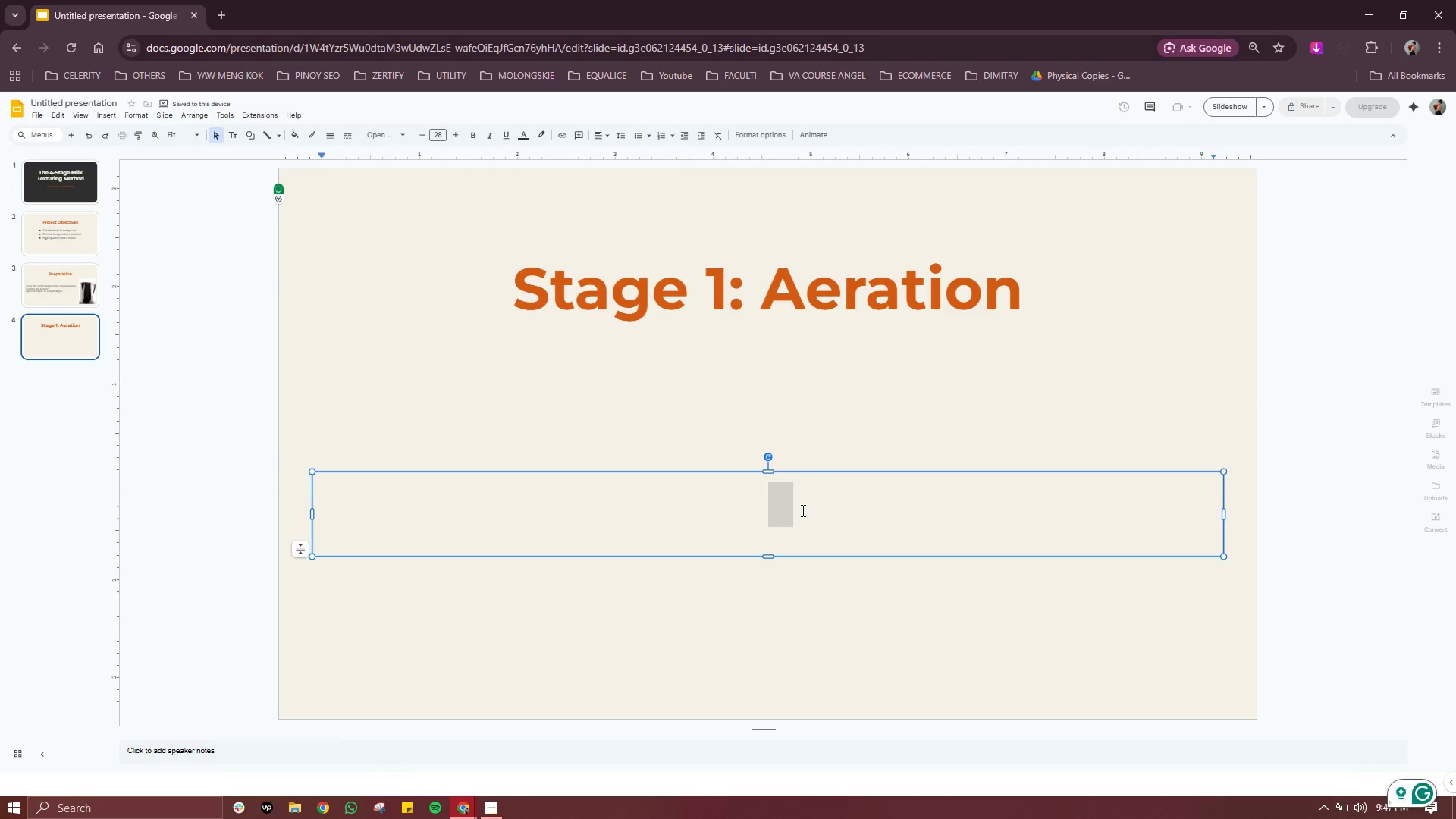 
triple_click([802, 510])
 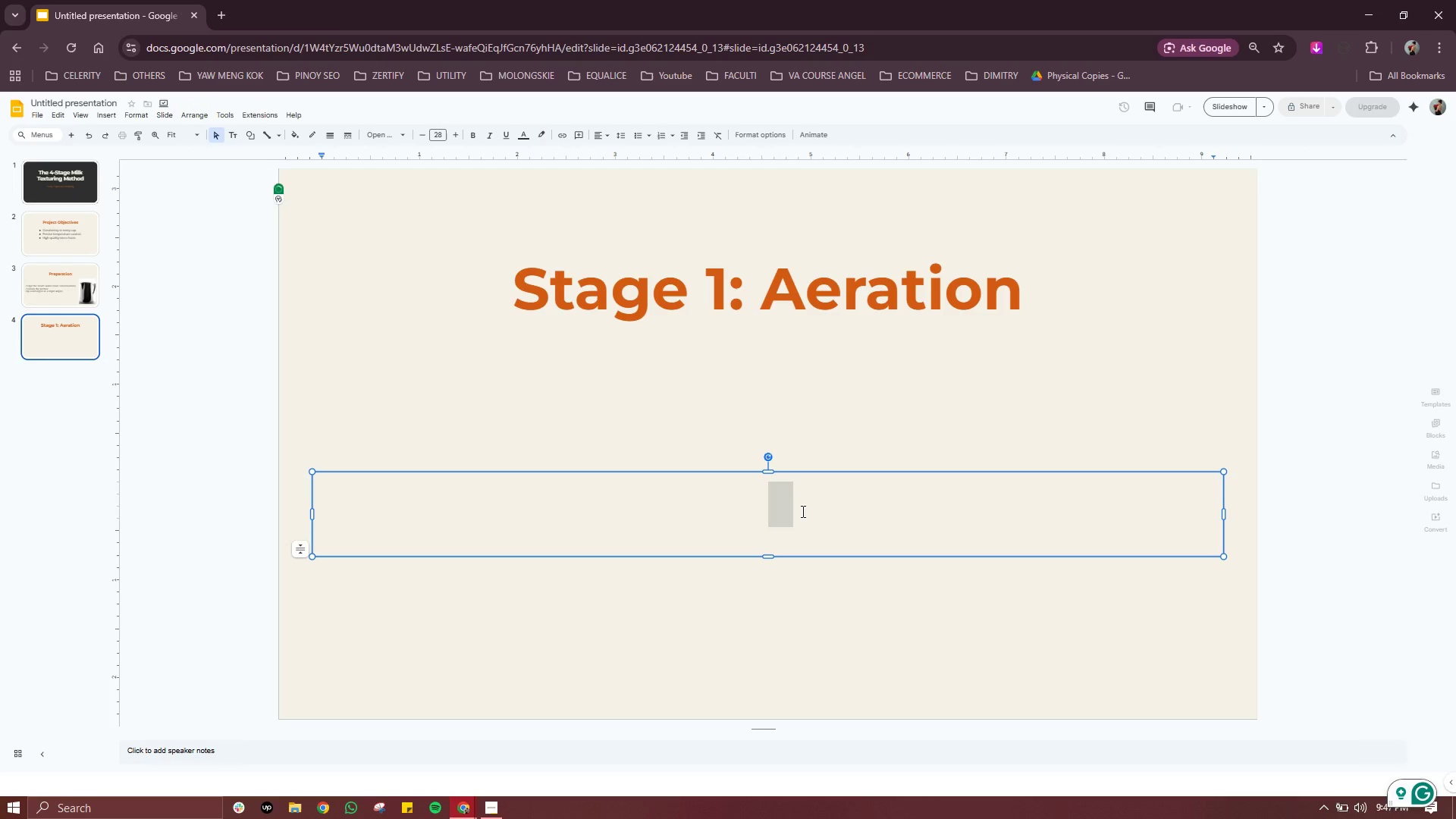 
type(Introduce air by lowering the pitcher slightly until you hear a "chri)
key(Backspace)
key(Backspace)
type(irping:)
key(Backspace)
type(" sound.)
 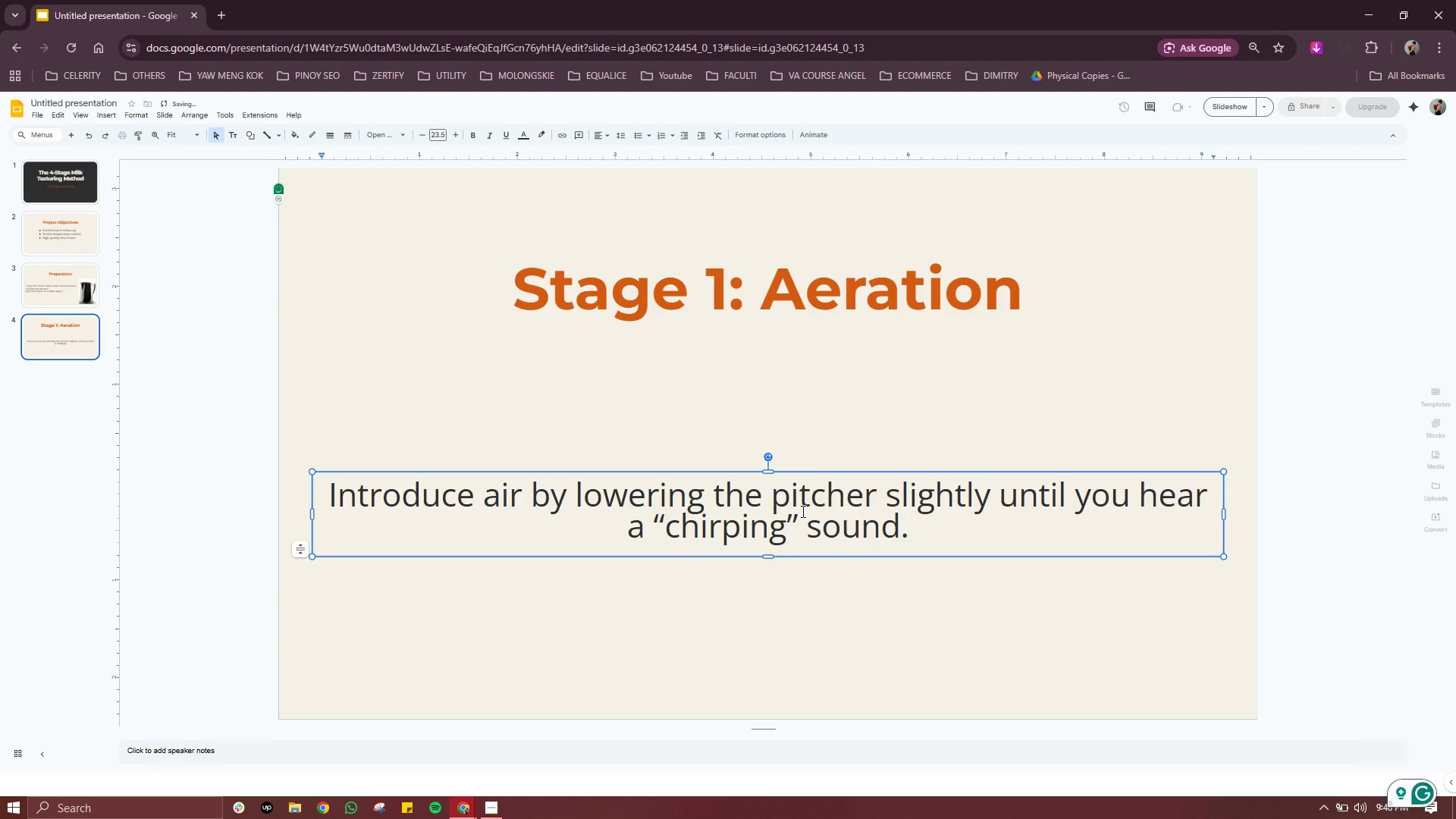 
wait(5.59)
 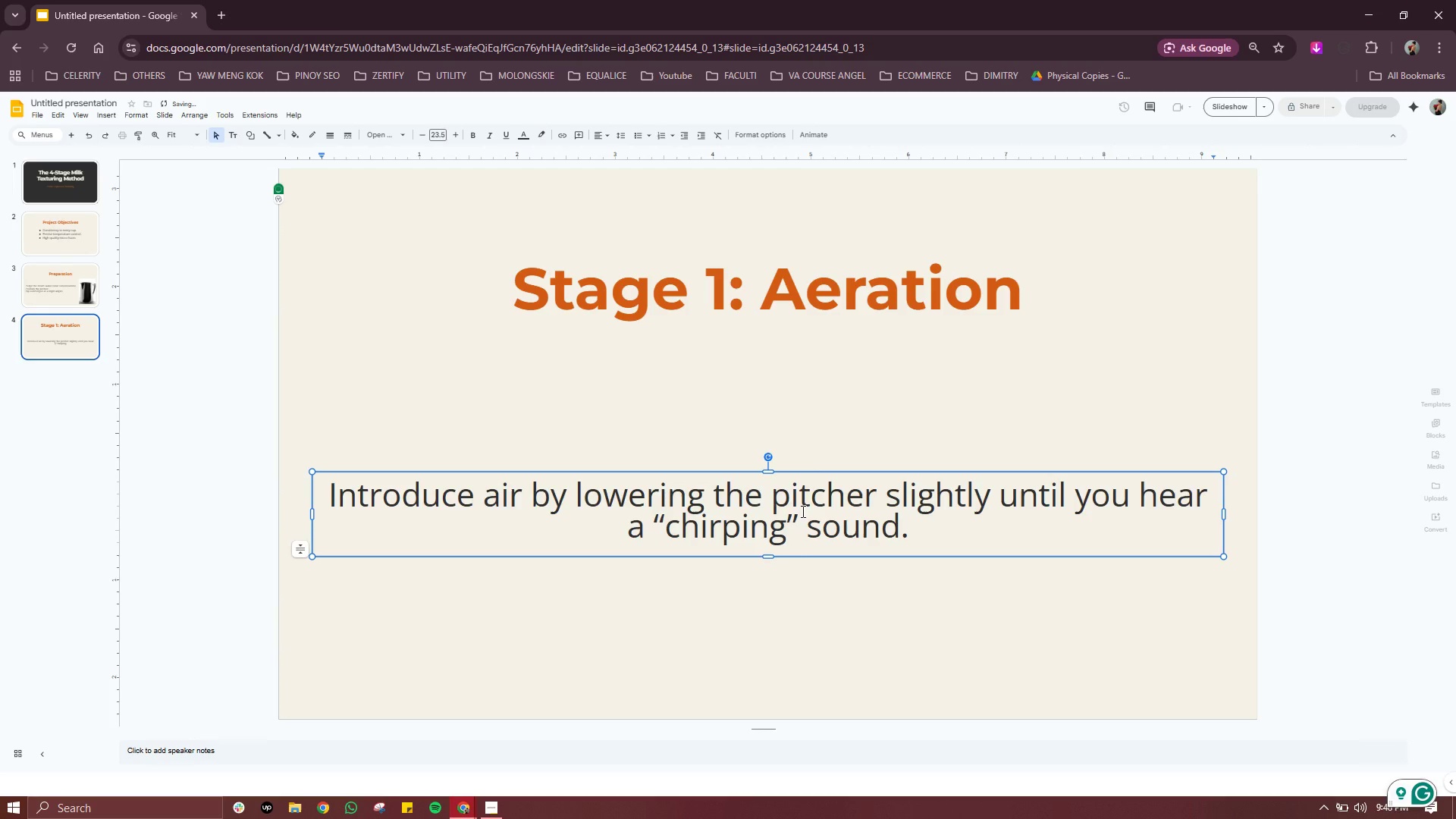 
left_click_drag(start_coordinate=[936, 530], to_coordinate=[293, 490])
 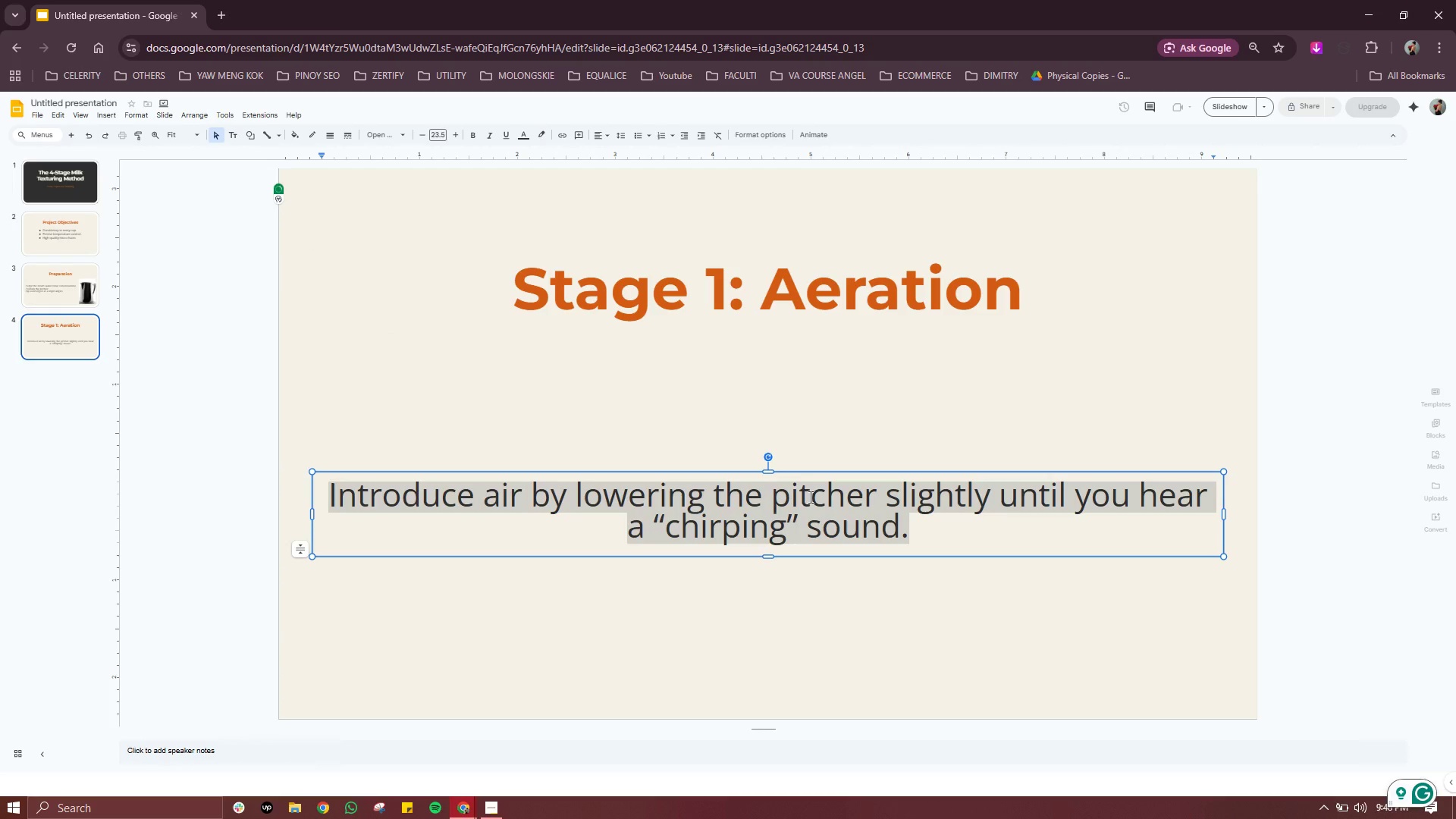 
left_click_drag(start_coordinate=[821, 471], to_coordinate=[821, 372])
 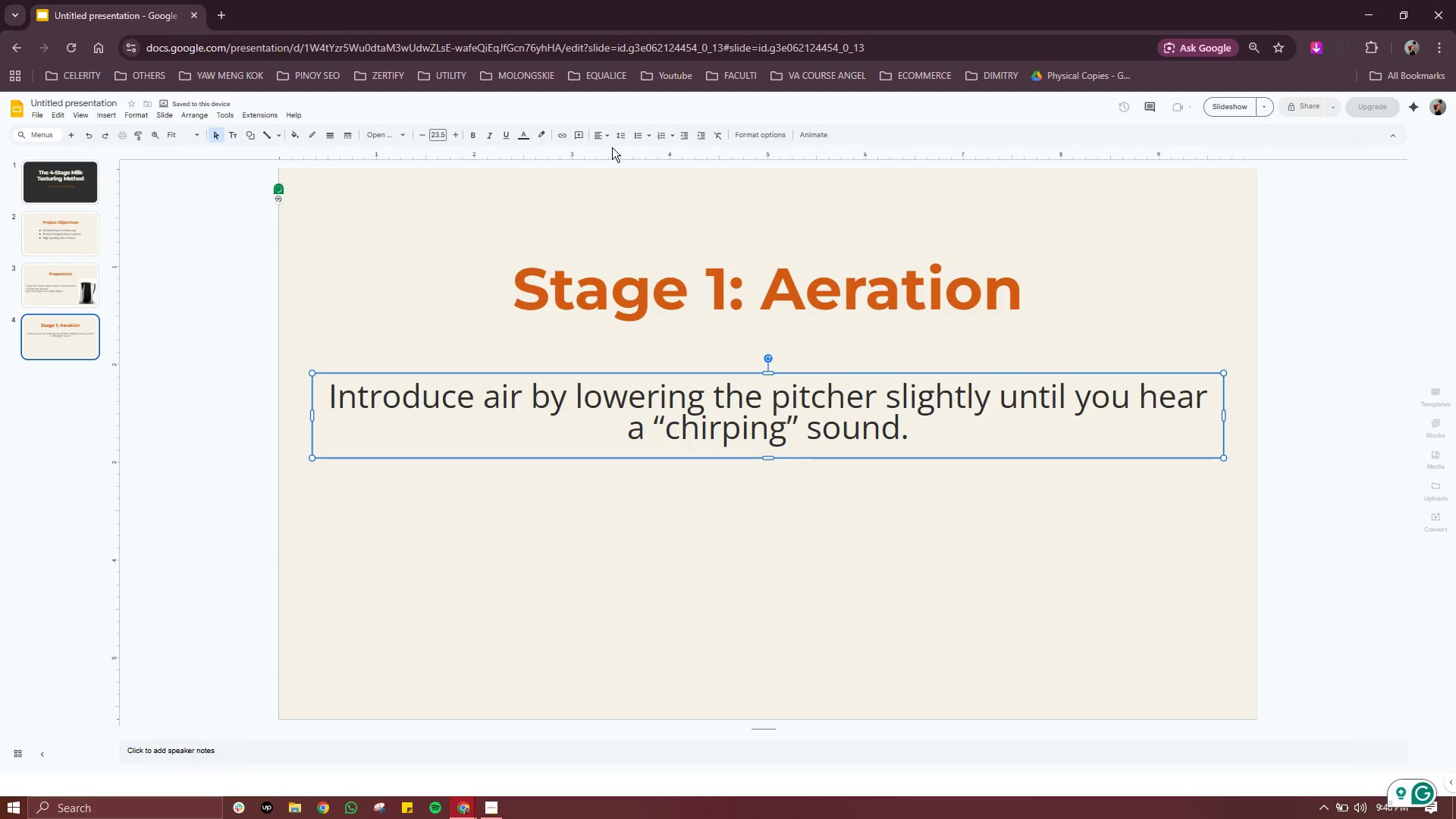 
left_click([595, 142])
 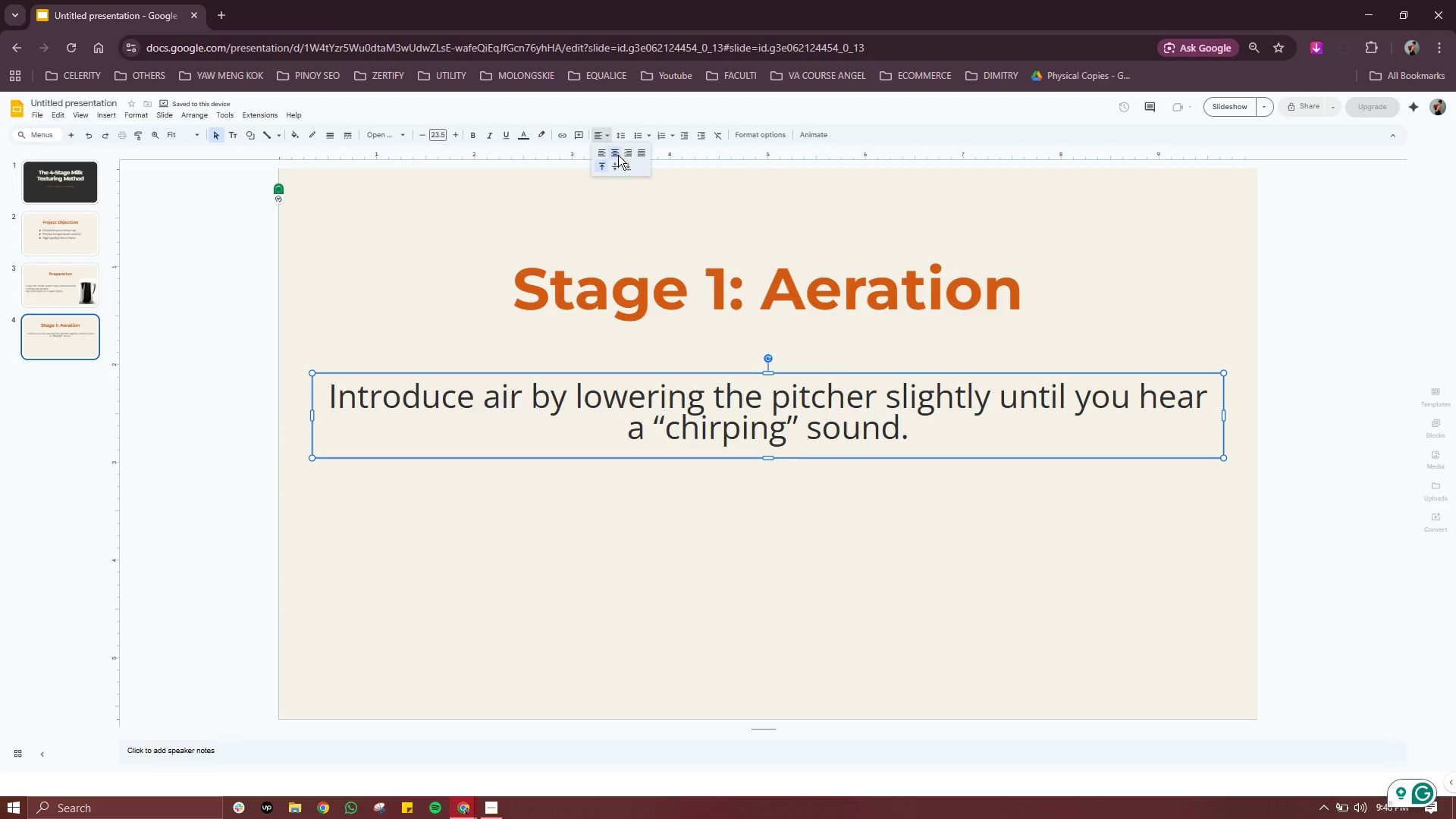 
left_click([618, 155])
 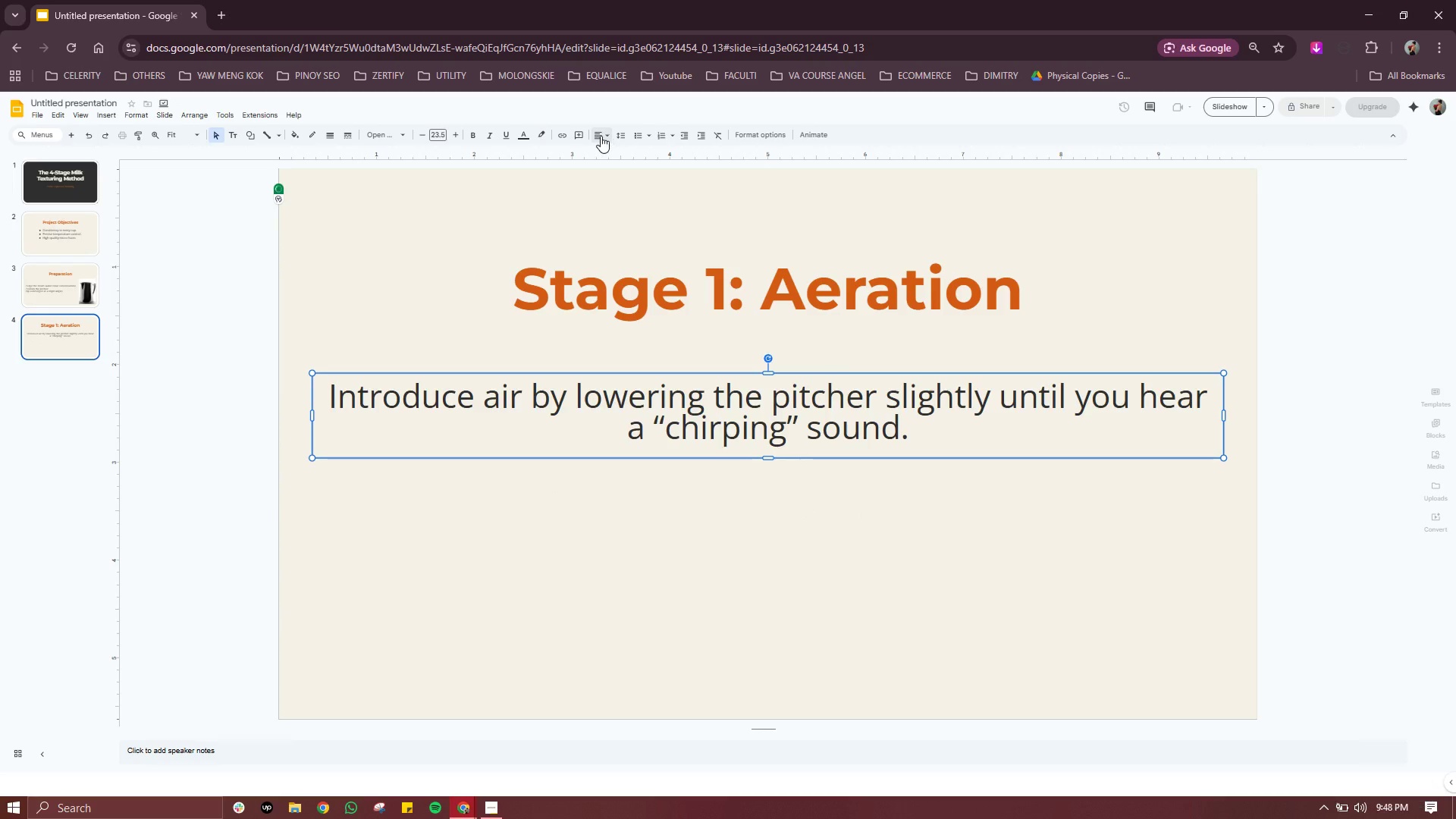 
left_click([600, 136])
 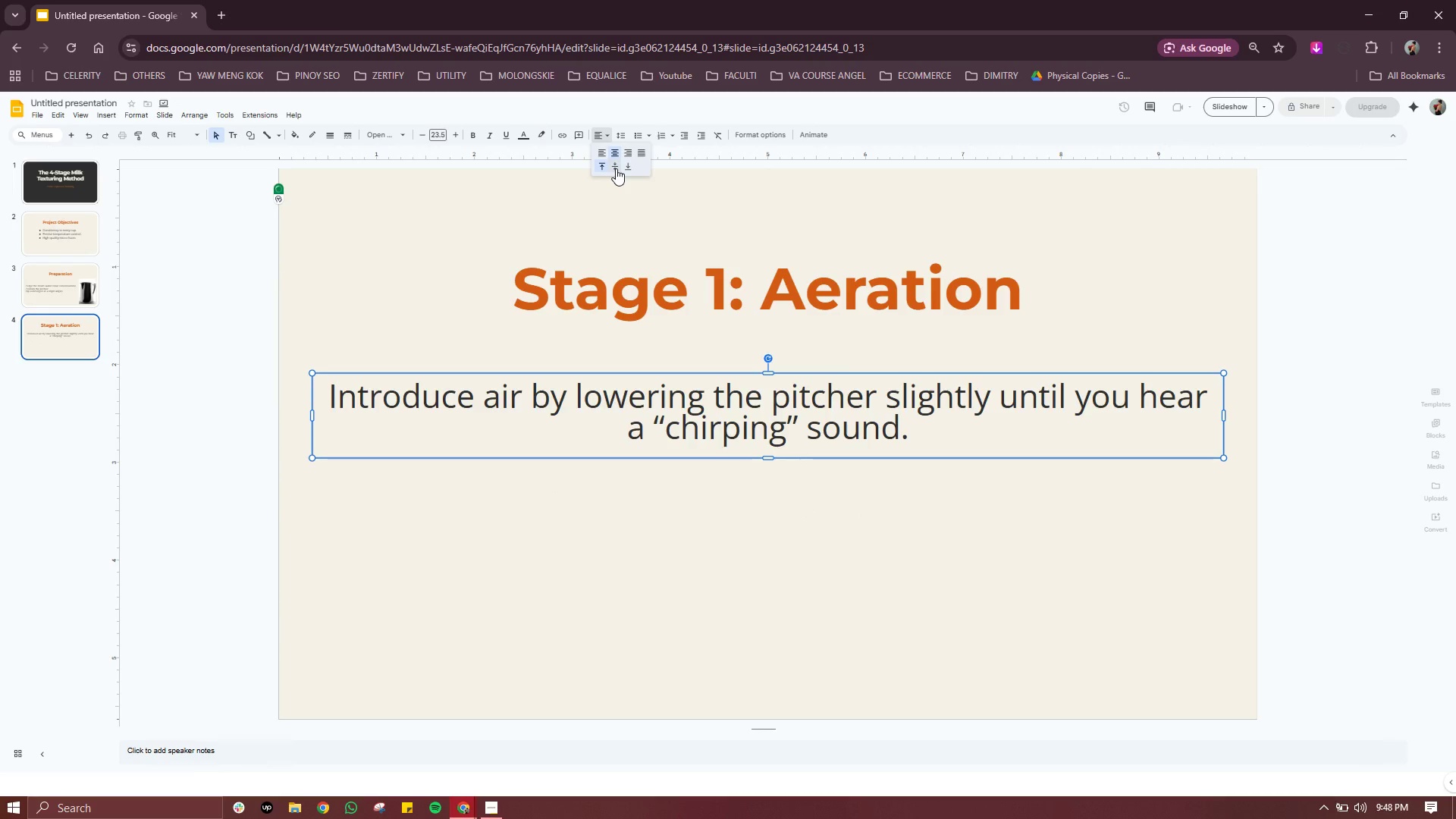 
left_click([616, 168])
 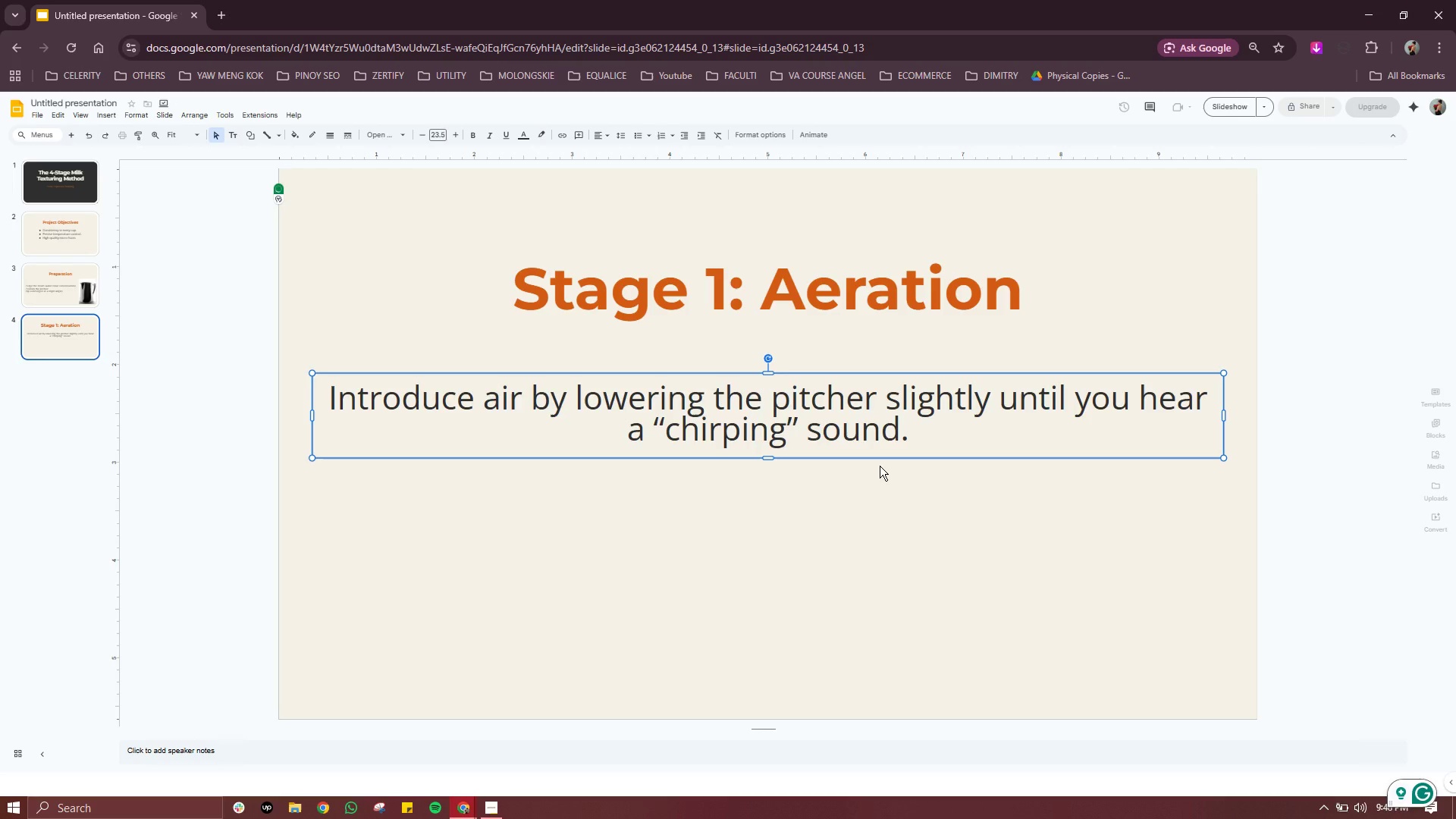 
wait(11.47)
 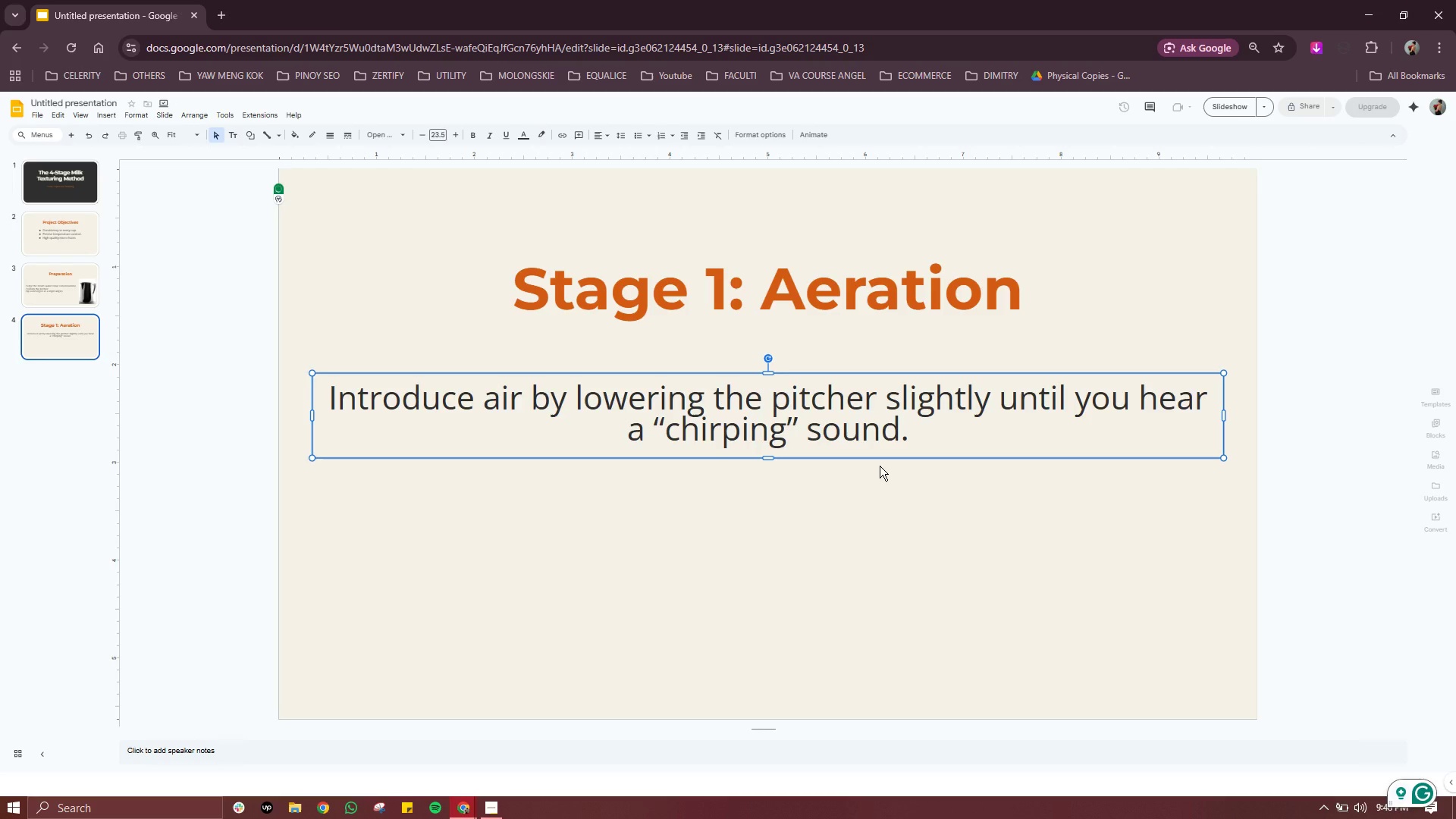 
left_click([933, 435])
 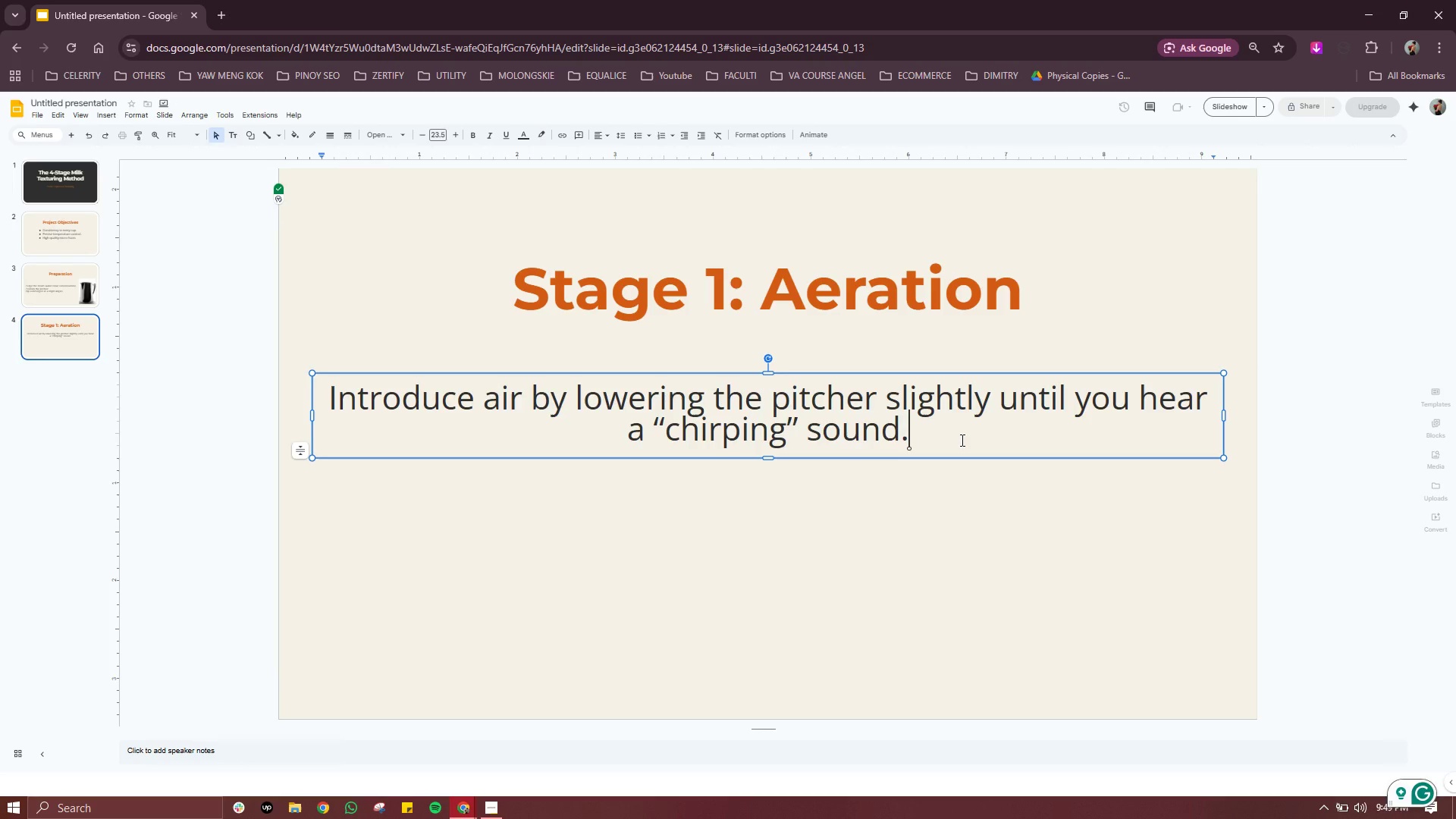 
left_click([961, 440])
 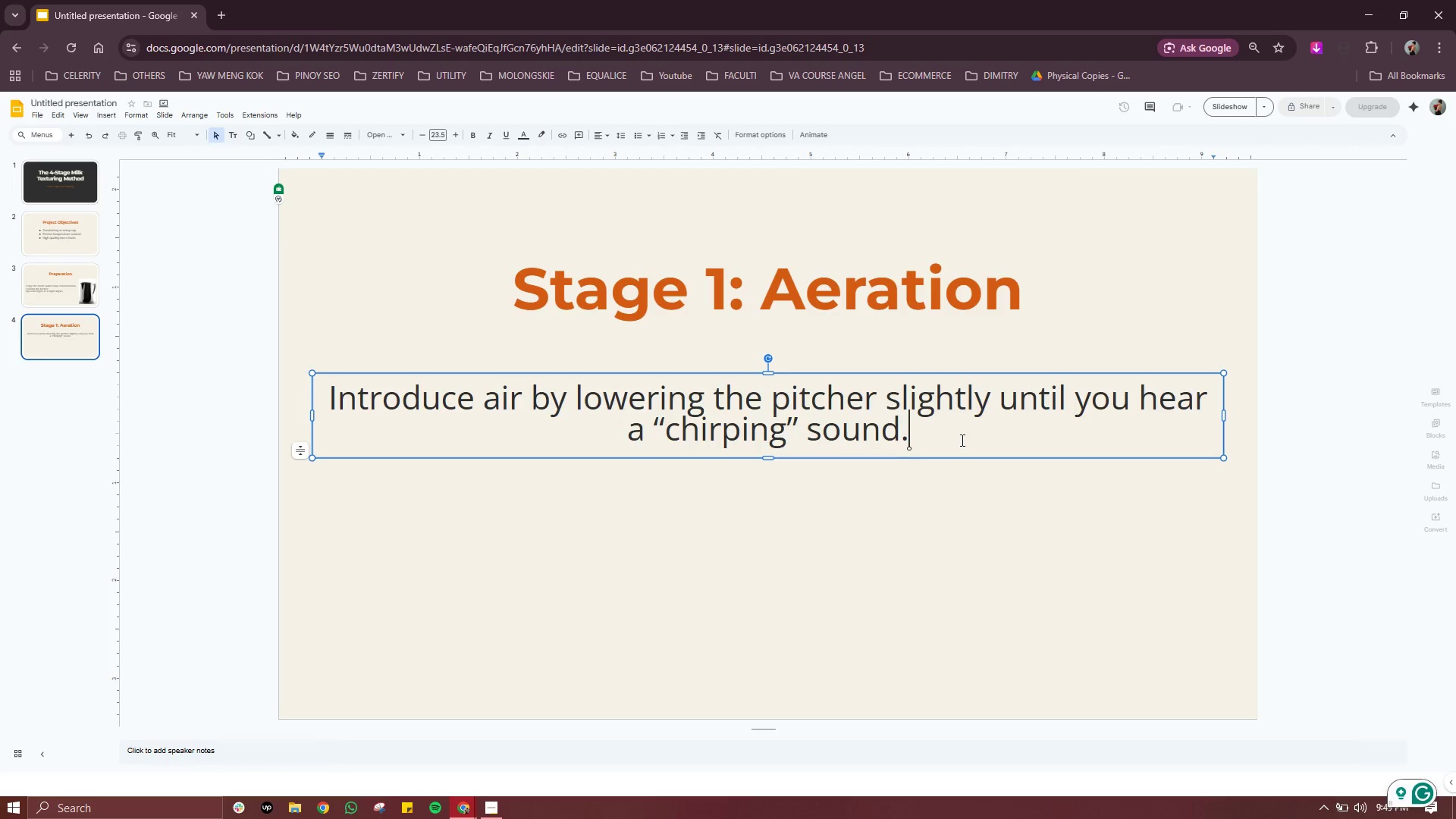 
wait(34.84)
 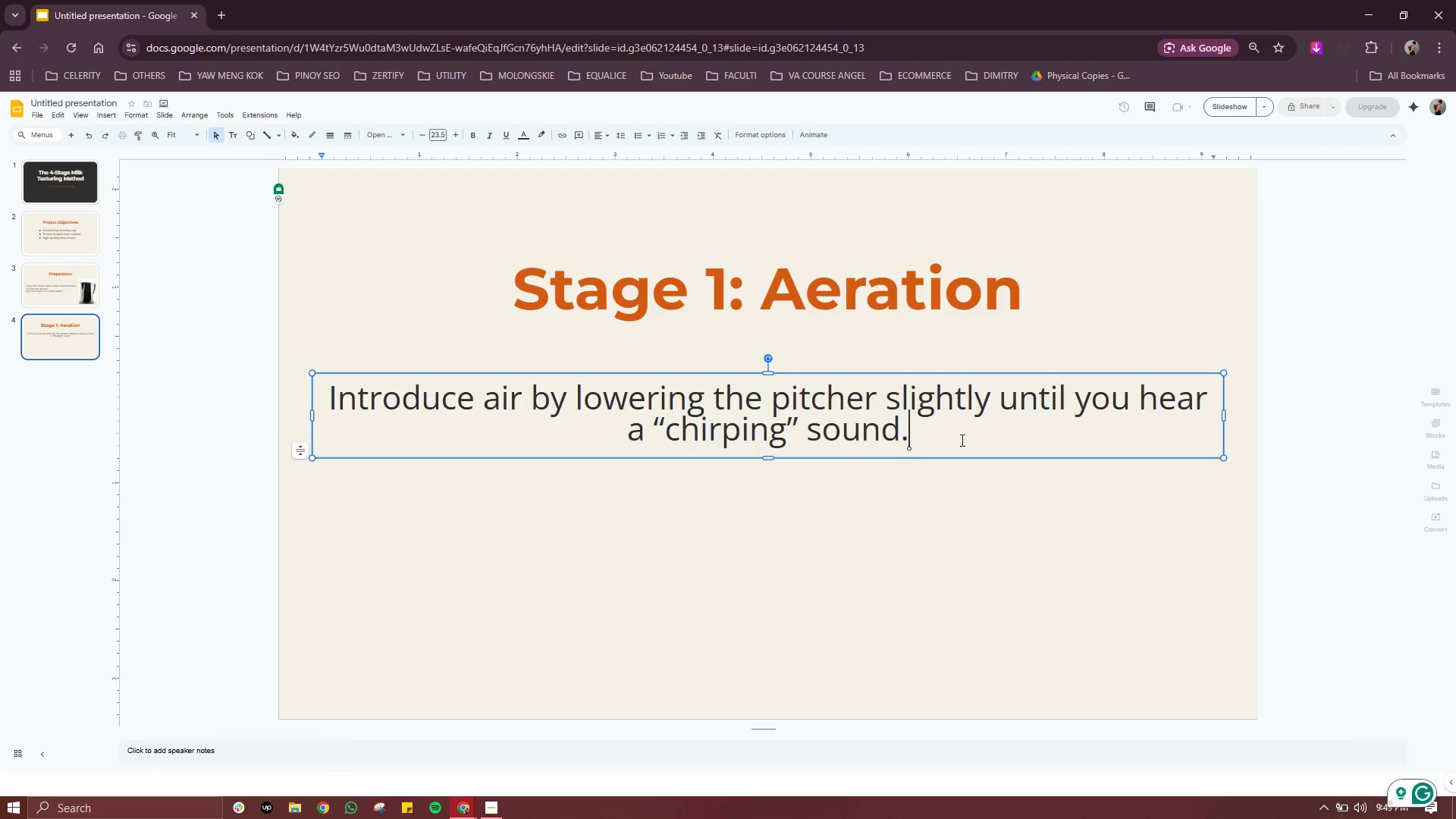 
left_click([930, 431])
 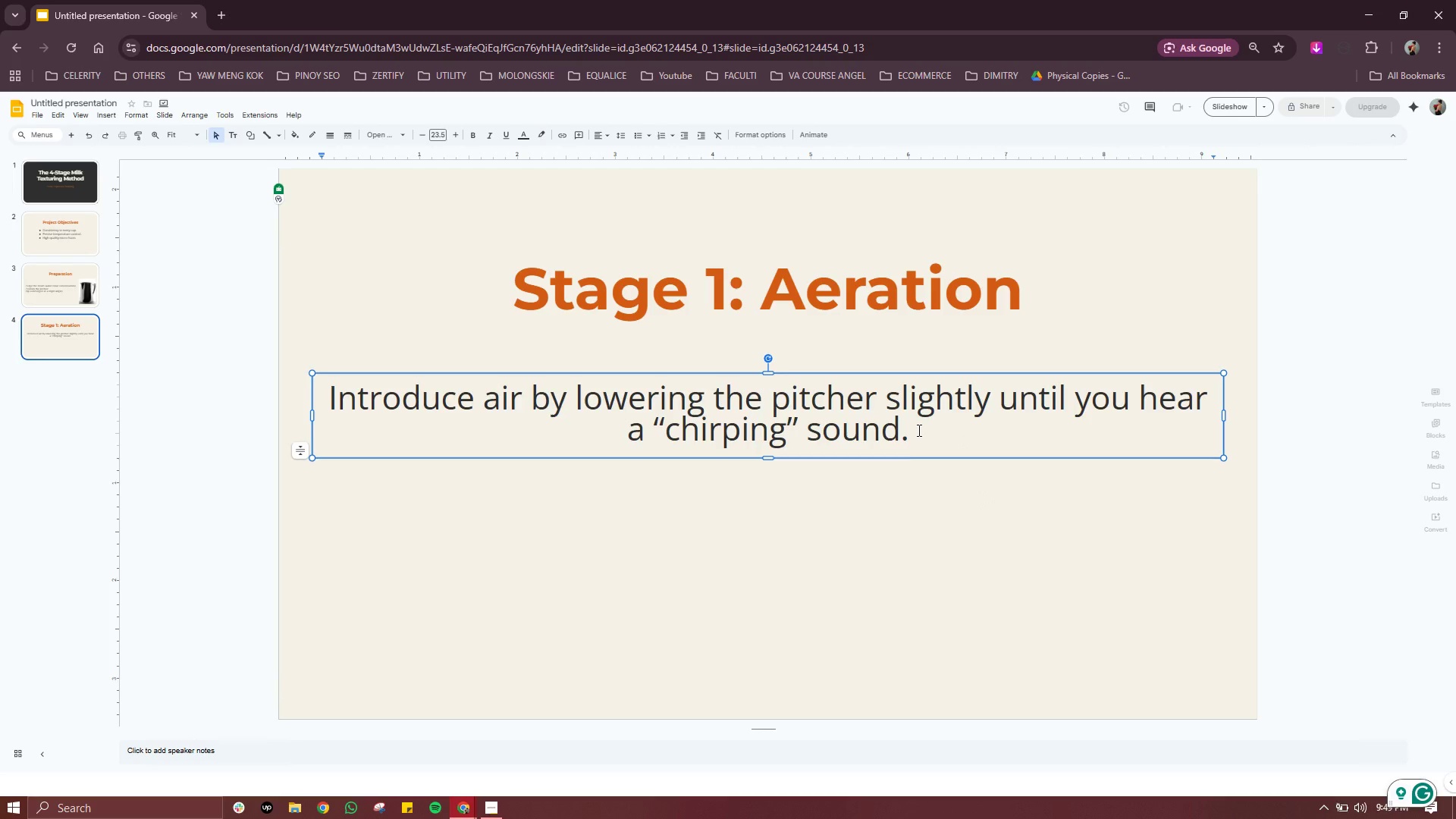 
key(Enter)
 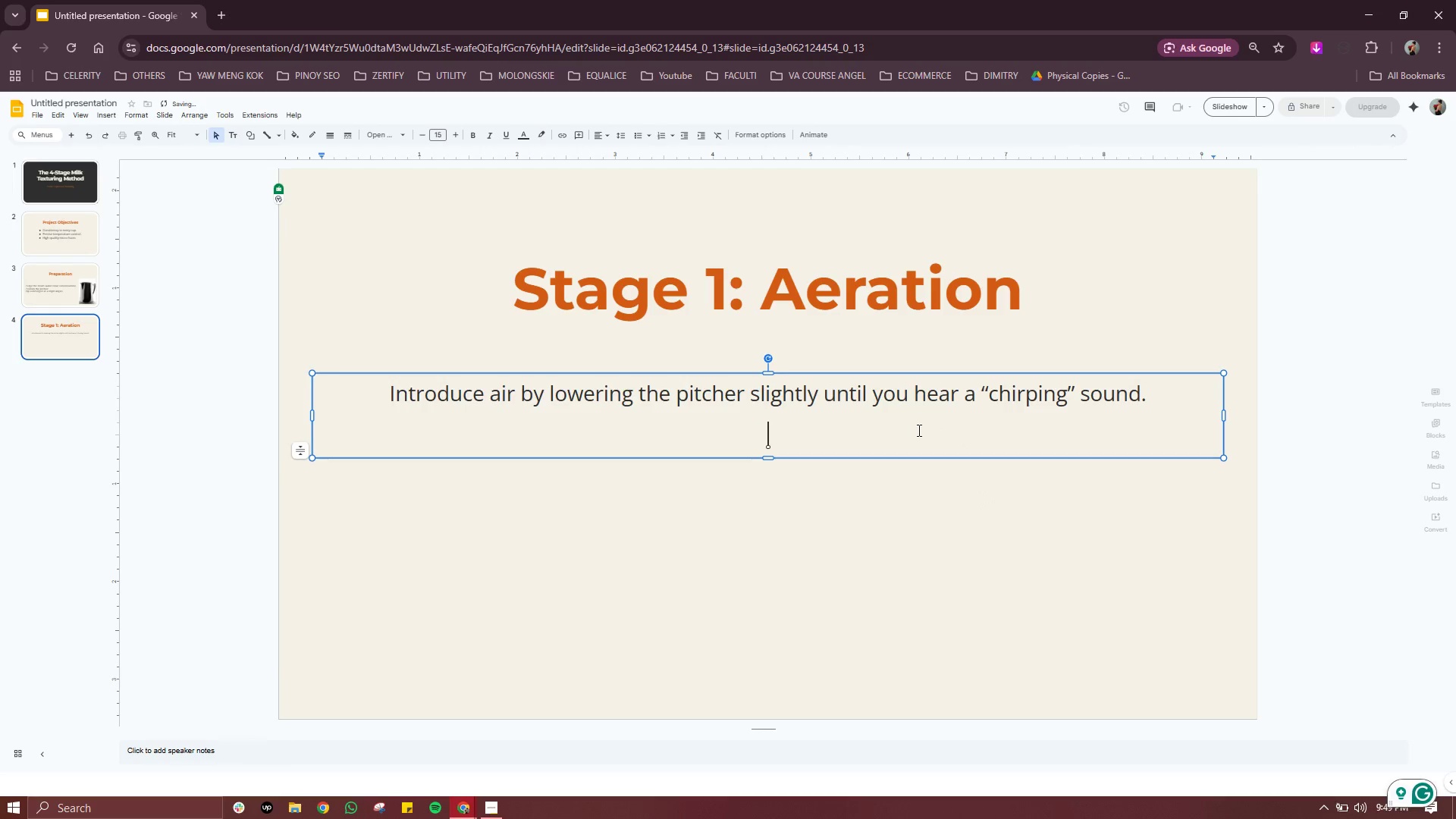 
key(Enter)
 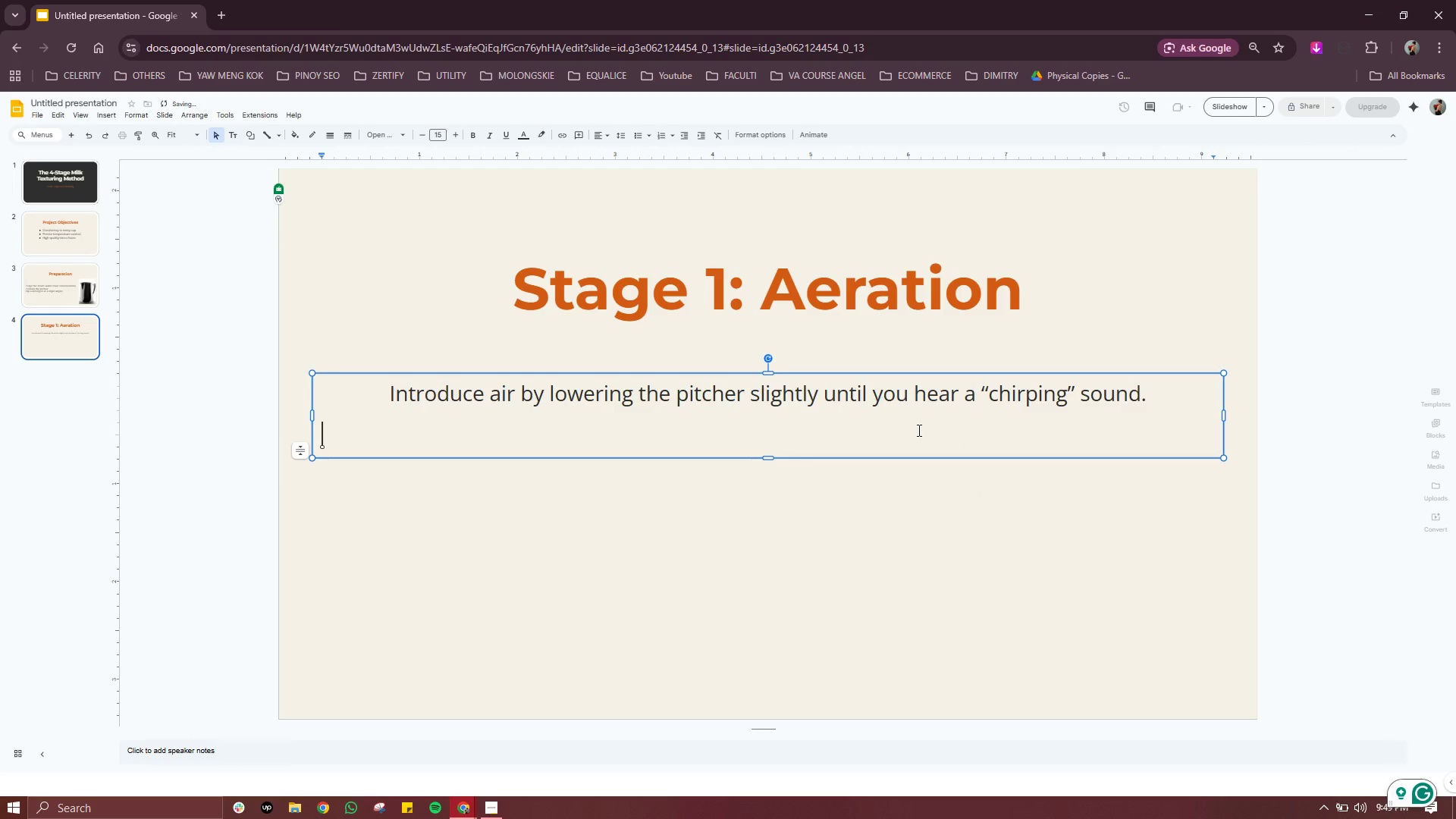 
key(Backspace)
 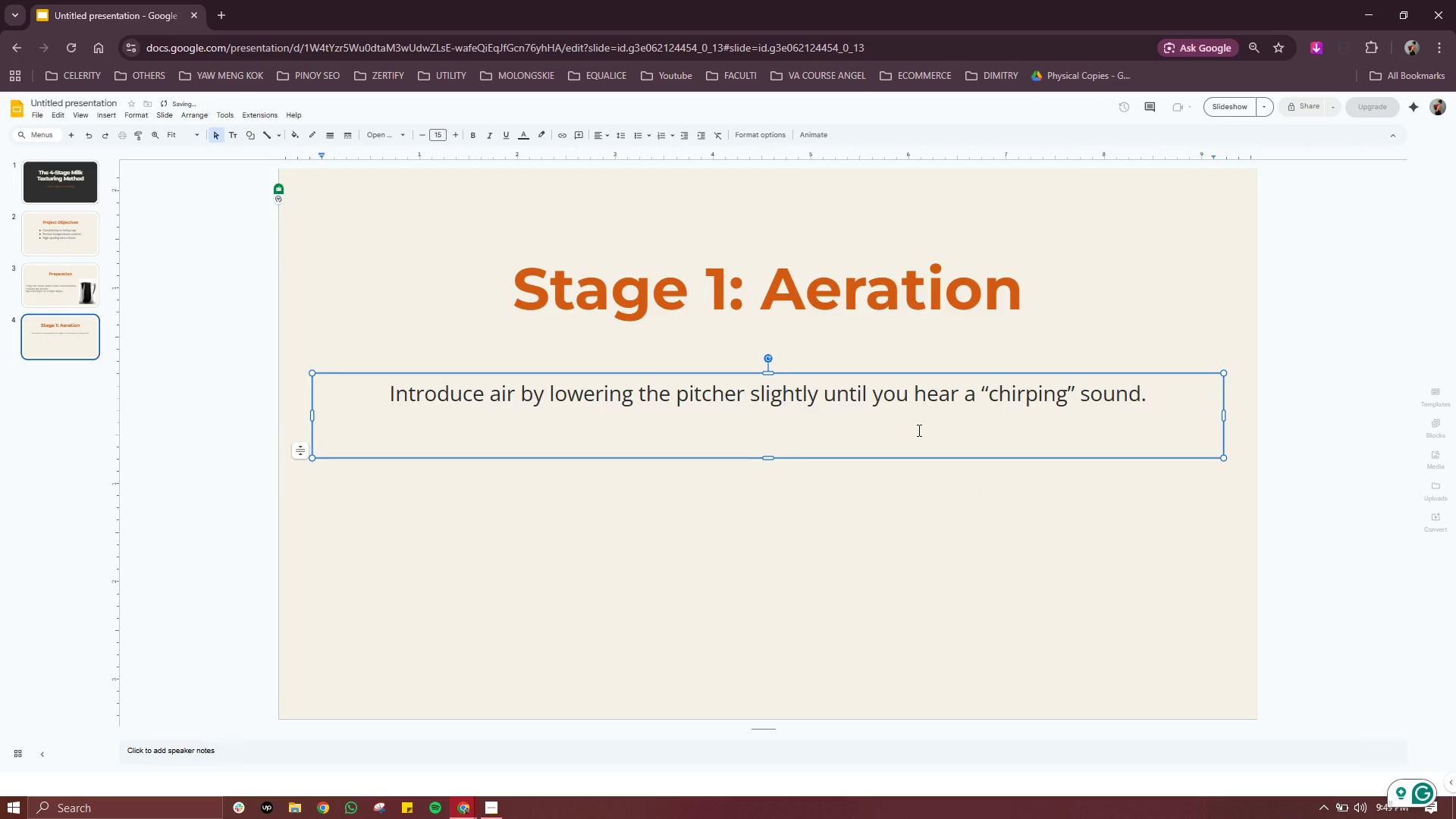 
key(Backspace)
 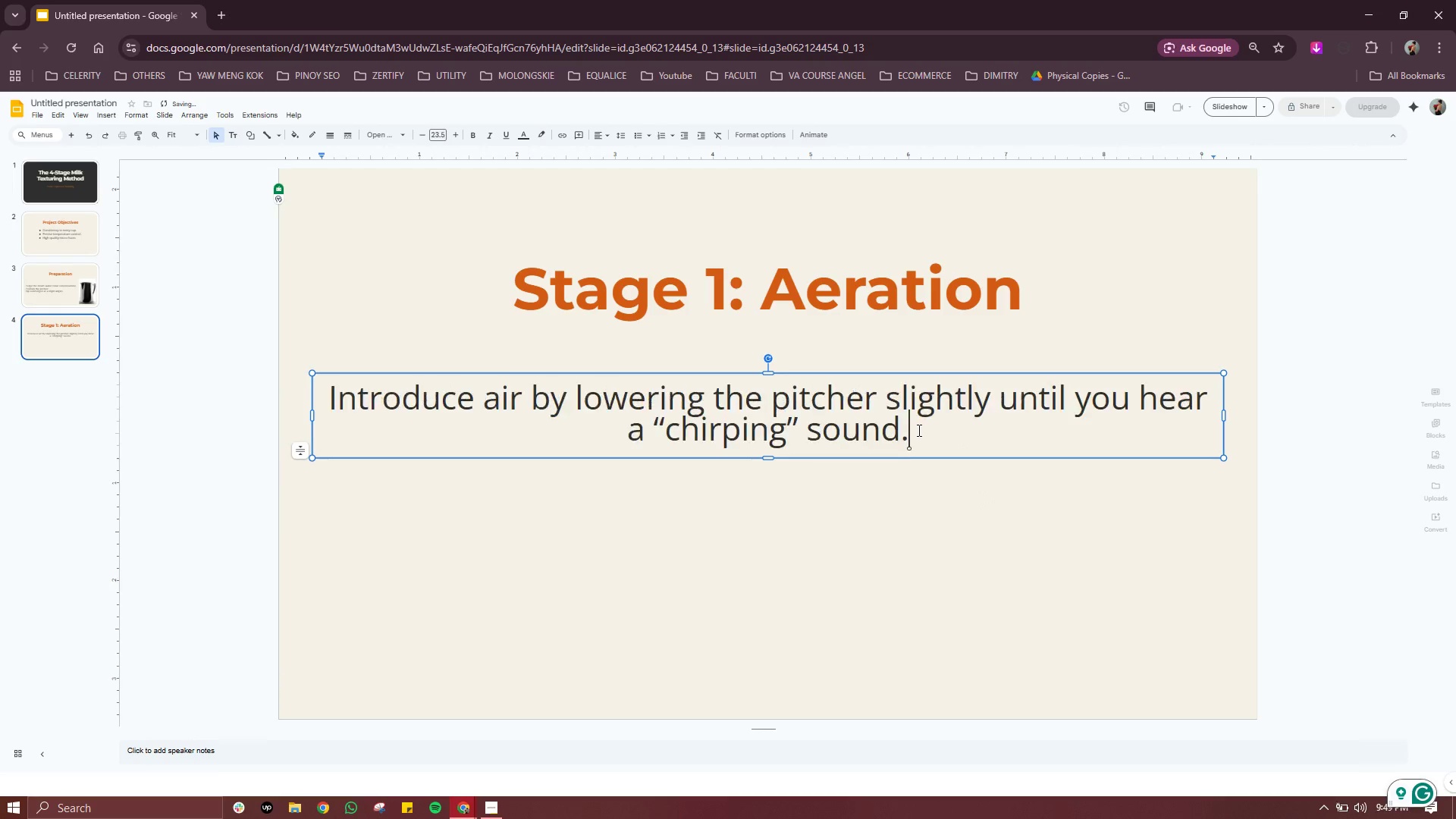 
key(Backspace)
 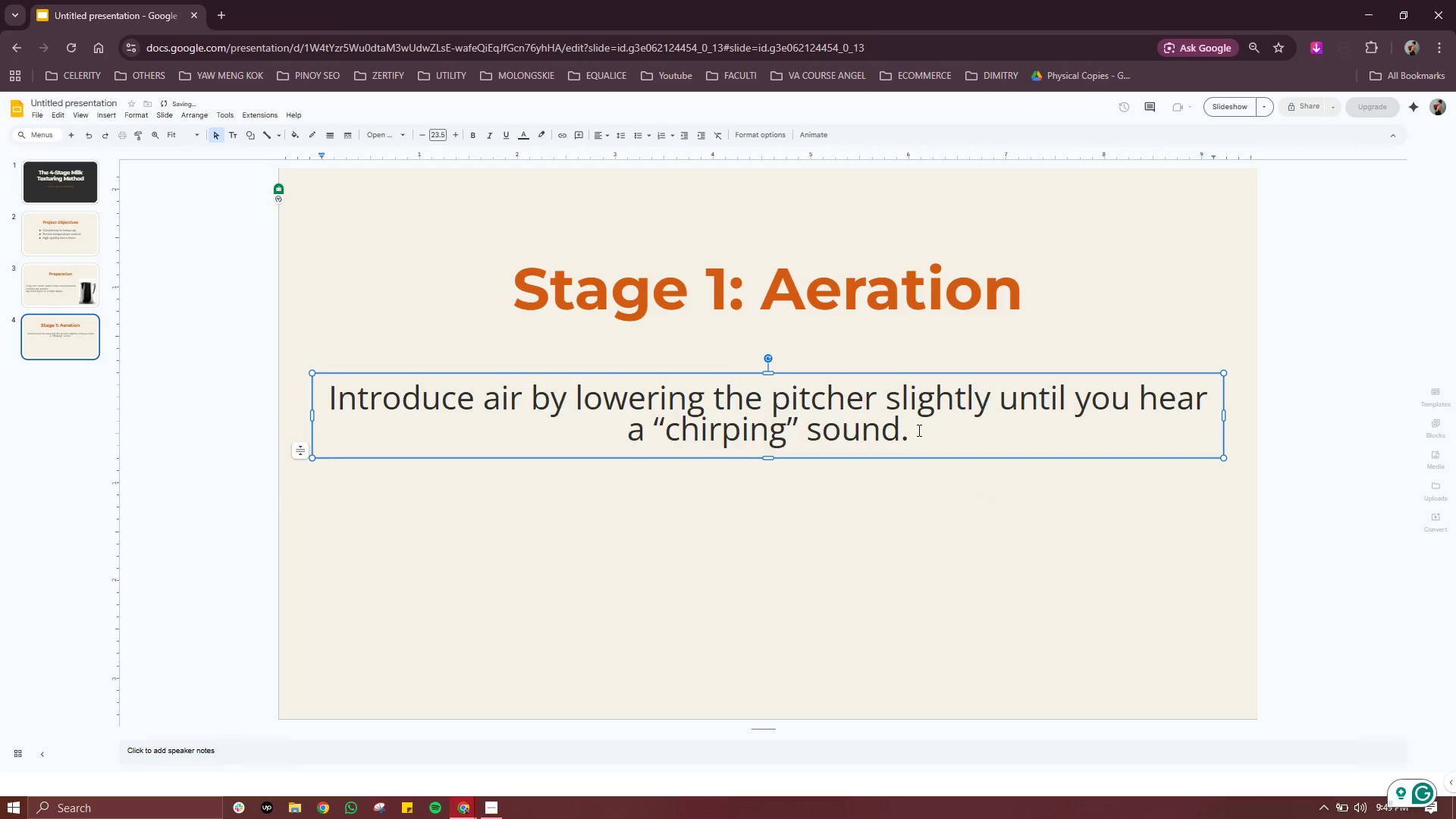 
key(Enter)
 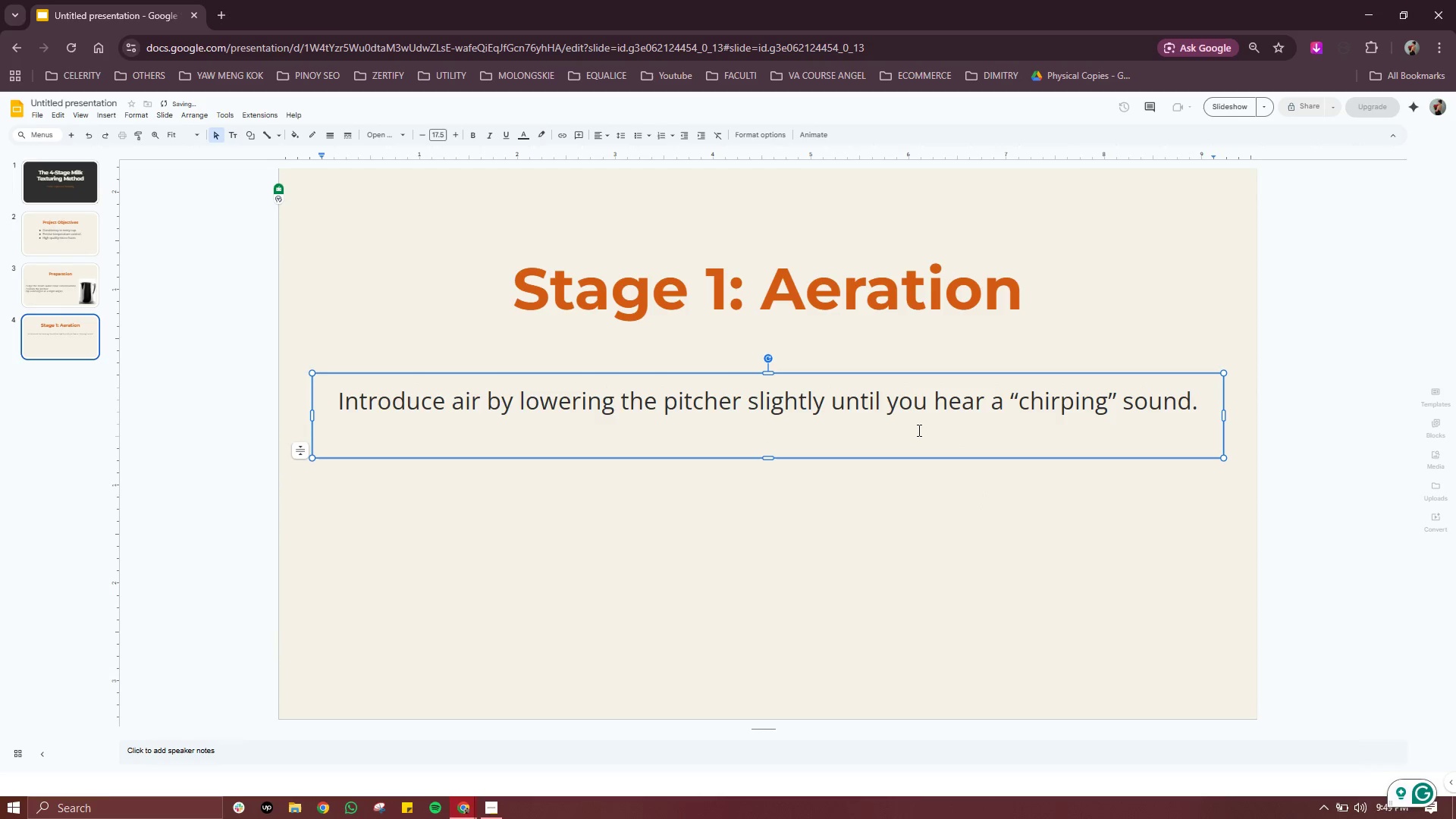 
key(Control+Z)
 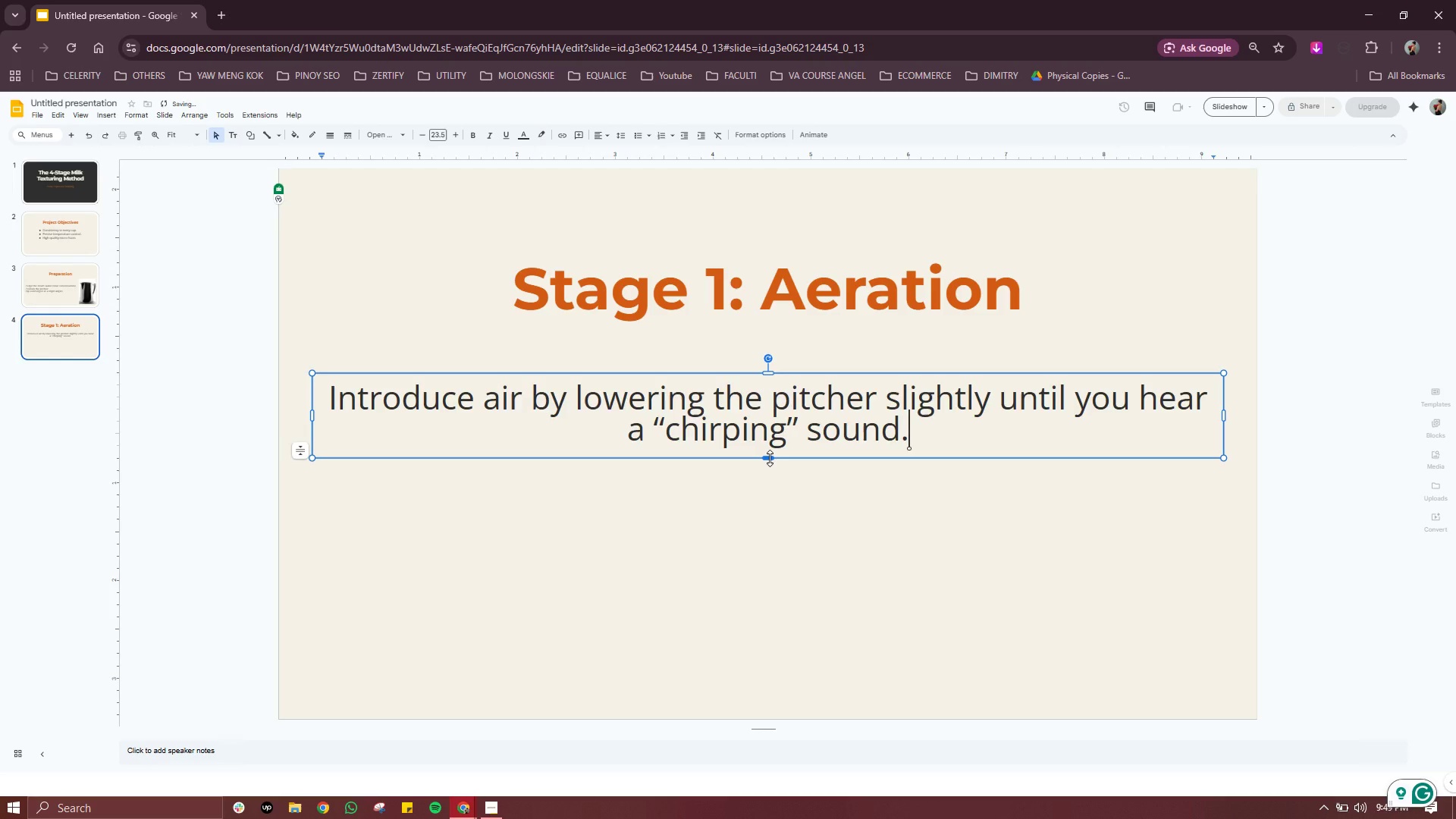 
left_click_drag(start_coordinate=[770, 458], to_coordinate=[766, 555])
 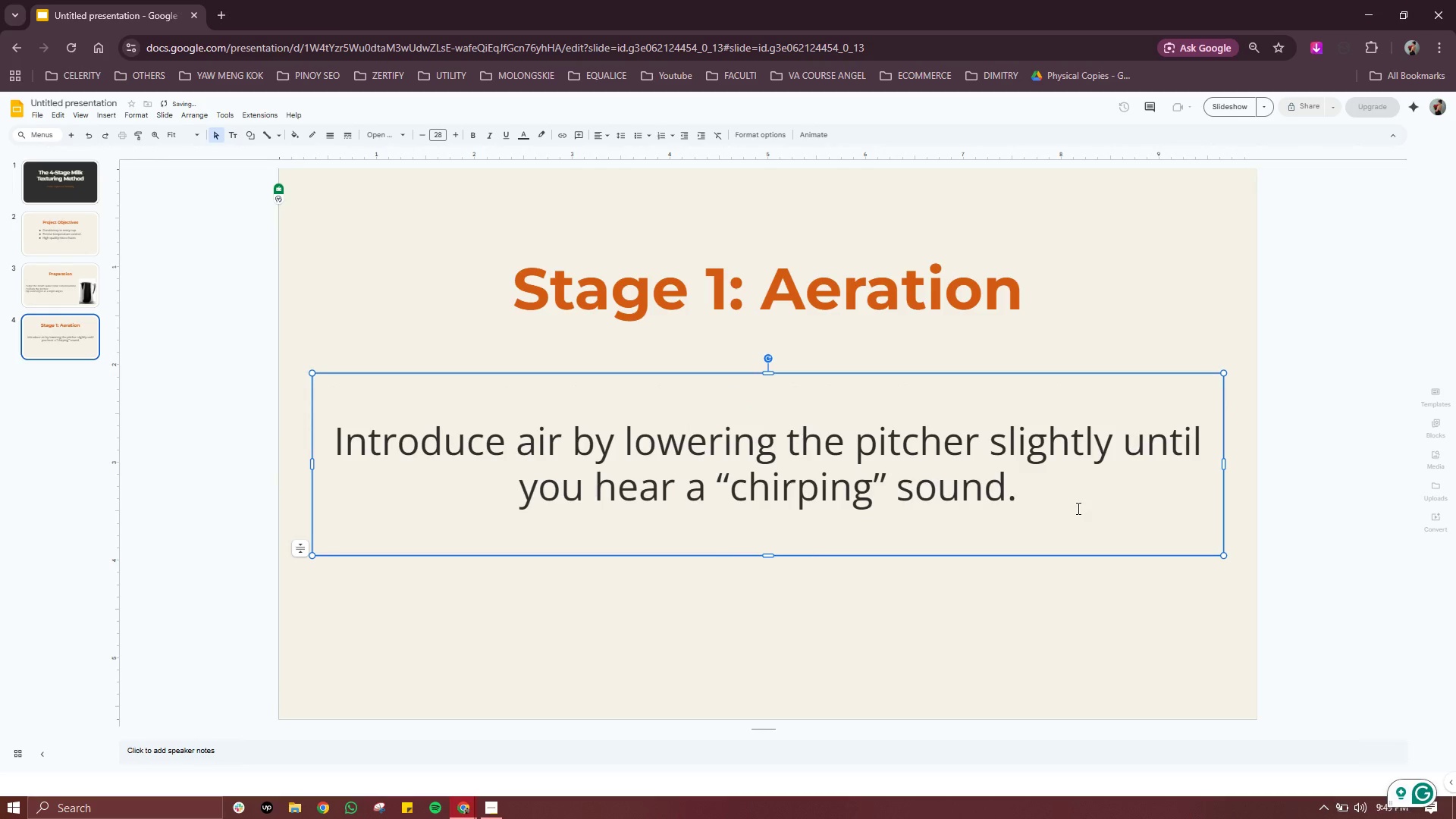 
left_click([1077, 508])
 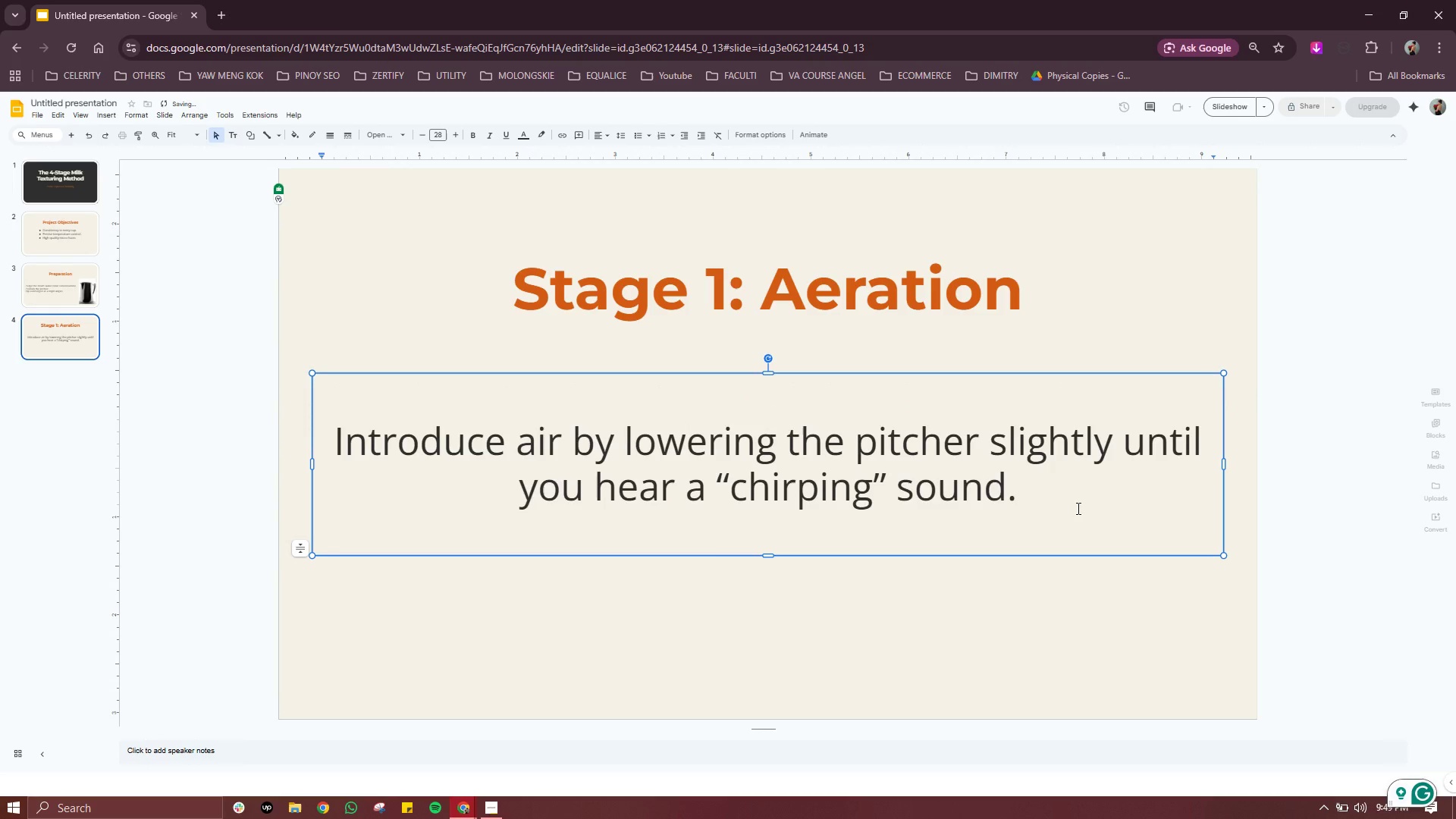 
key(Space)
 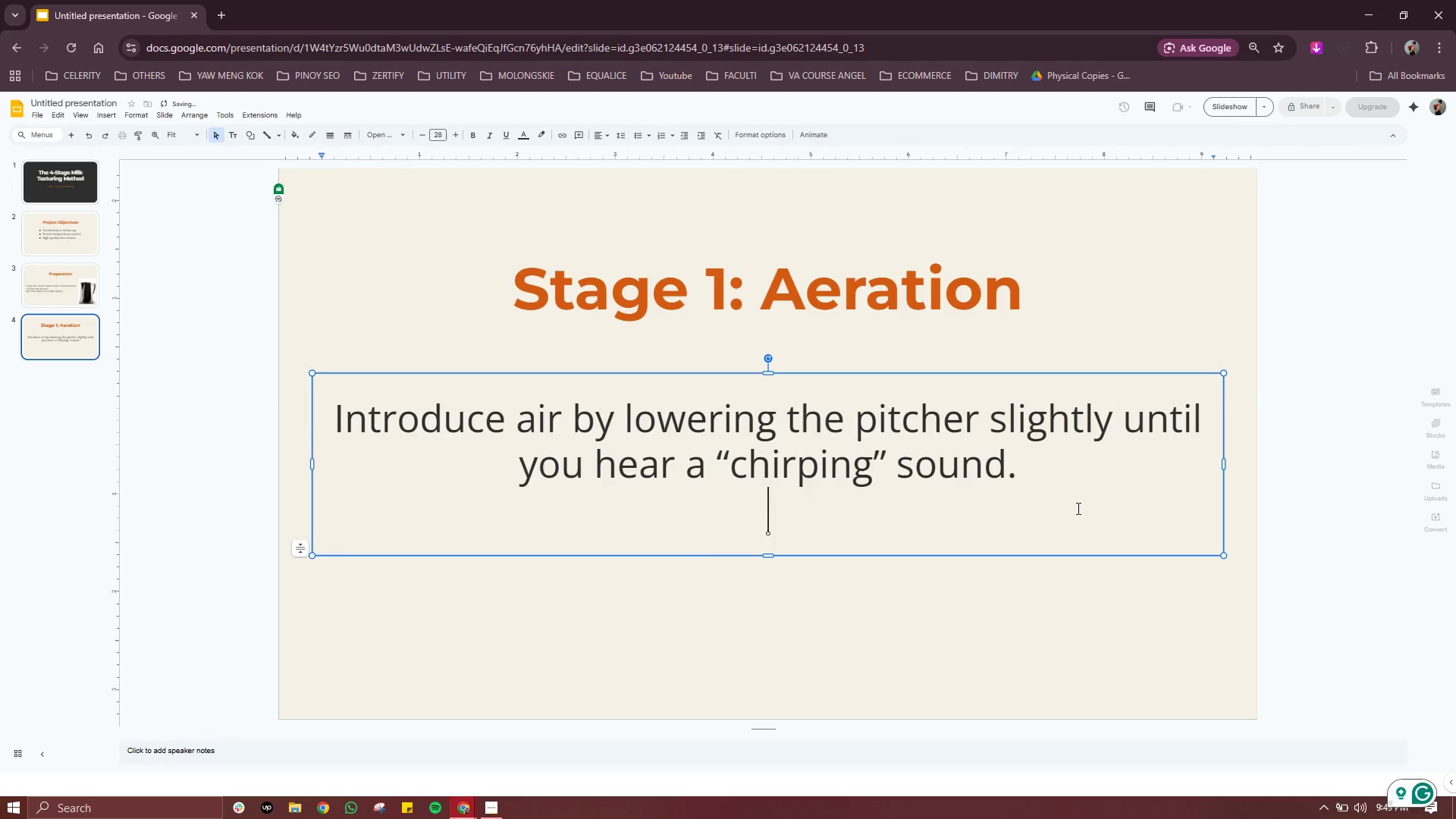 
key(Enter)
 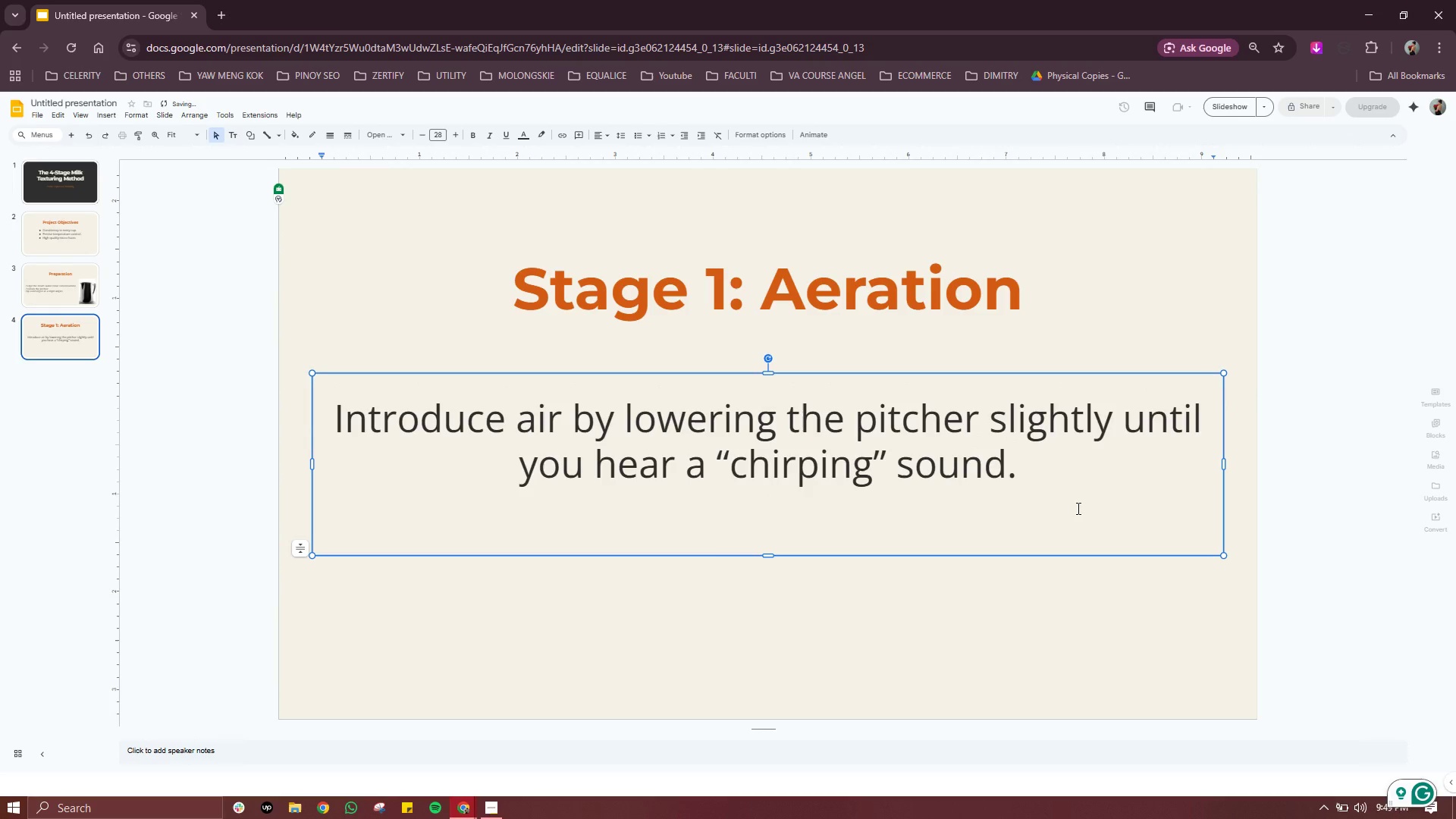 
type(Voul)
key(Backspace)
key(Backspace)
type(lume incree of 20-30%)
 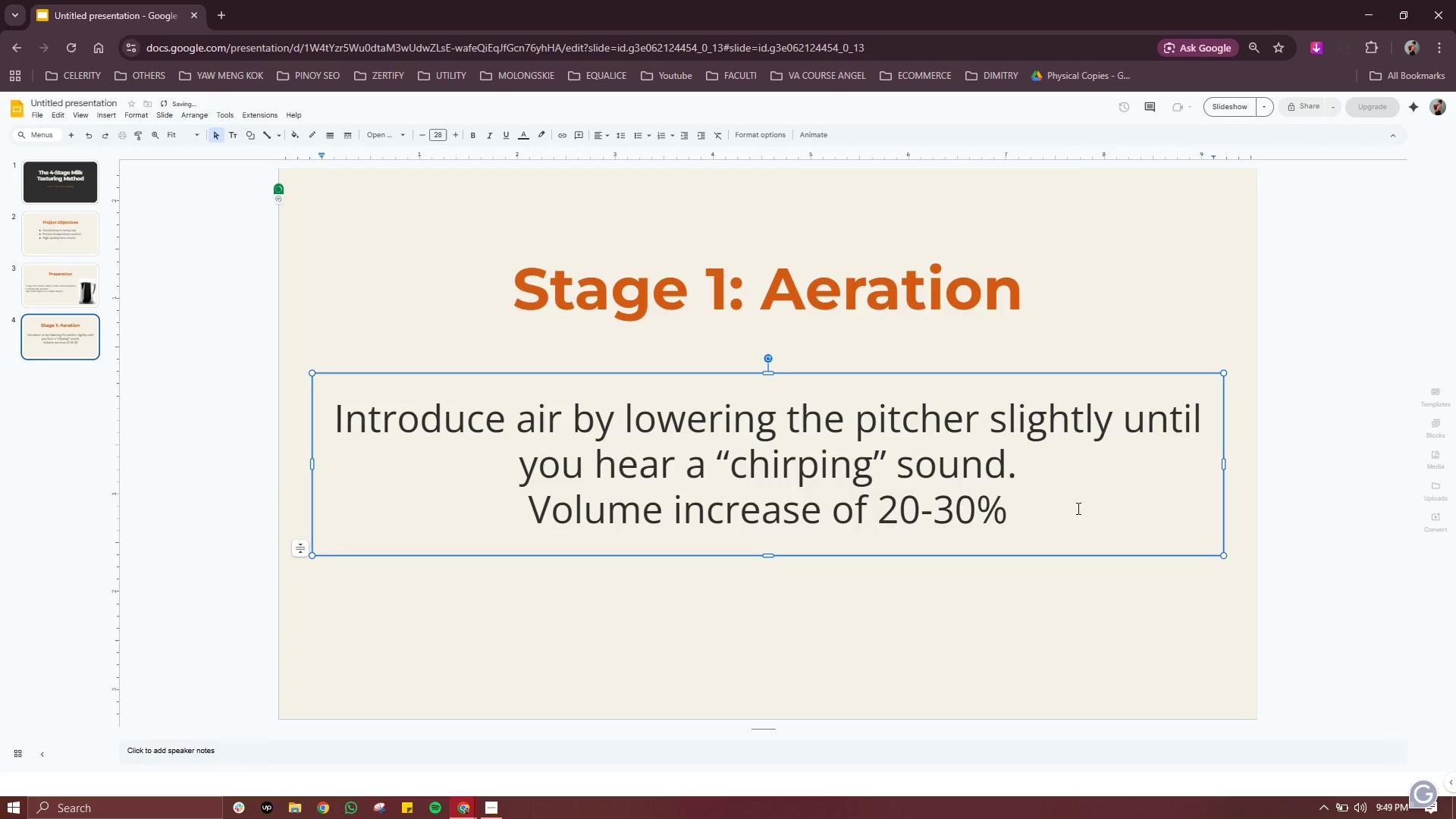 
hold_key(key=A, duration=0.31)
 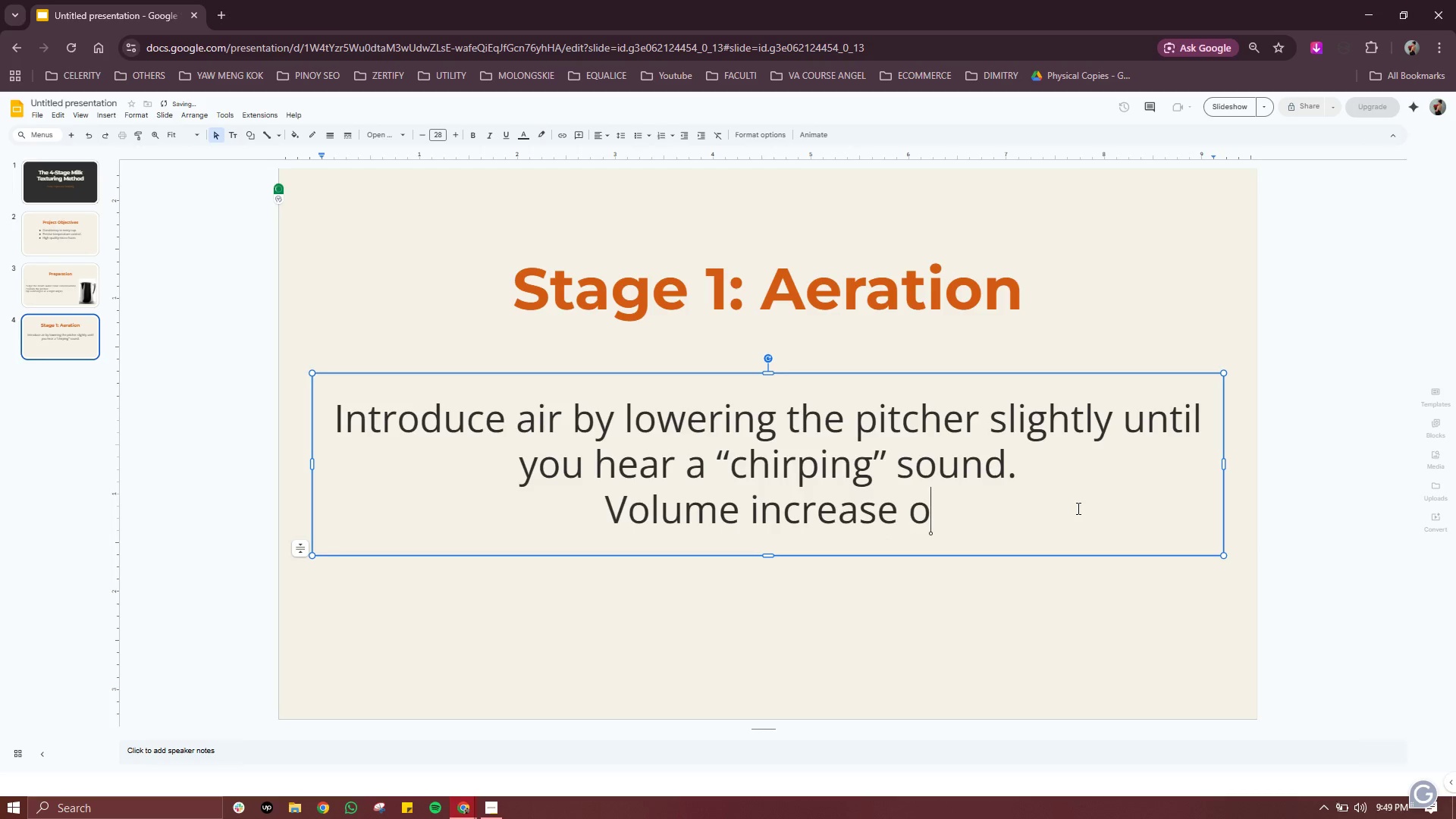 
hold_key(key=S, duration=0.31)
 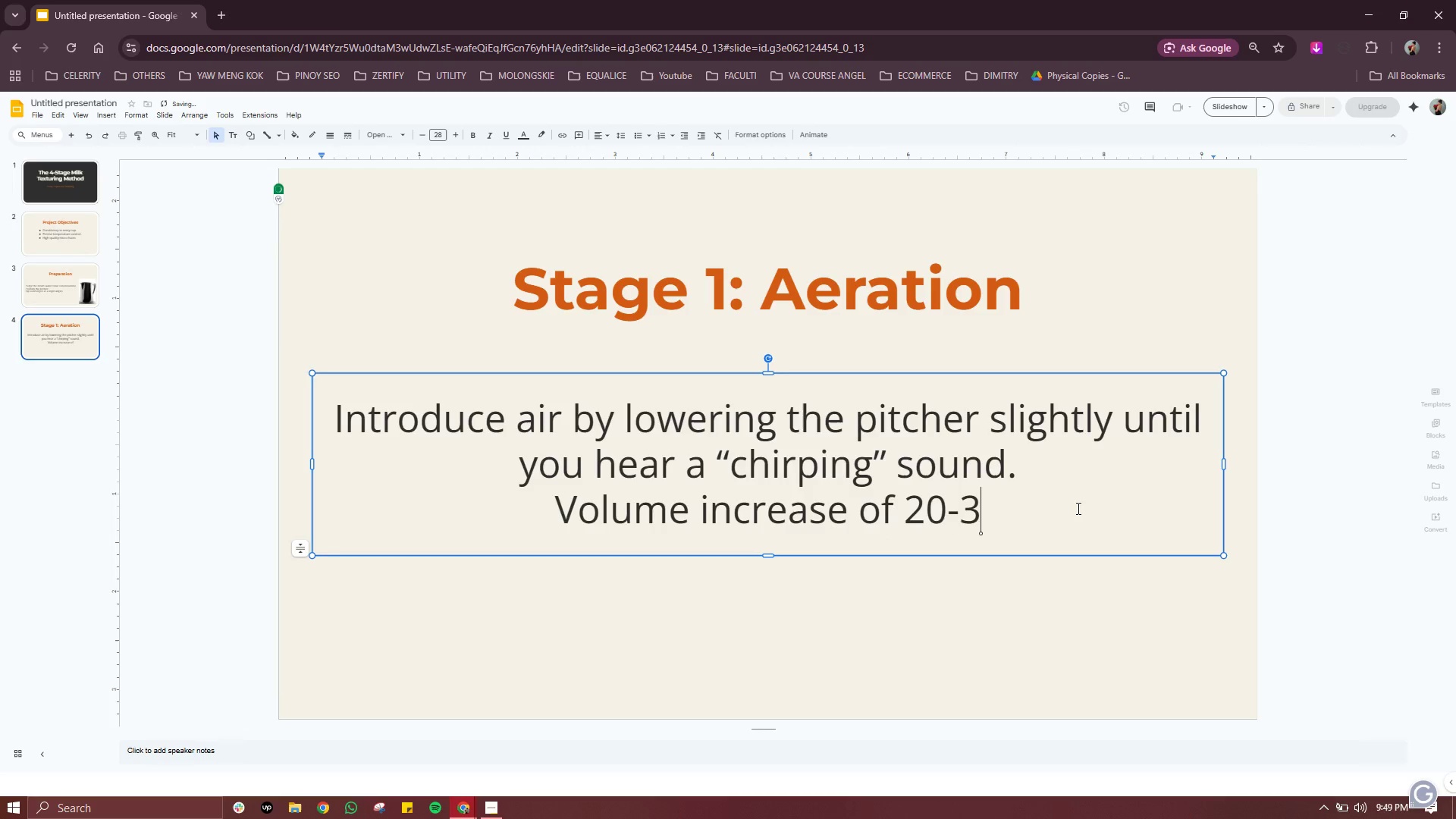 
left_click([1062, 468])
 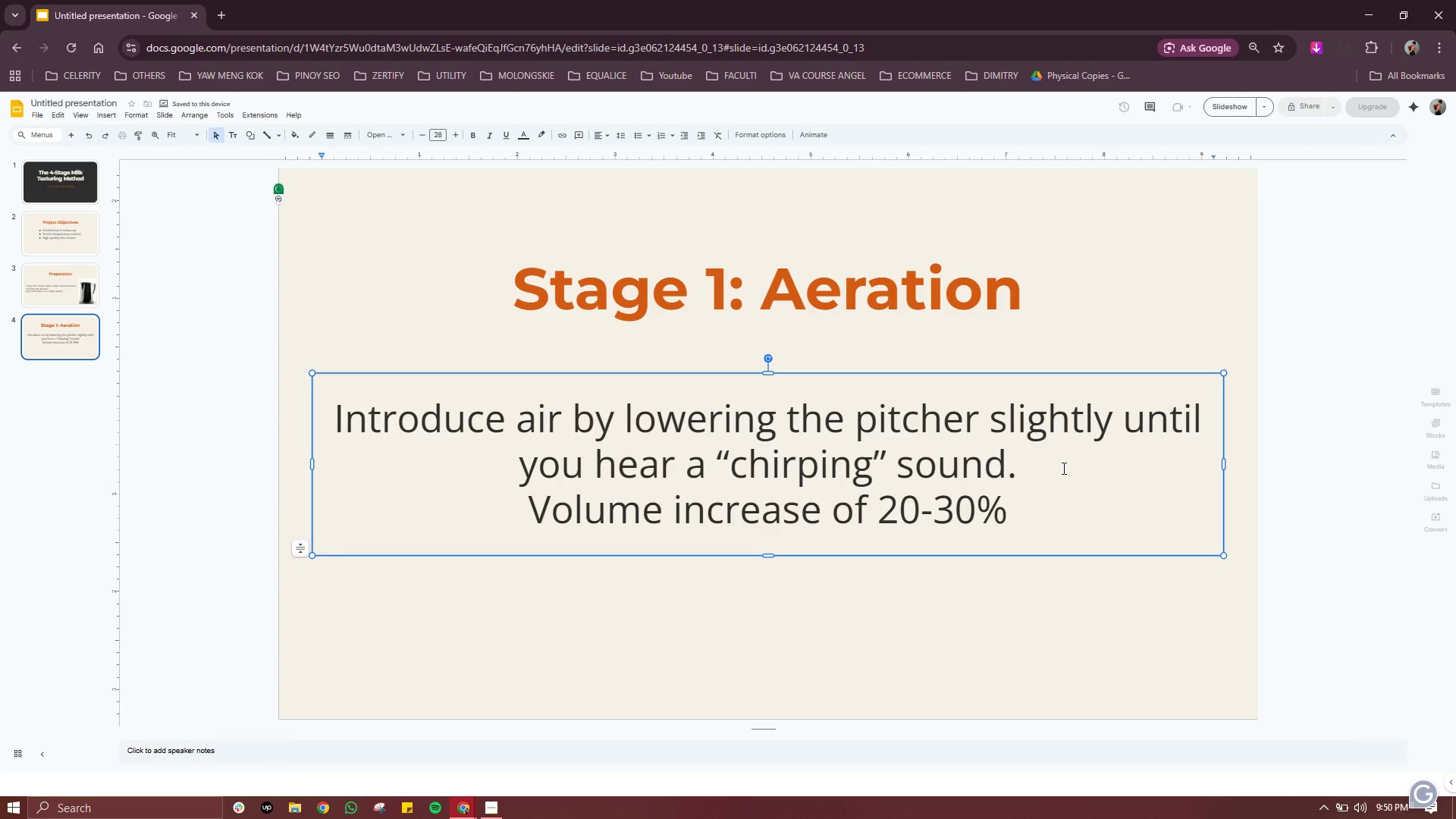 
key(Enter)
 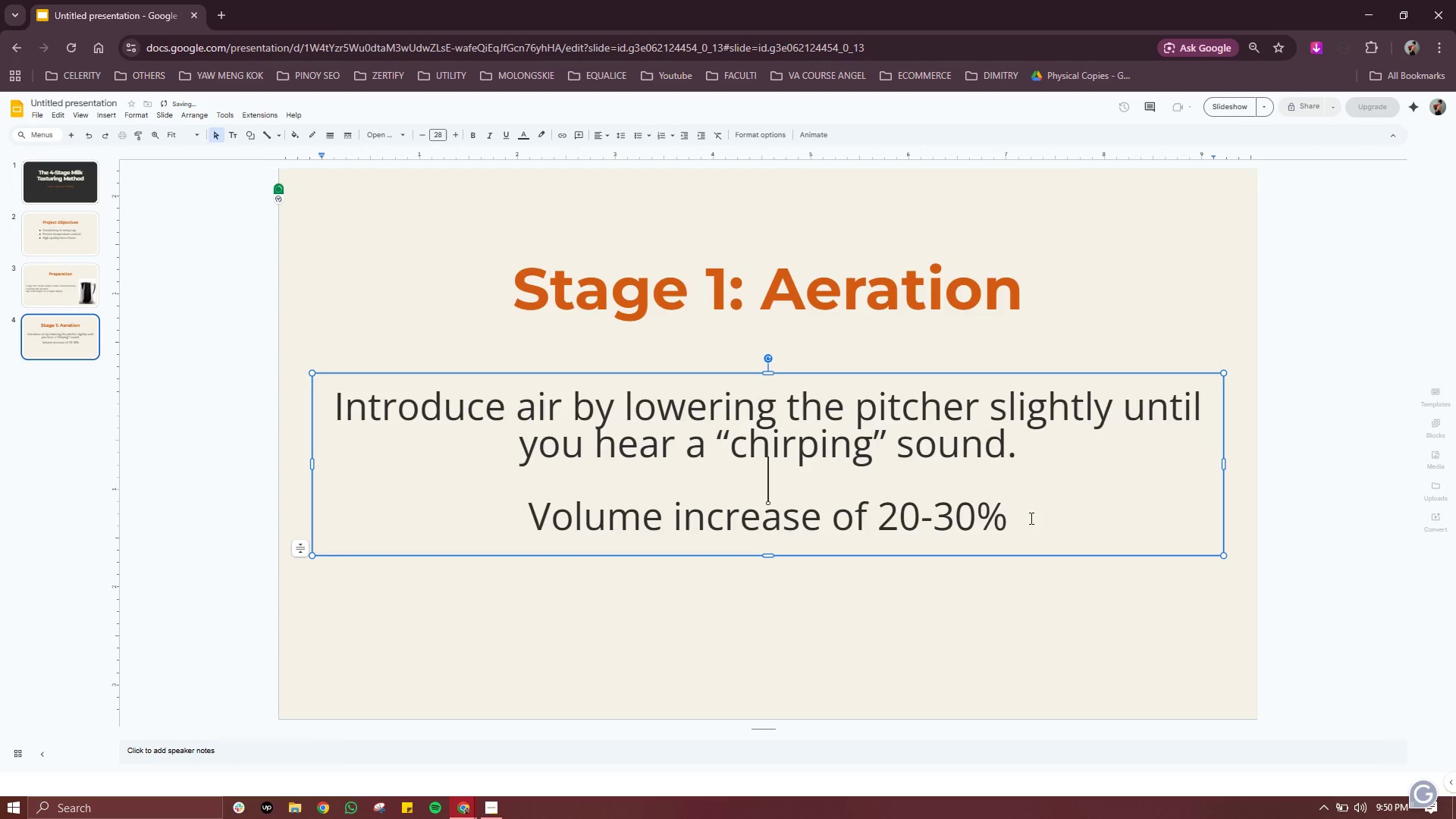 
left_click_drag(start_coordinate=[1037, 521], to_coordinate=[326, 402])
 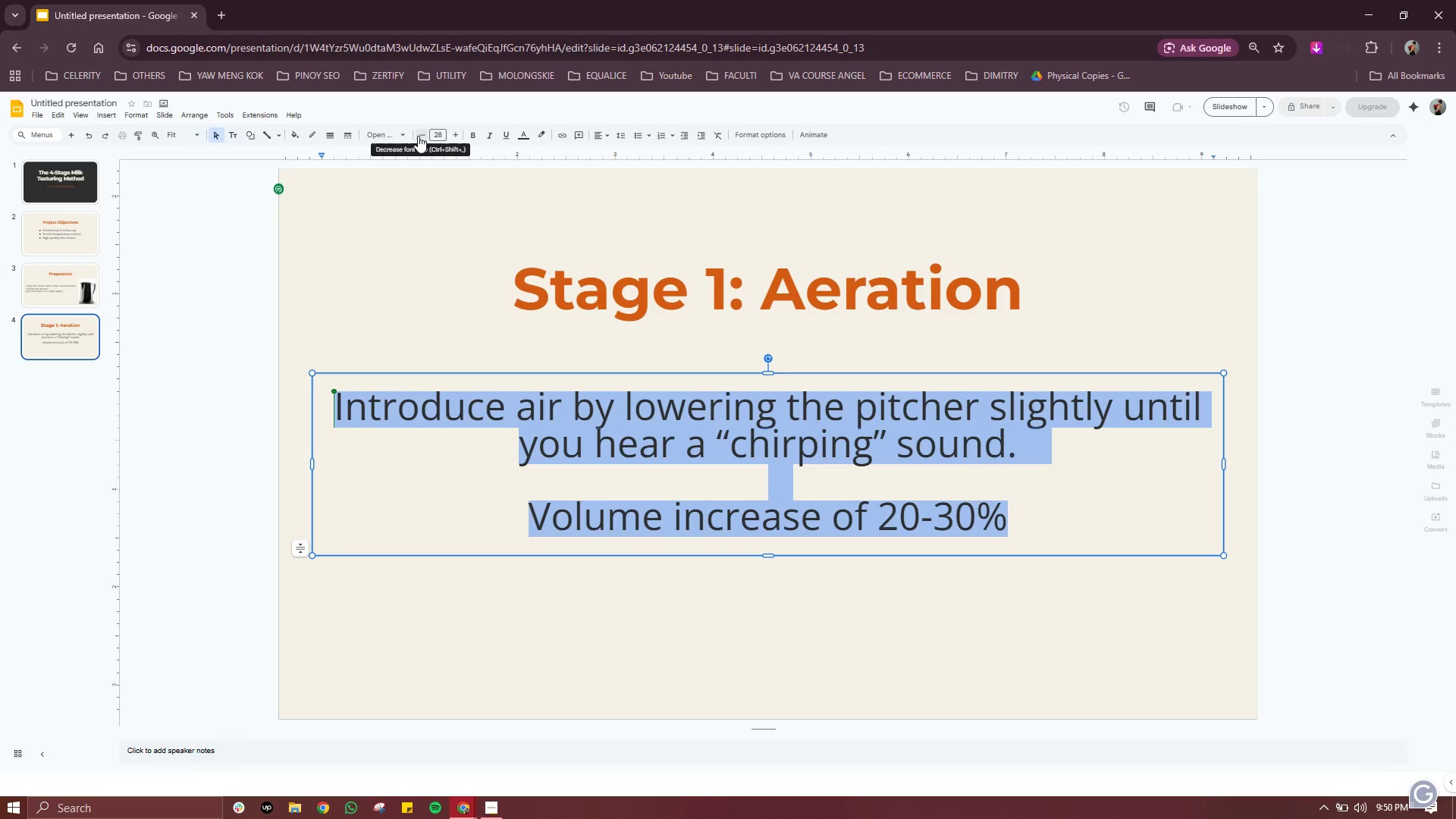 
double_click([422, 135])
 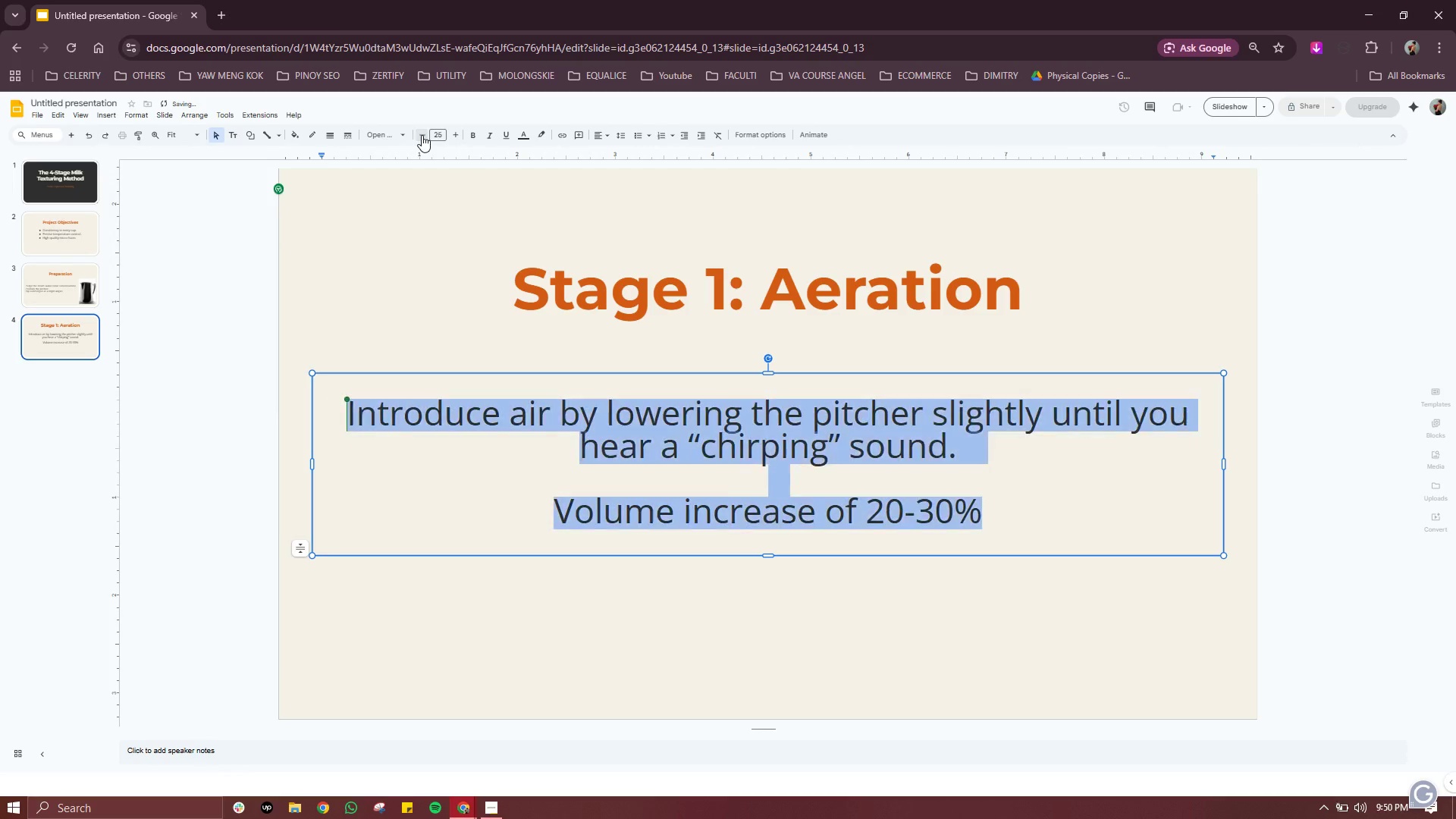 
triple_click([422, 135])
 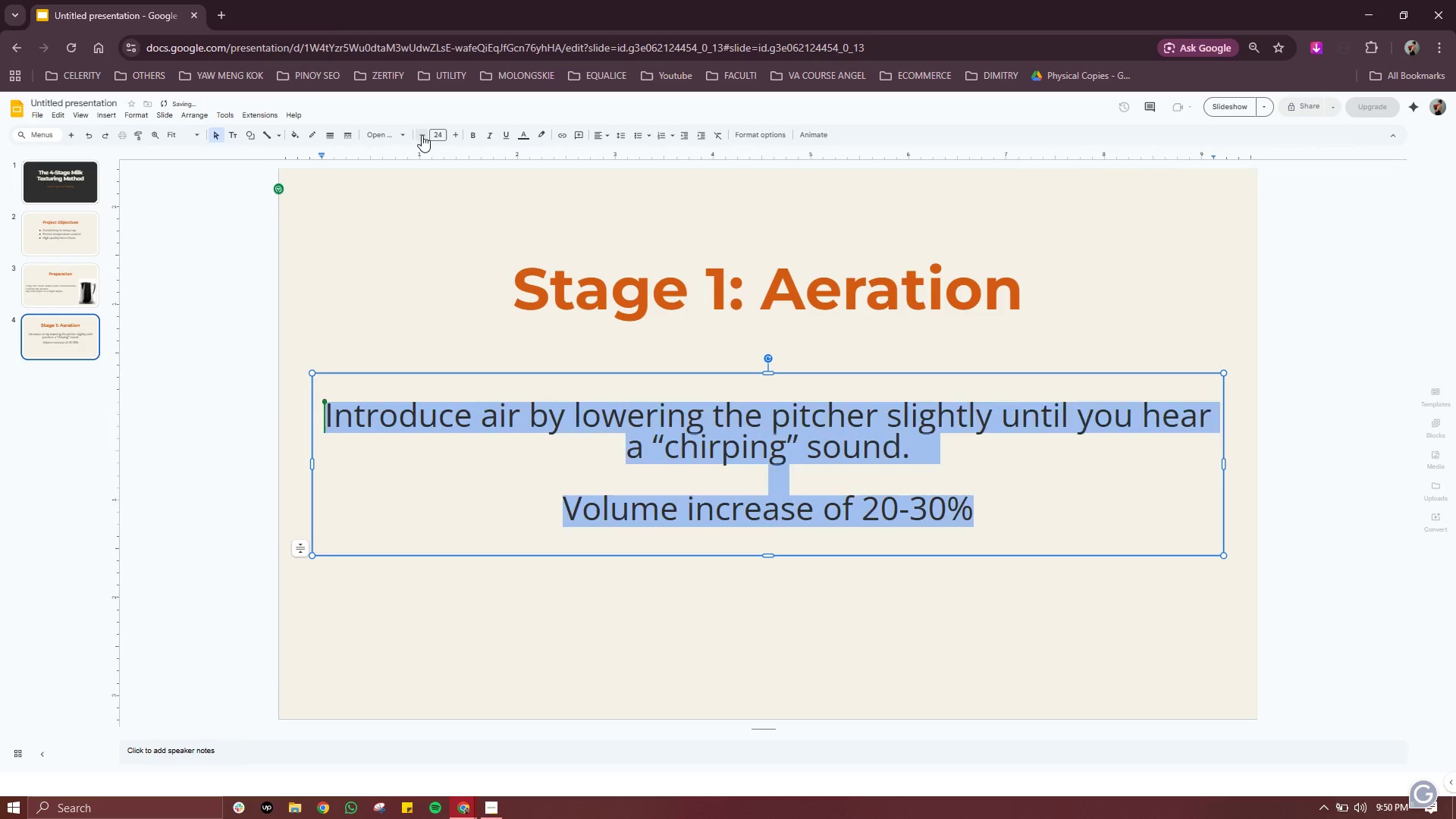 
double_click([422, 135])
 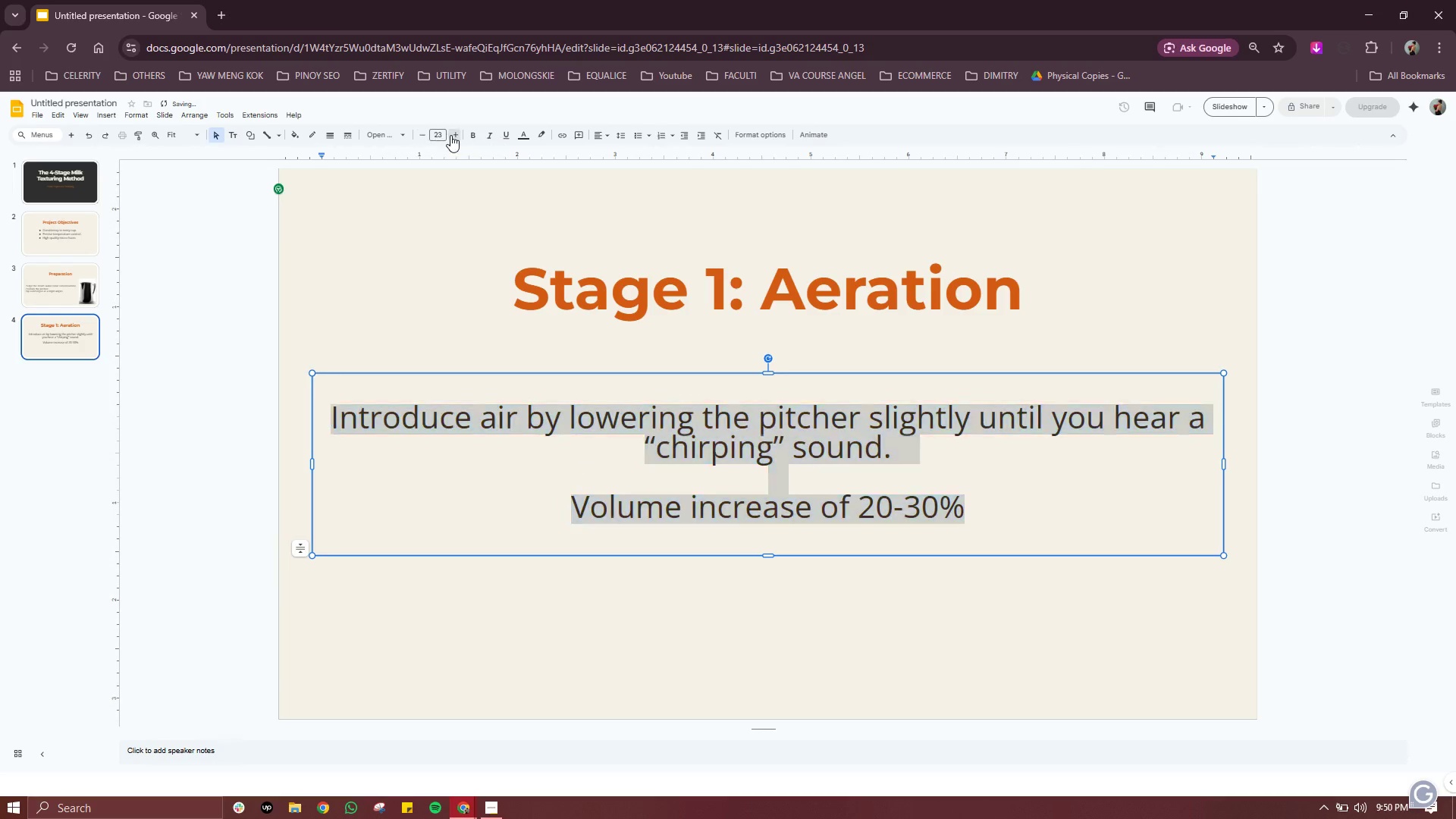 
left_click([450, 135])
 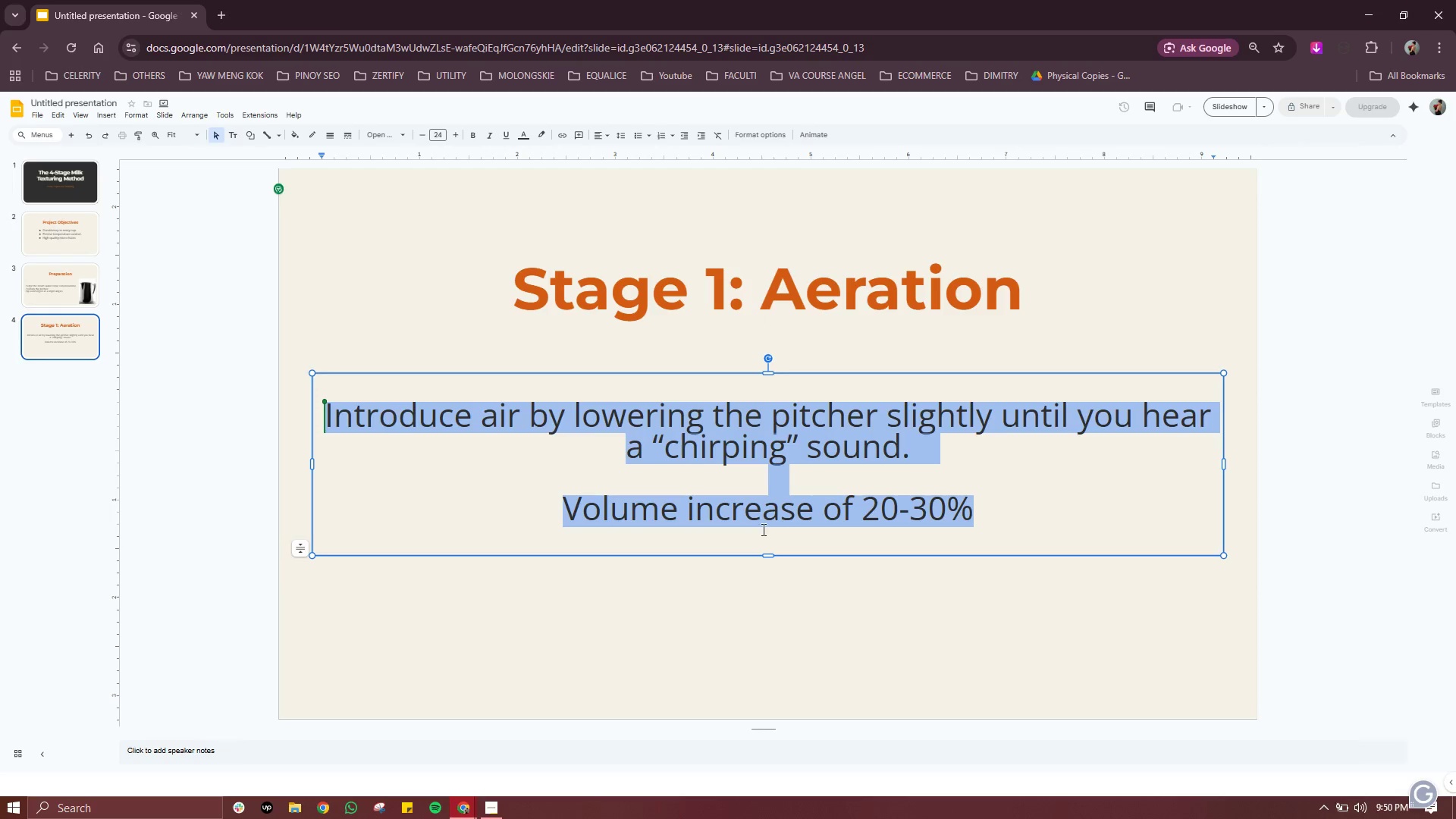 
wait(14.02)
 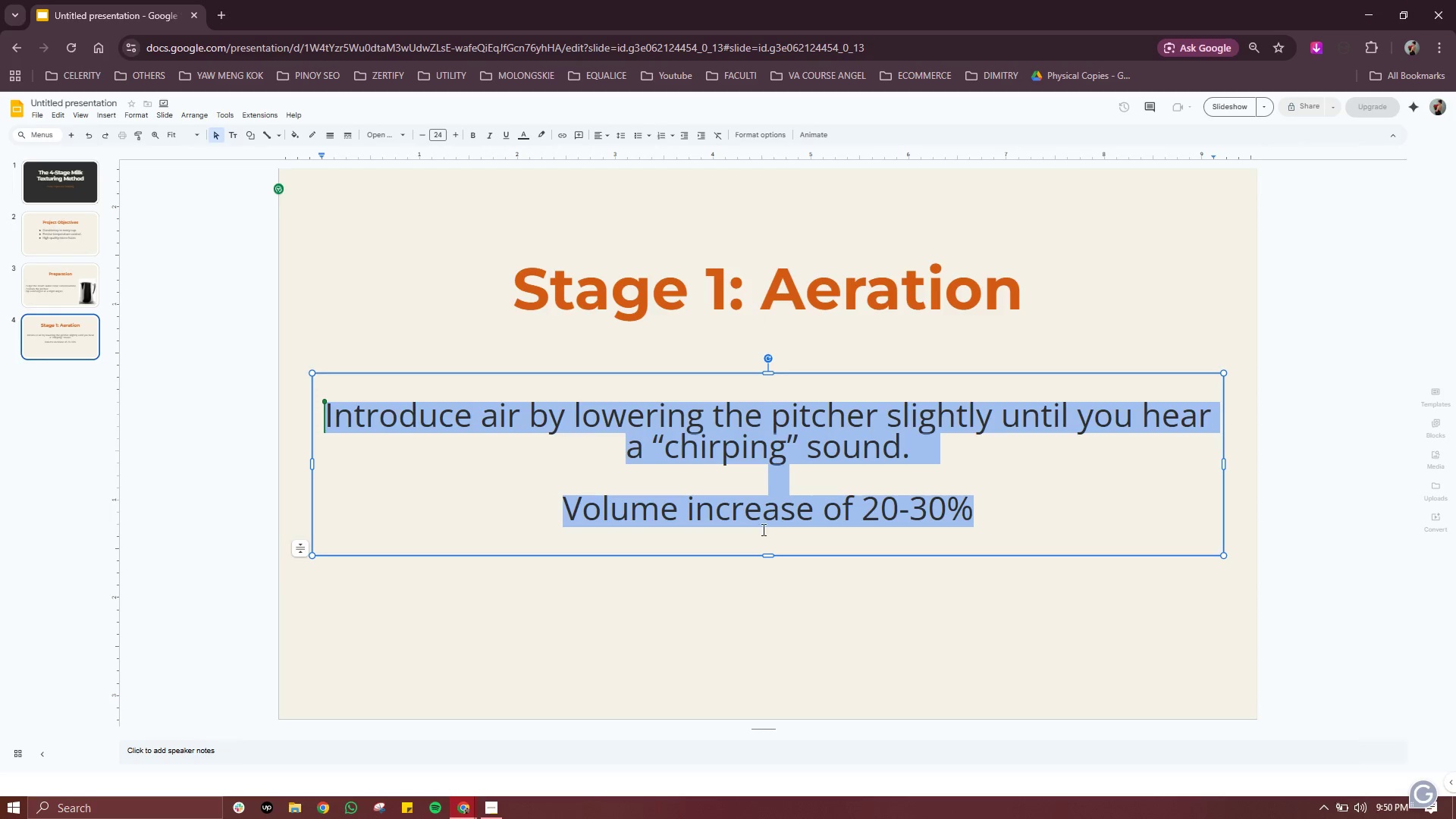 
left_click([843, 414])
 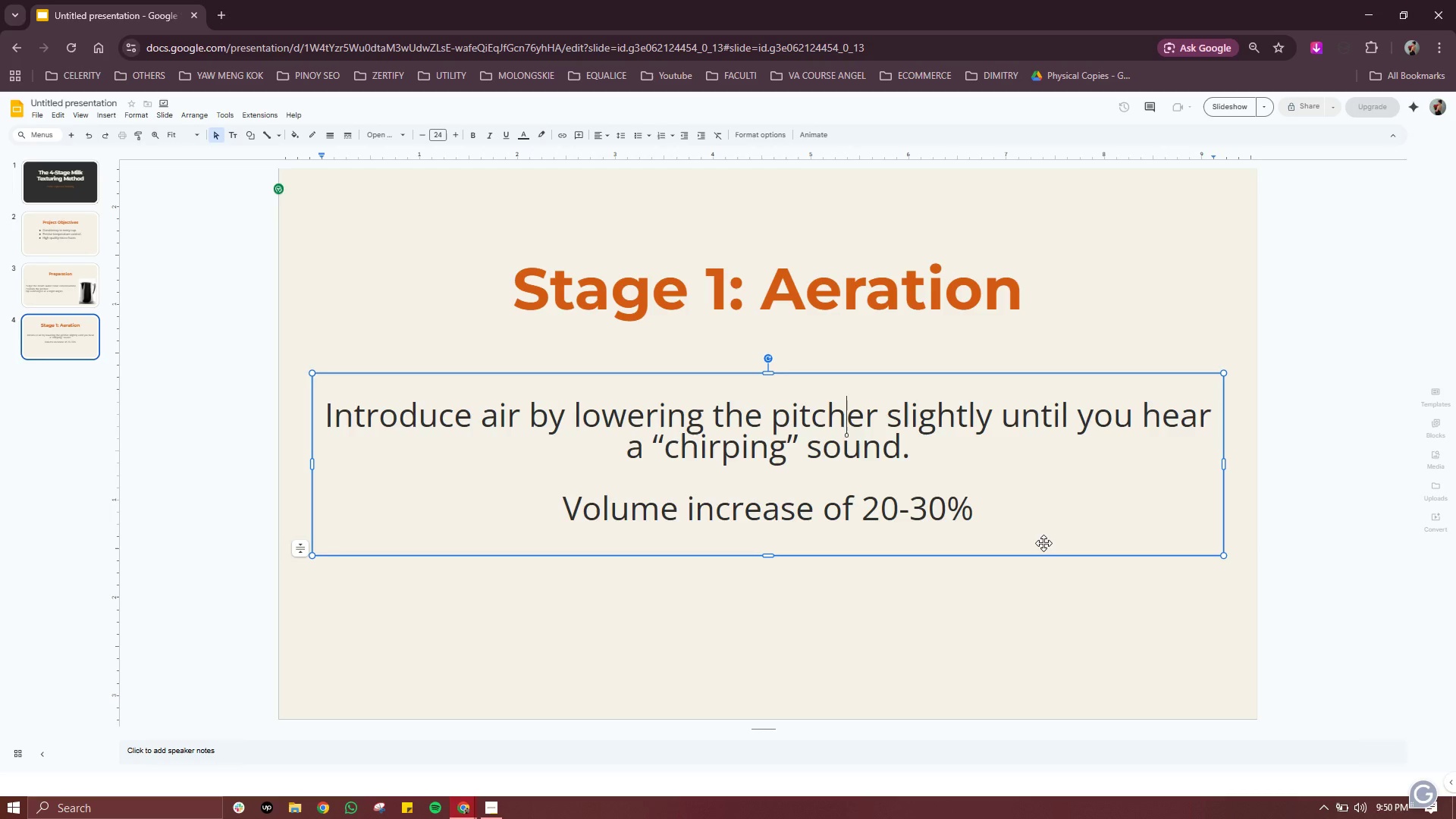 
left_click([1063, 513])
 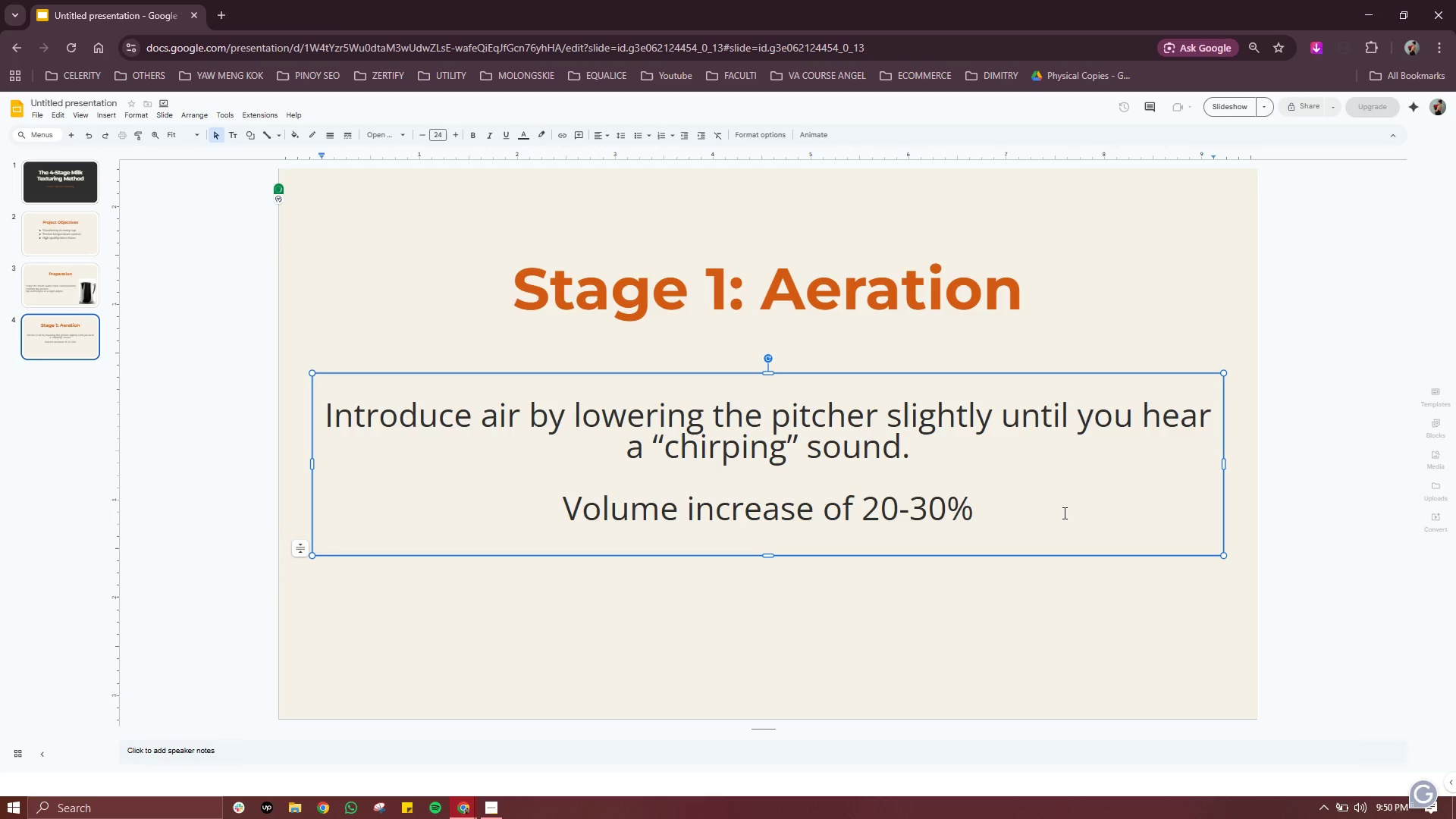 
left_click([1063, 513])
 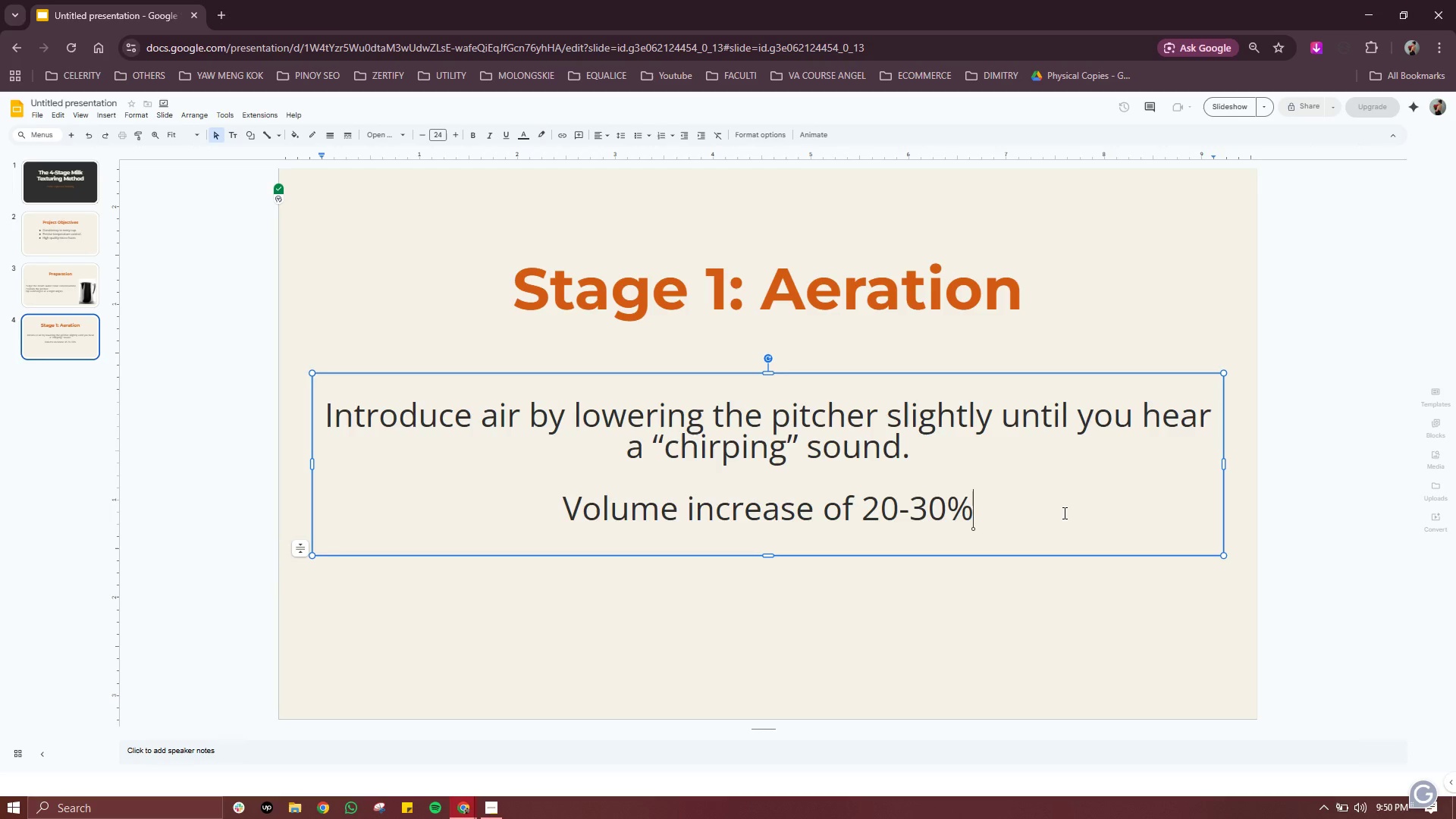 
left_click([1063, 513])
 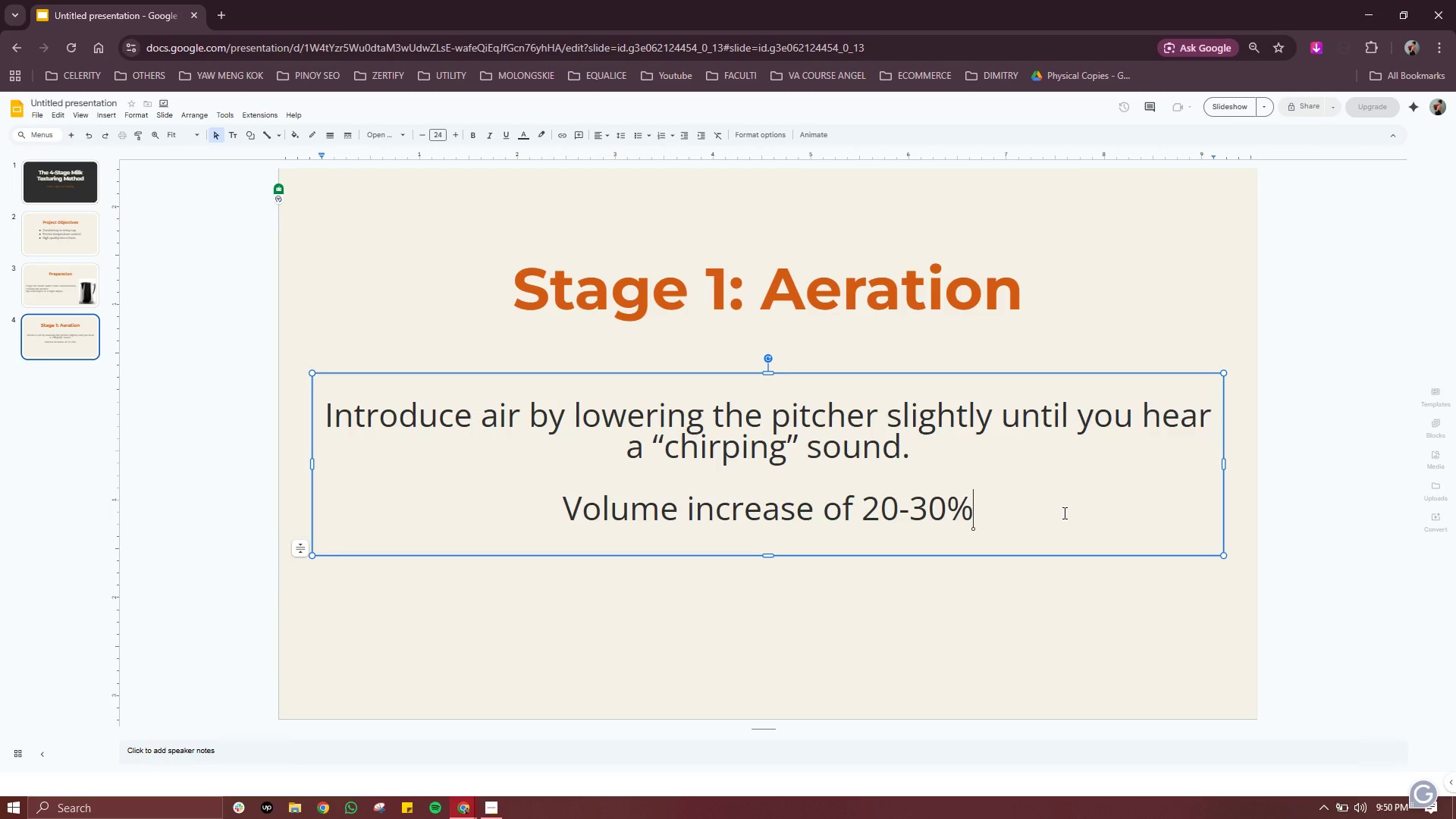 
key(Meta+Period)
 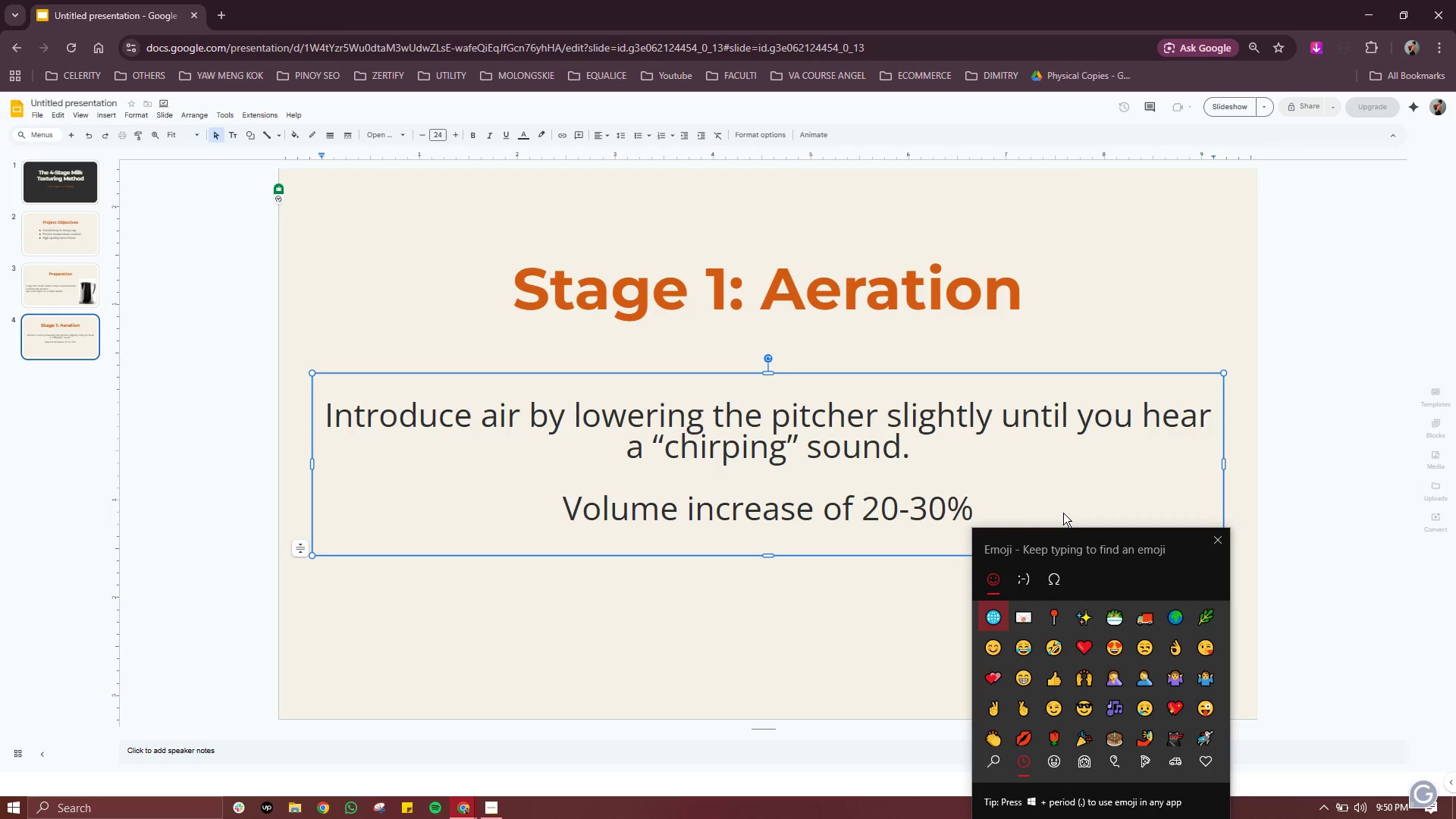 
type(sound)
 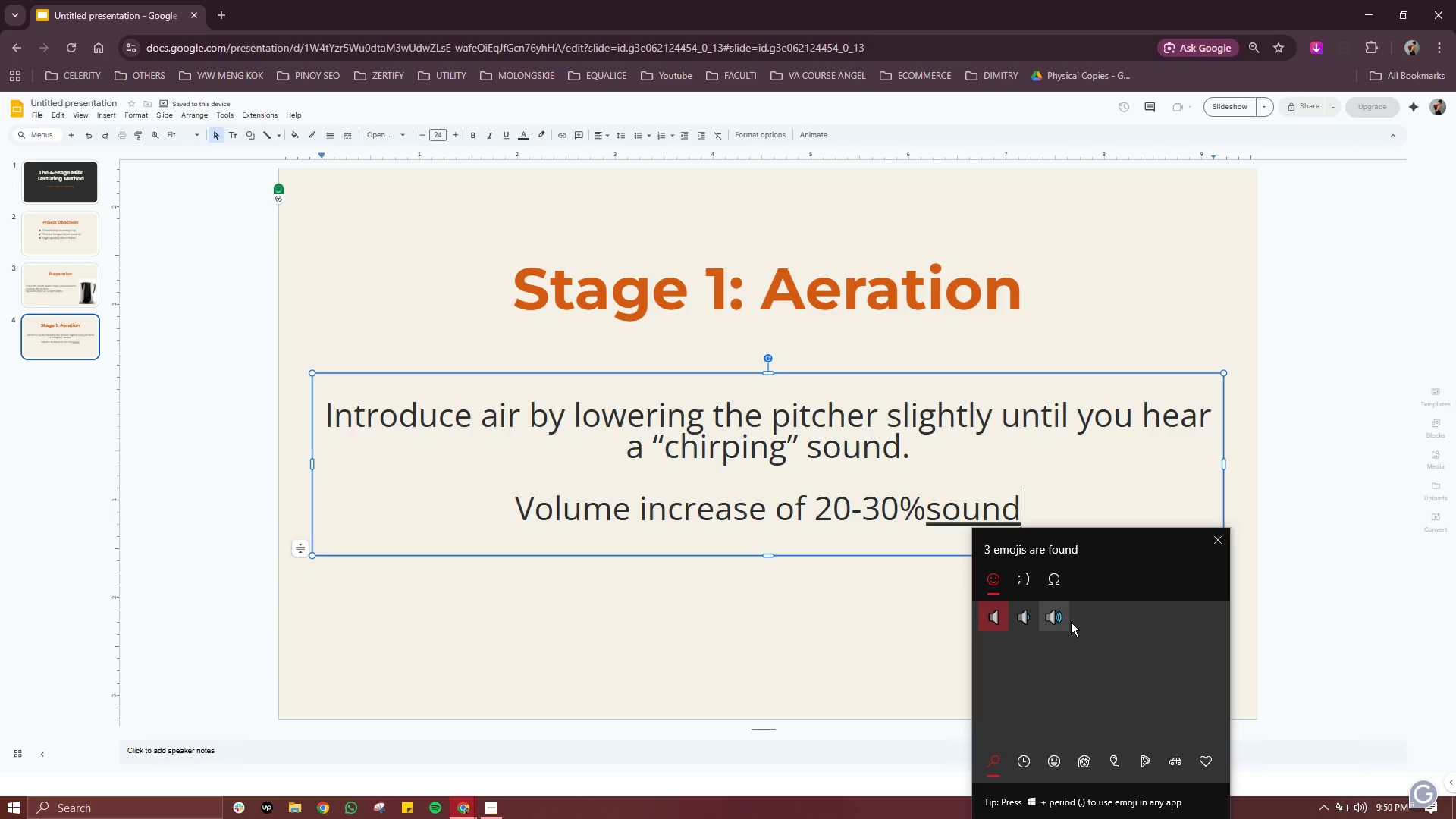 
left_click([1059, 620])
 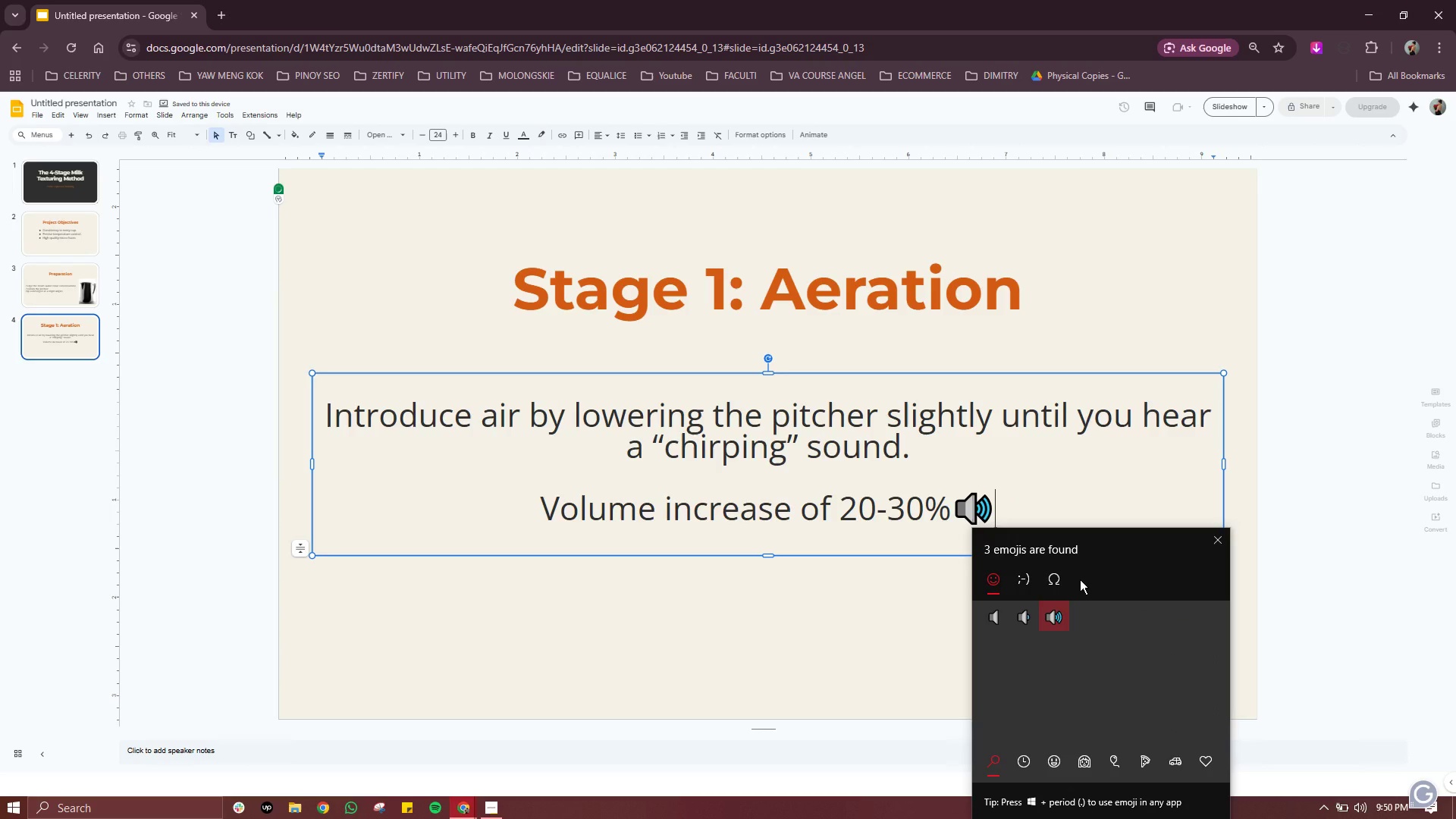 
type(wave)
 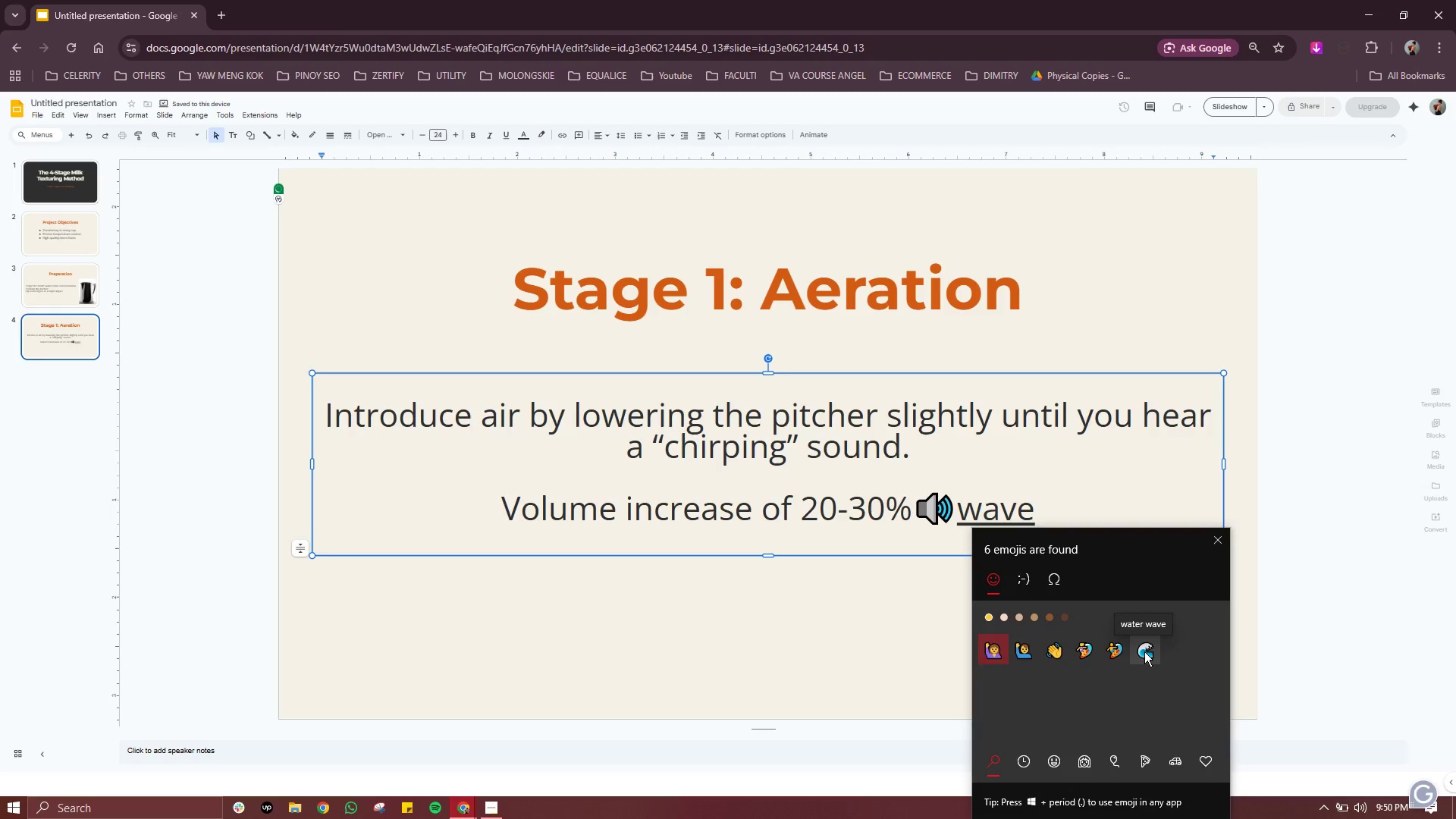 
left_click([1145, 651])
 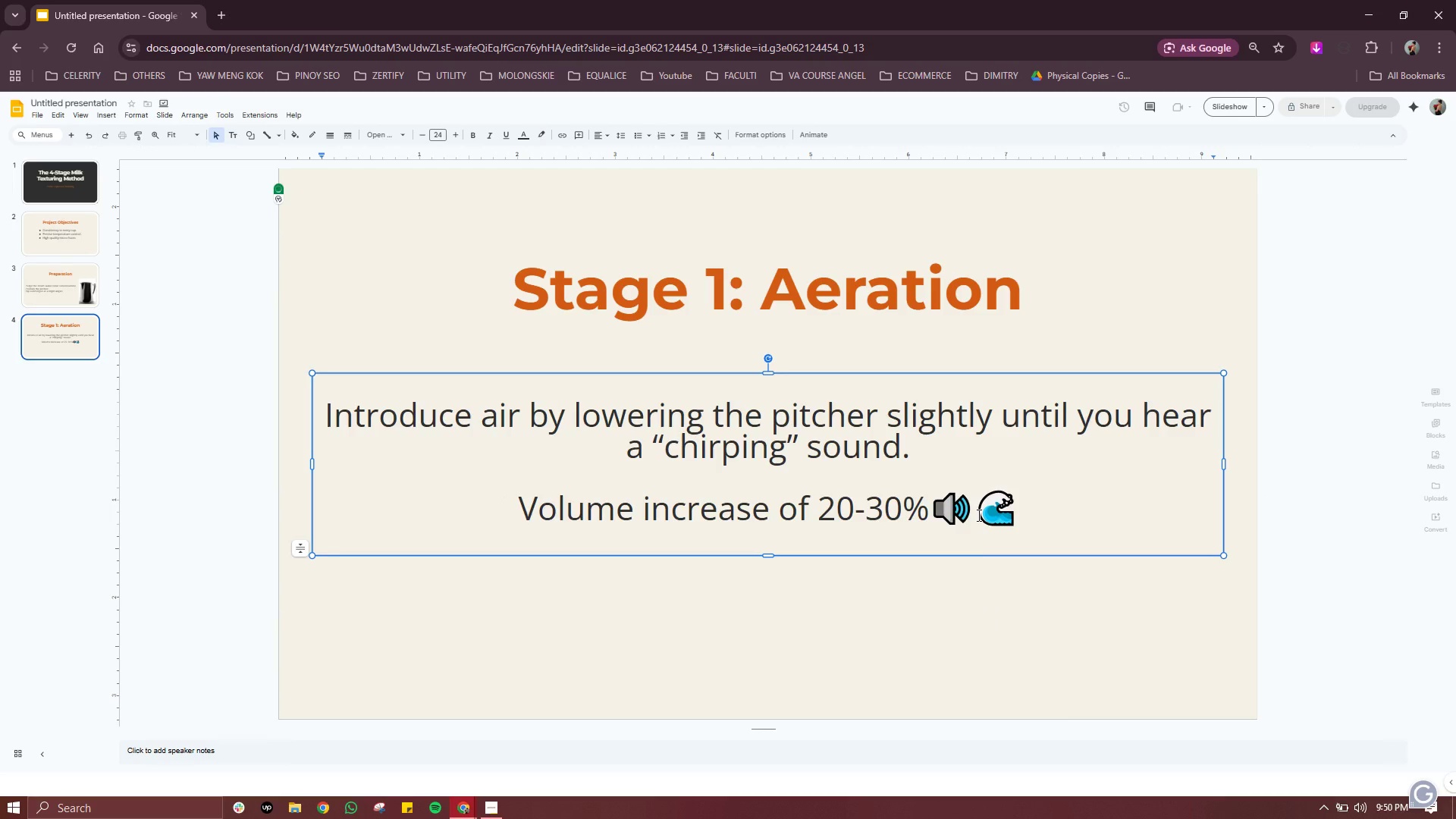 
wait(6.72)
 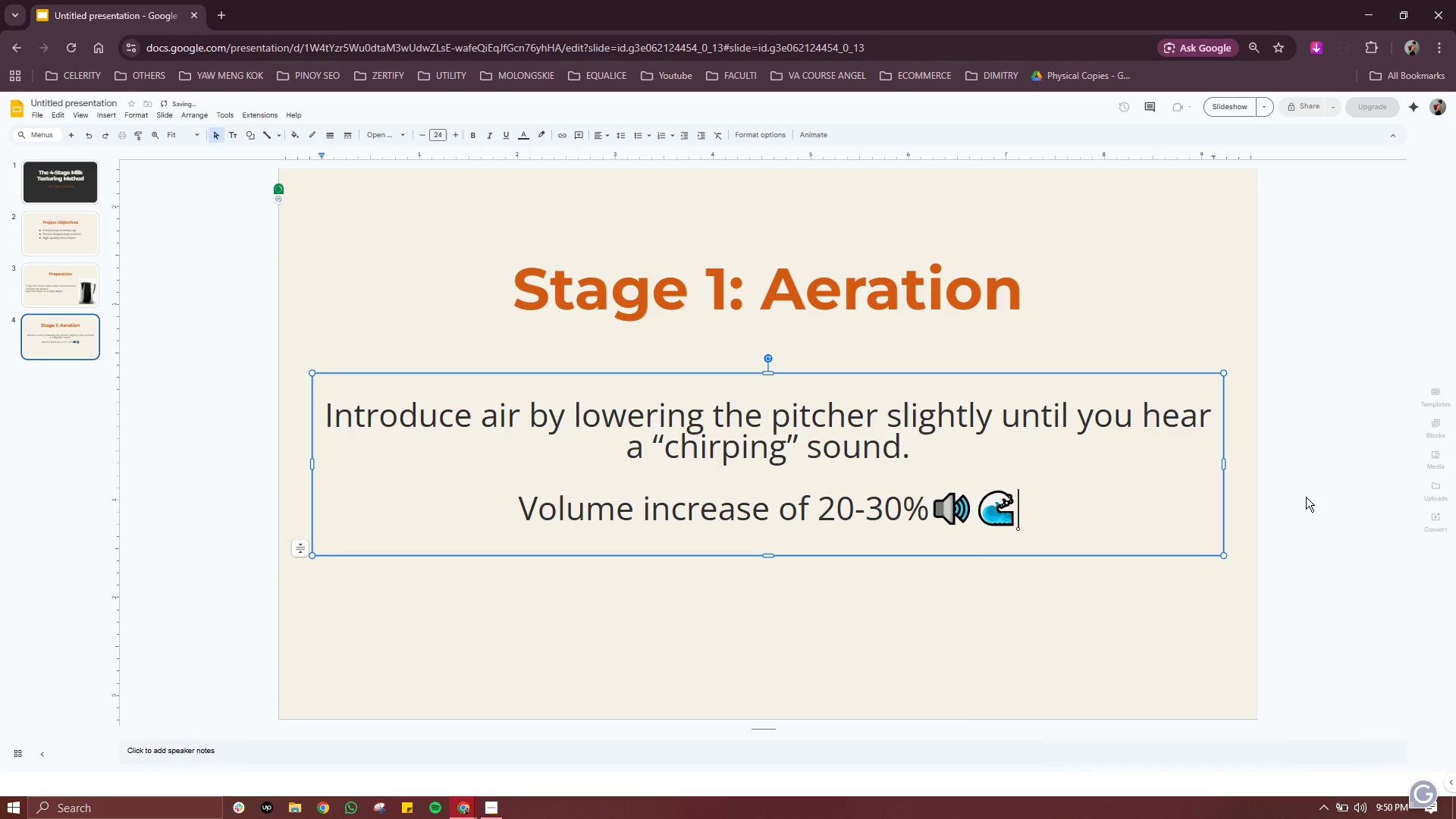 
left_click([956, 520])
 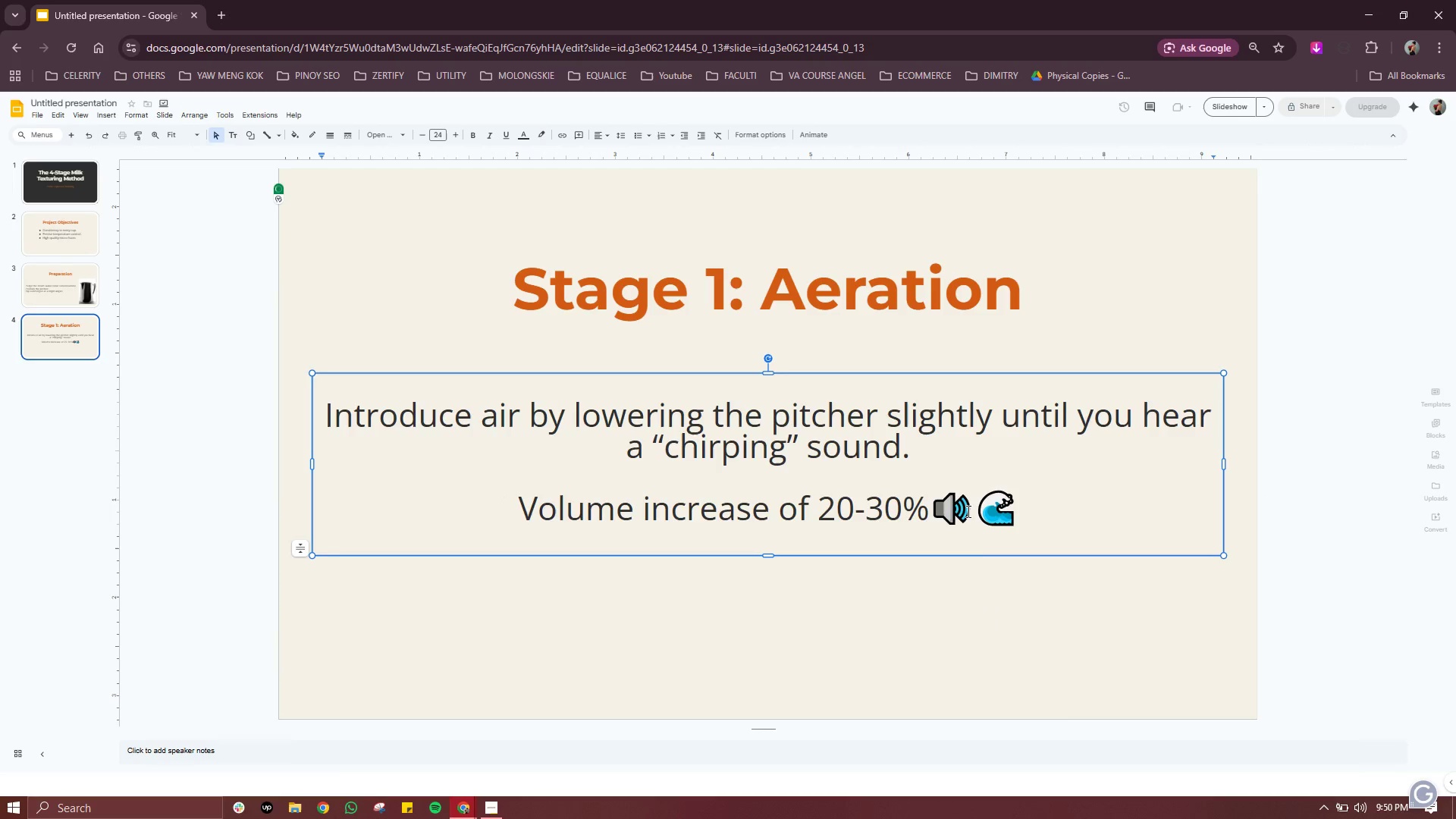 
left_click_drag(start_coordinate=[967, 511], to_coordinate=[937, 515])
 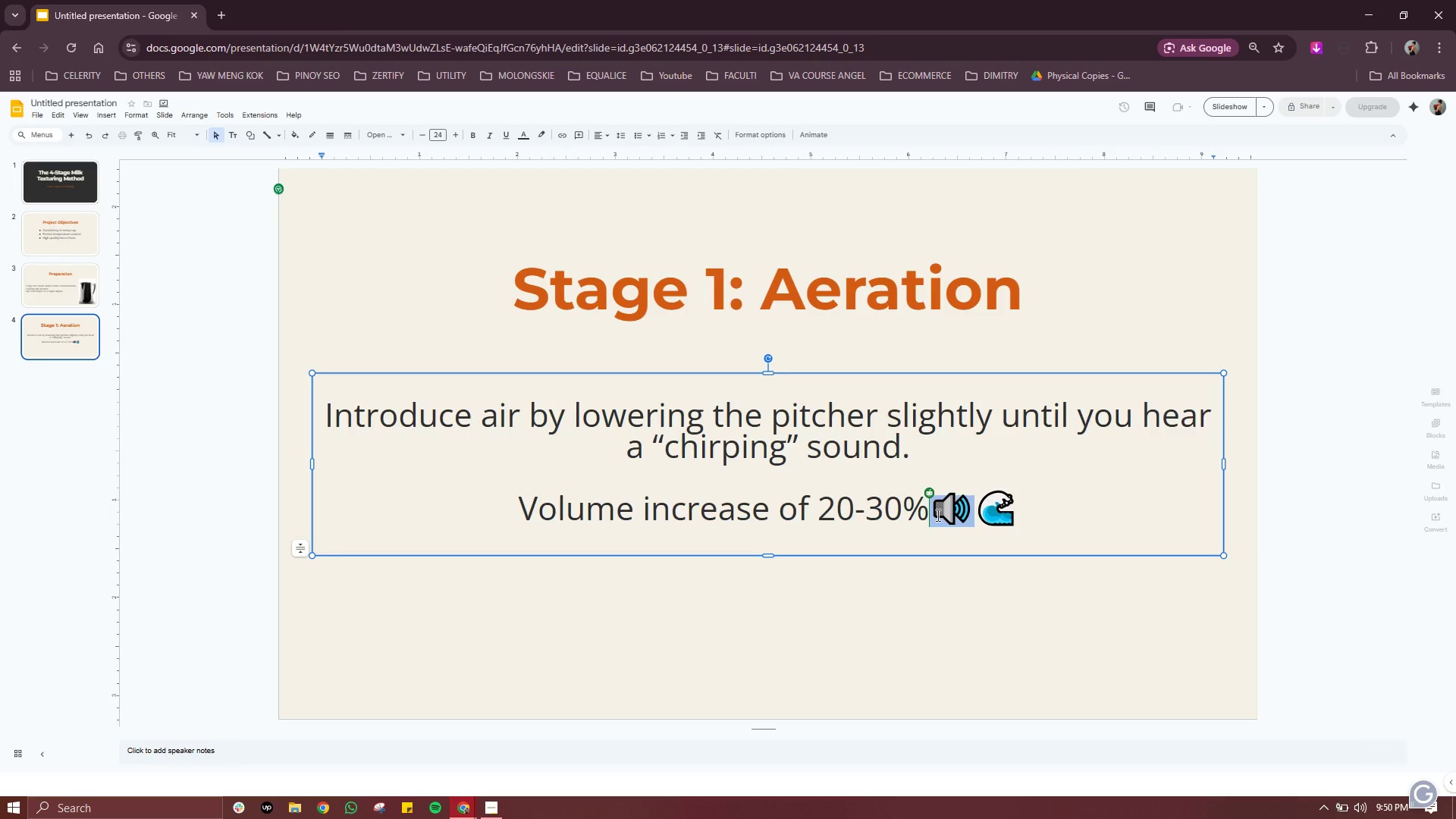 
key(Control+ControlLeft)
 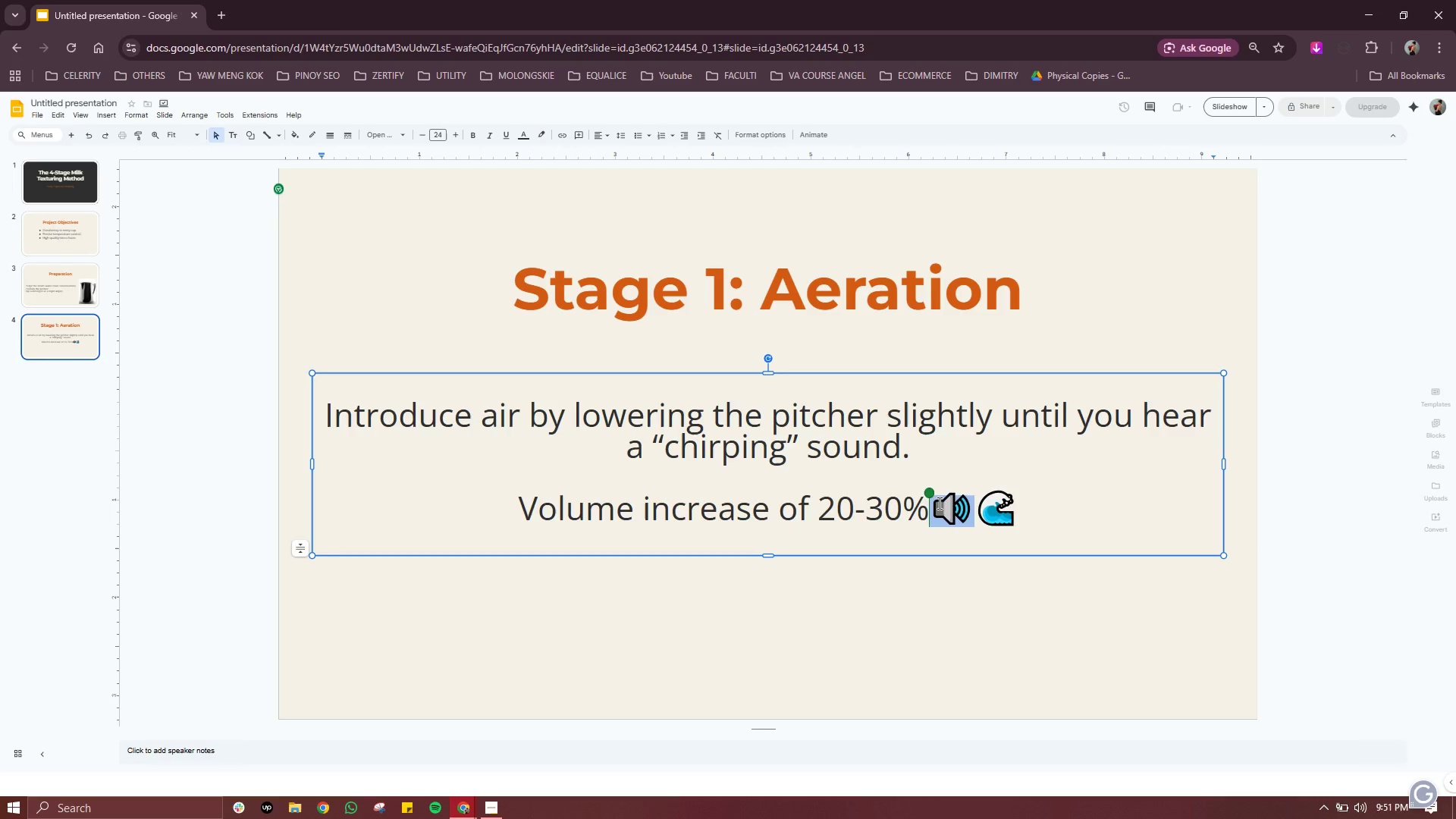 
key(Control+C)
 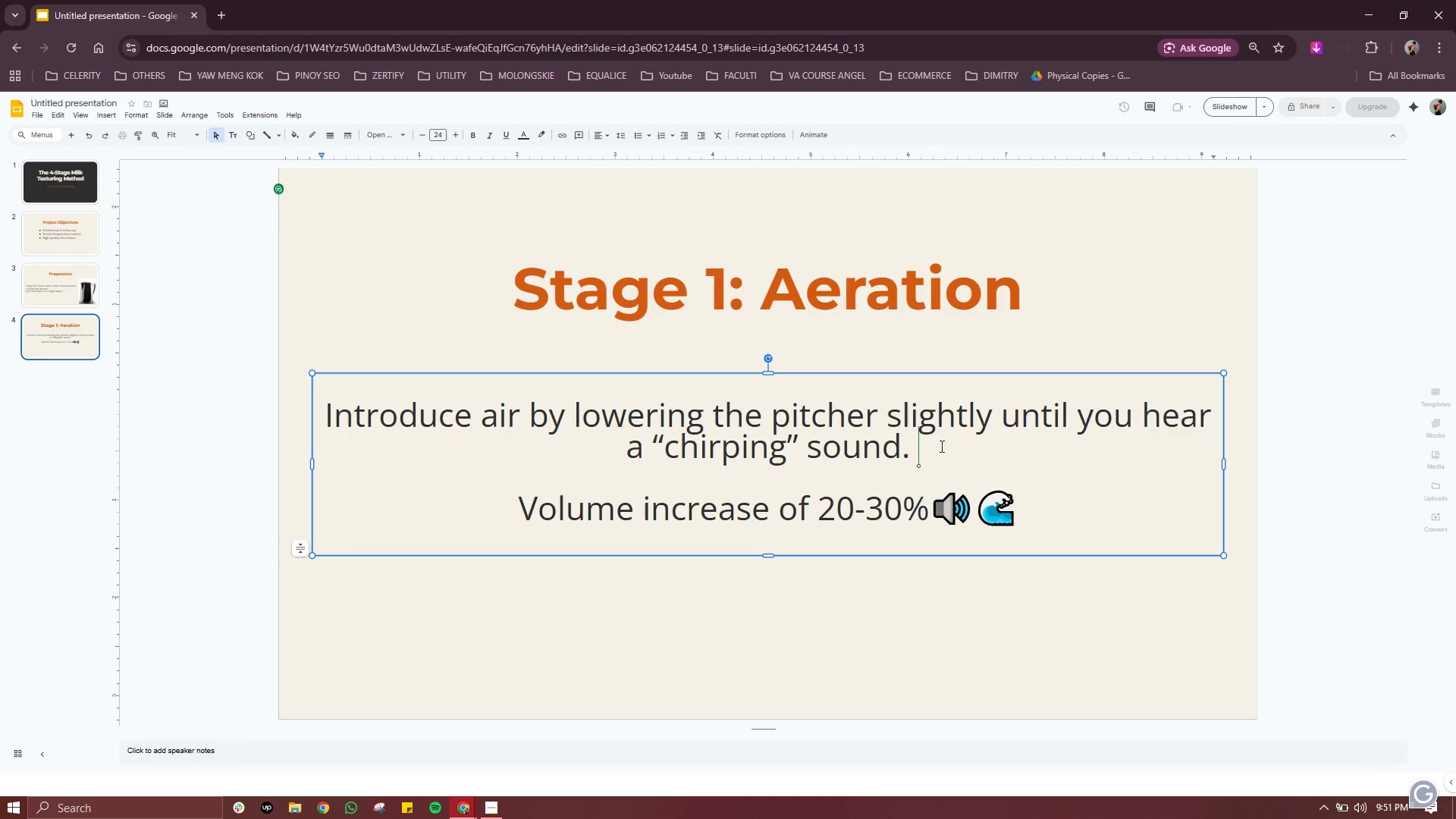 
left_click([940, 446])
 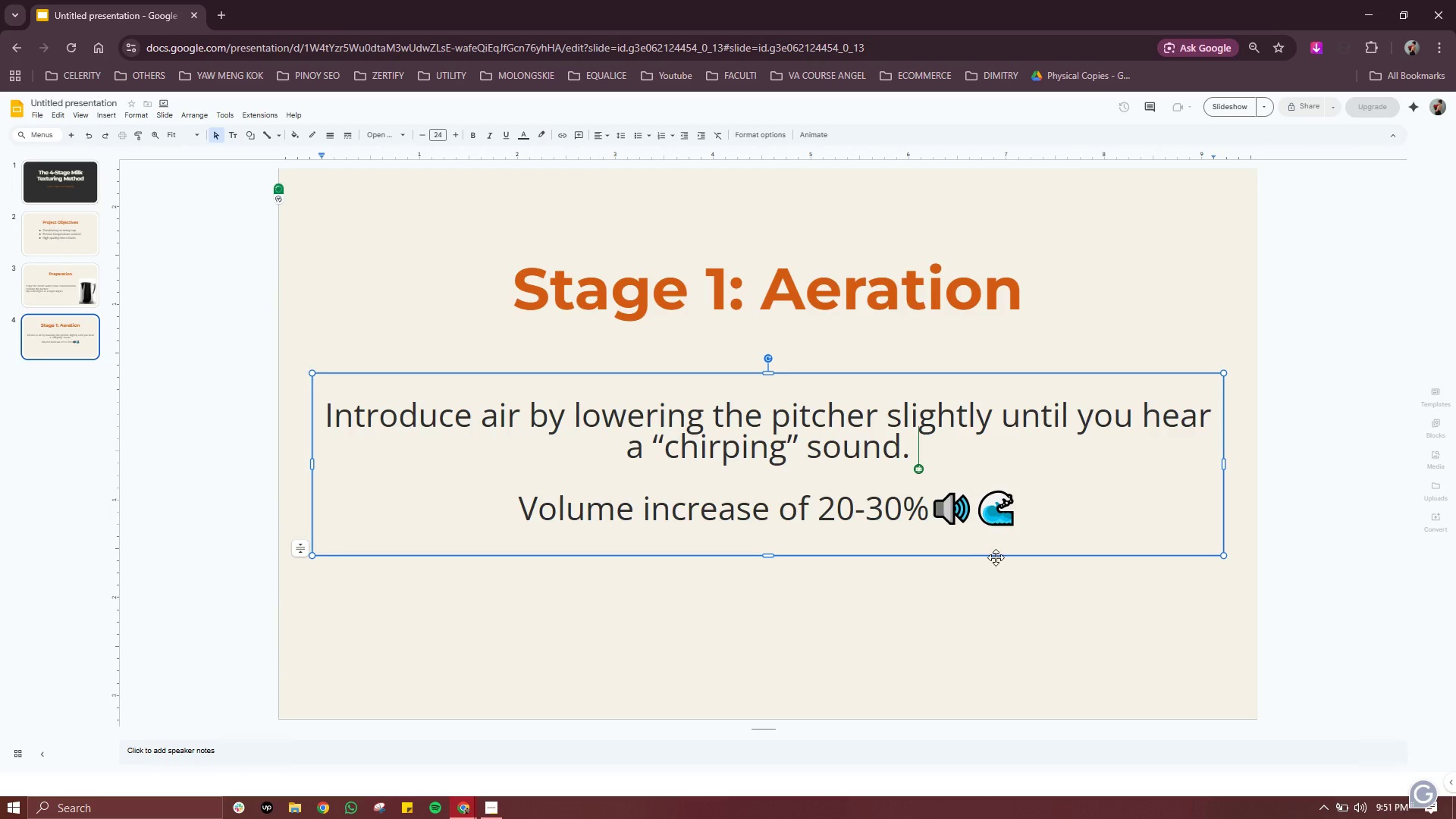 
wait(7.34)
 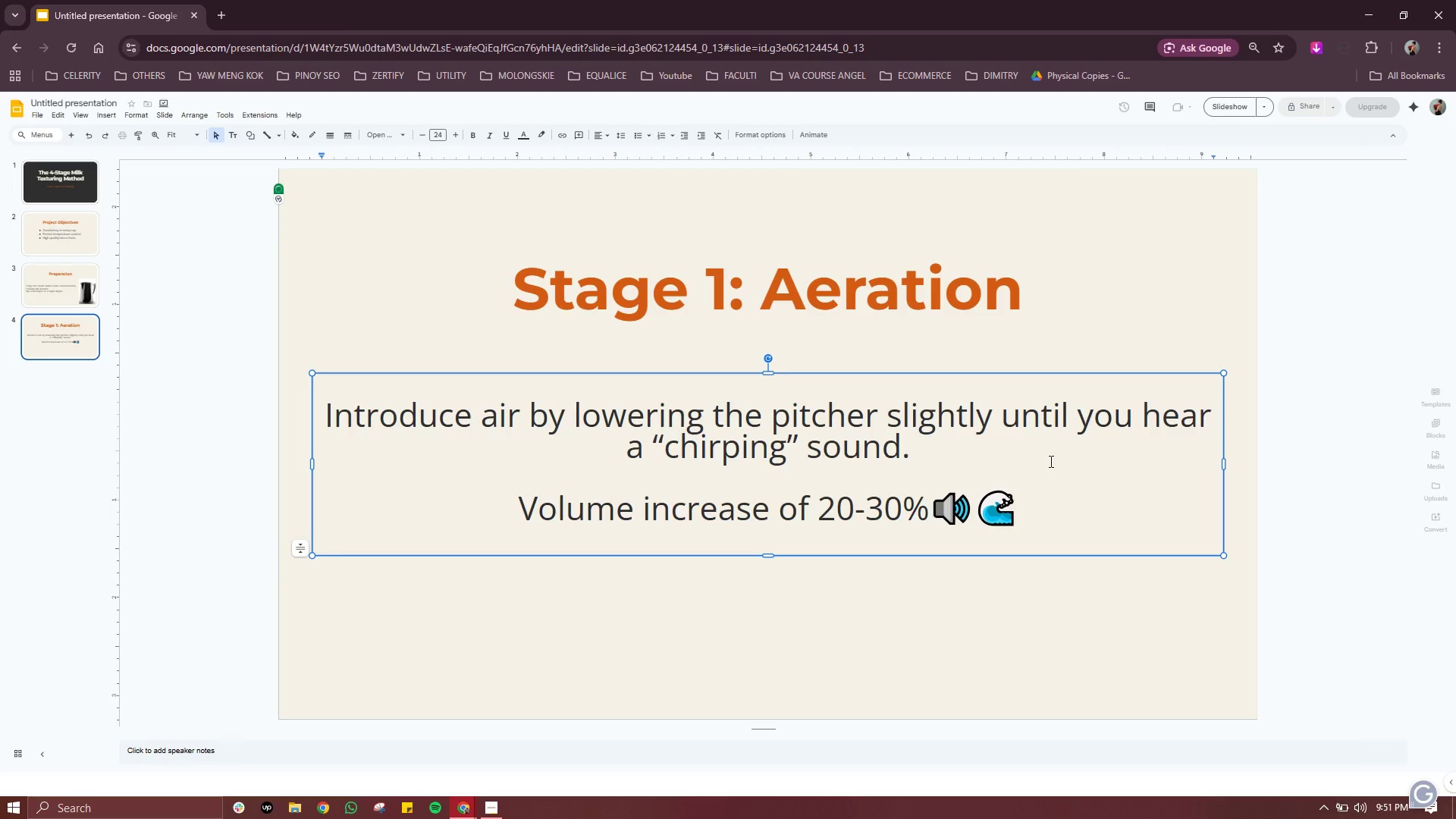 
key(Control+V)
 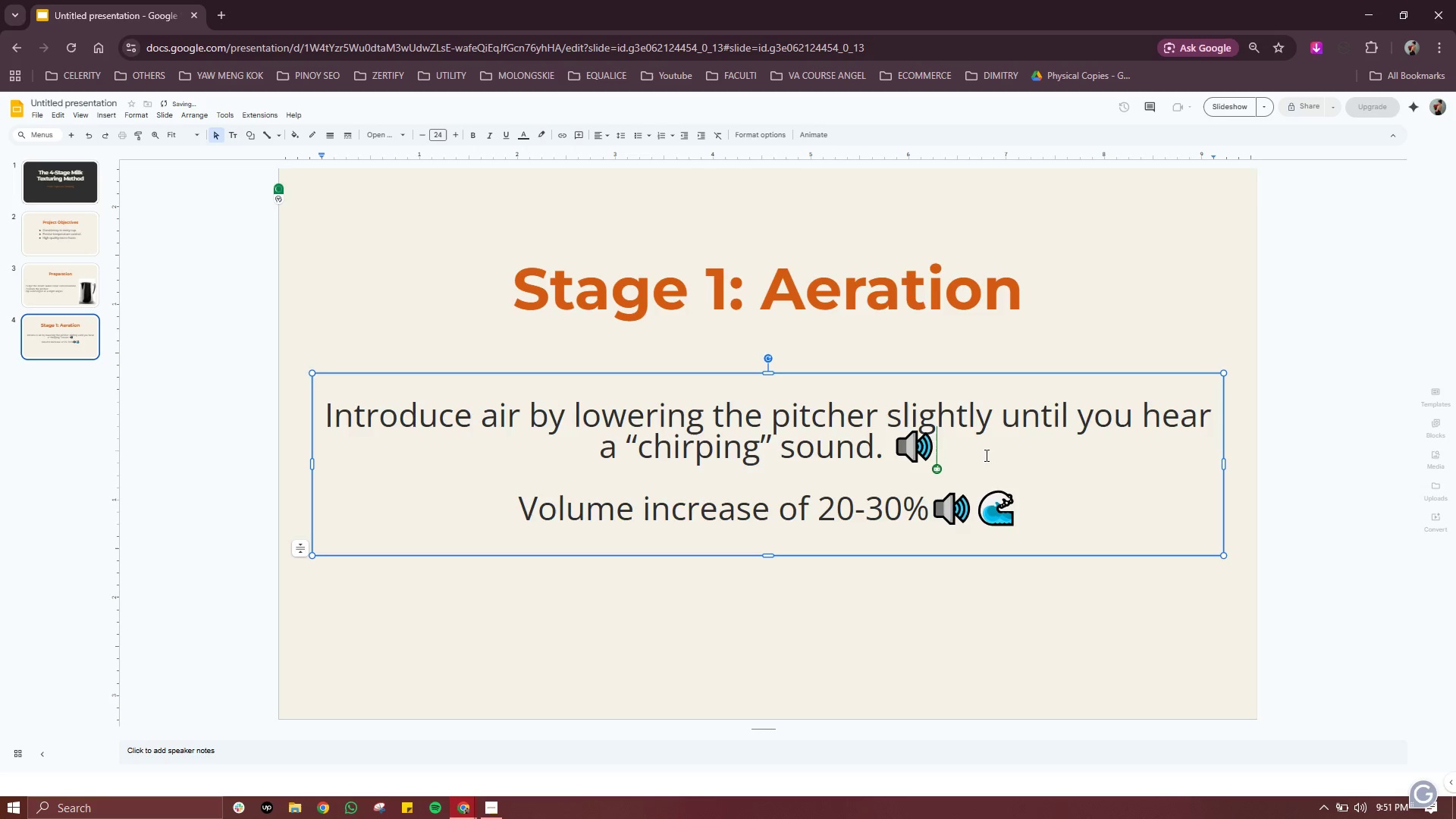 
left_click([985, 455])
 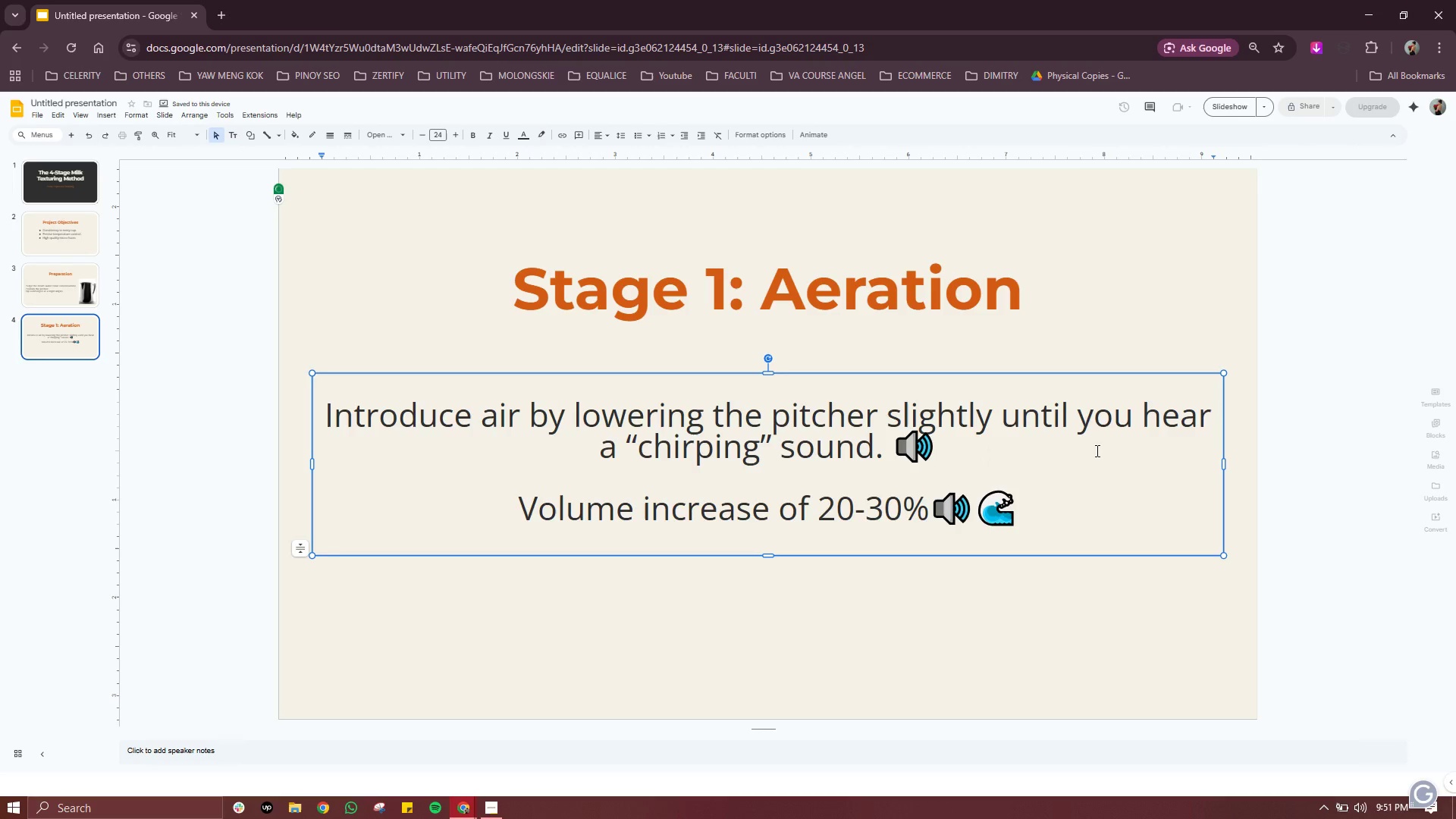 
left_click([1045, 460])
 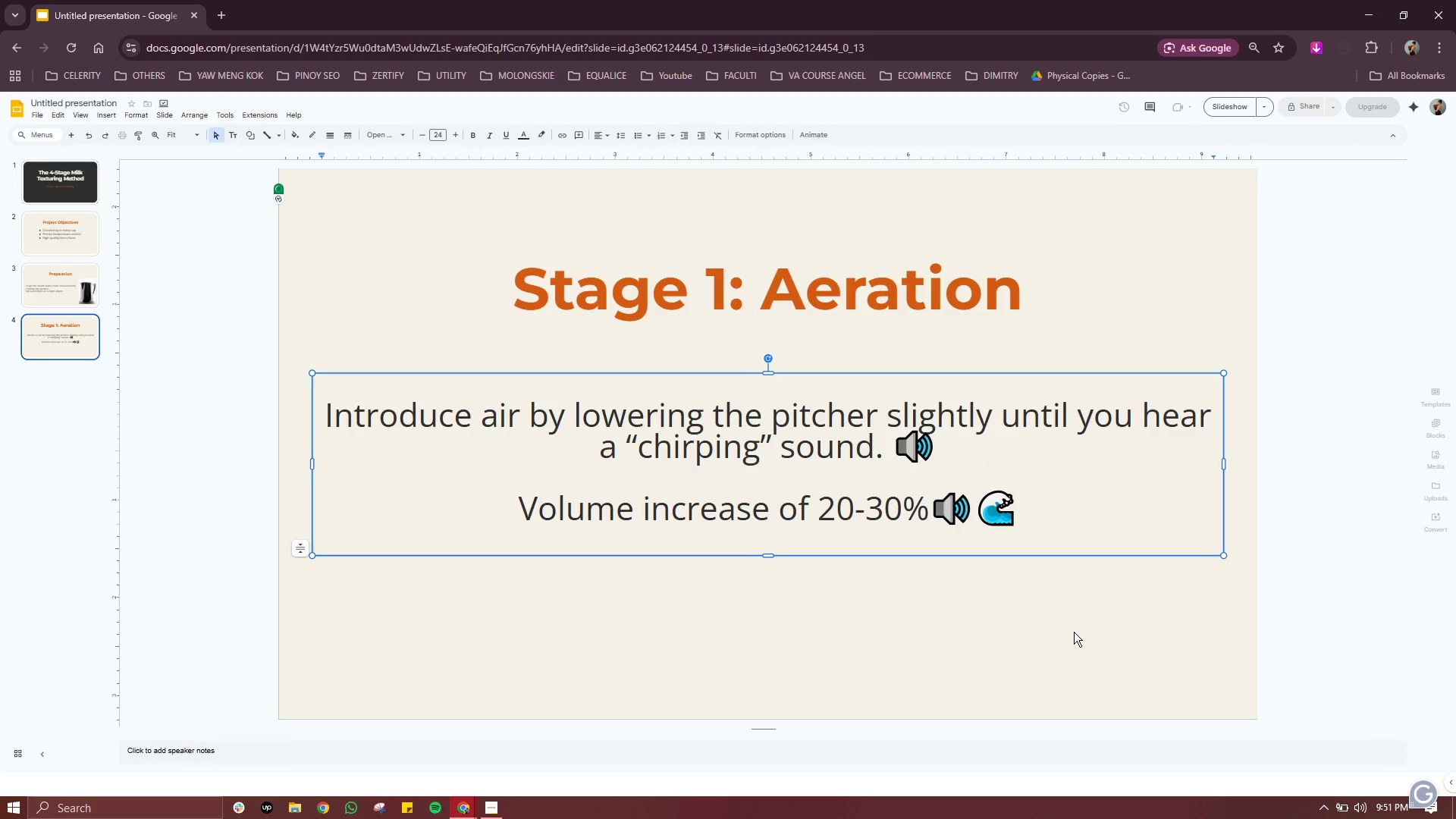 
left_click([1074, 632])
 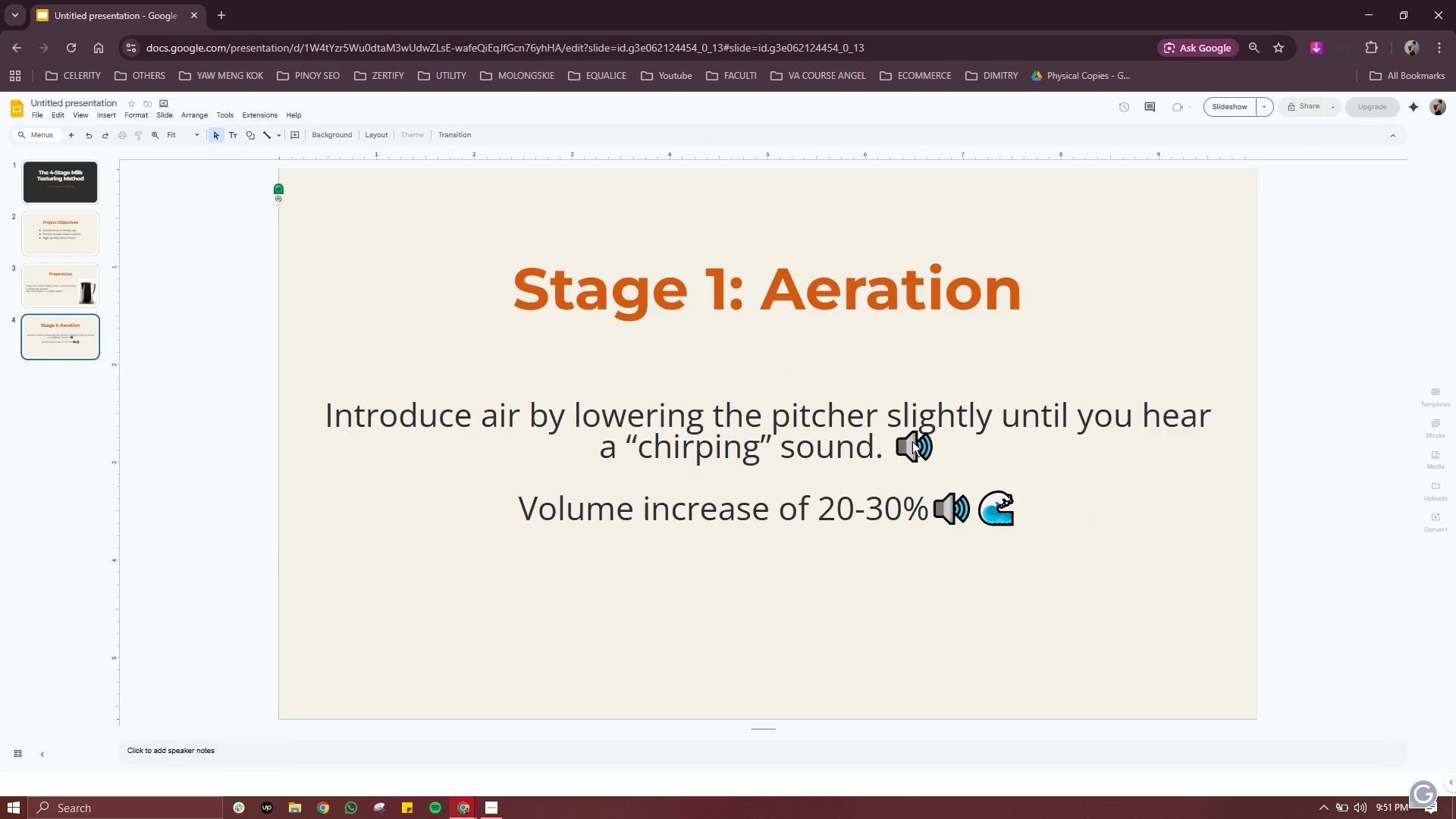 
left_click([912, 441])
 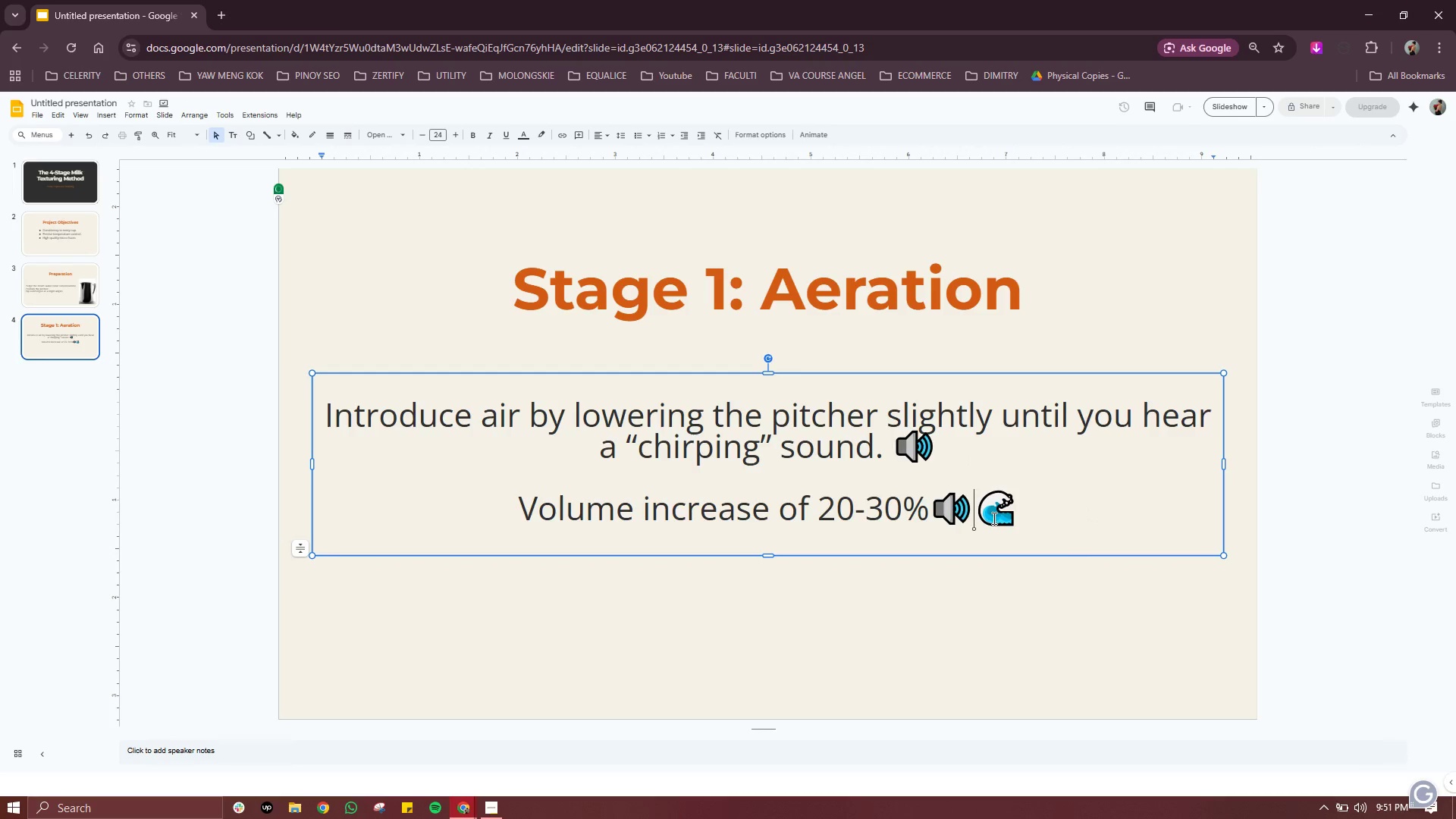 
left_click([993, 518])
 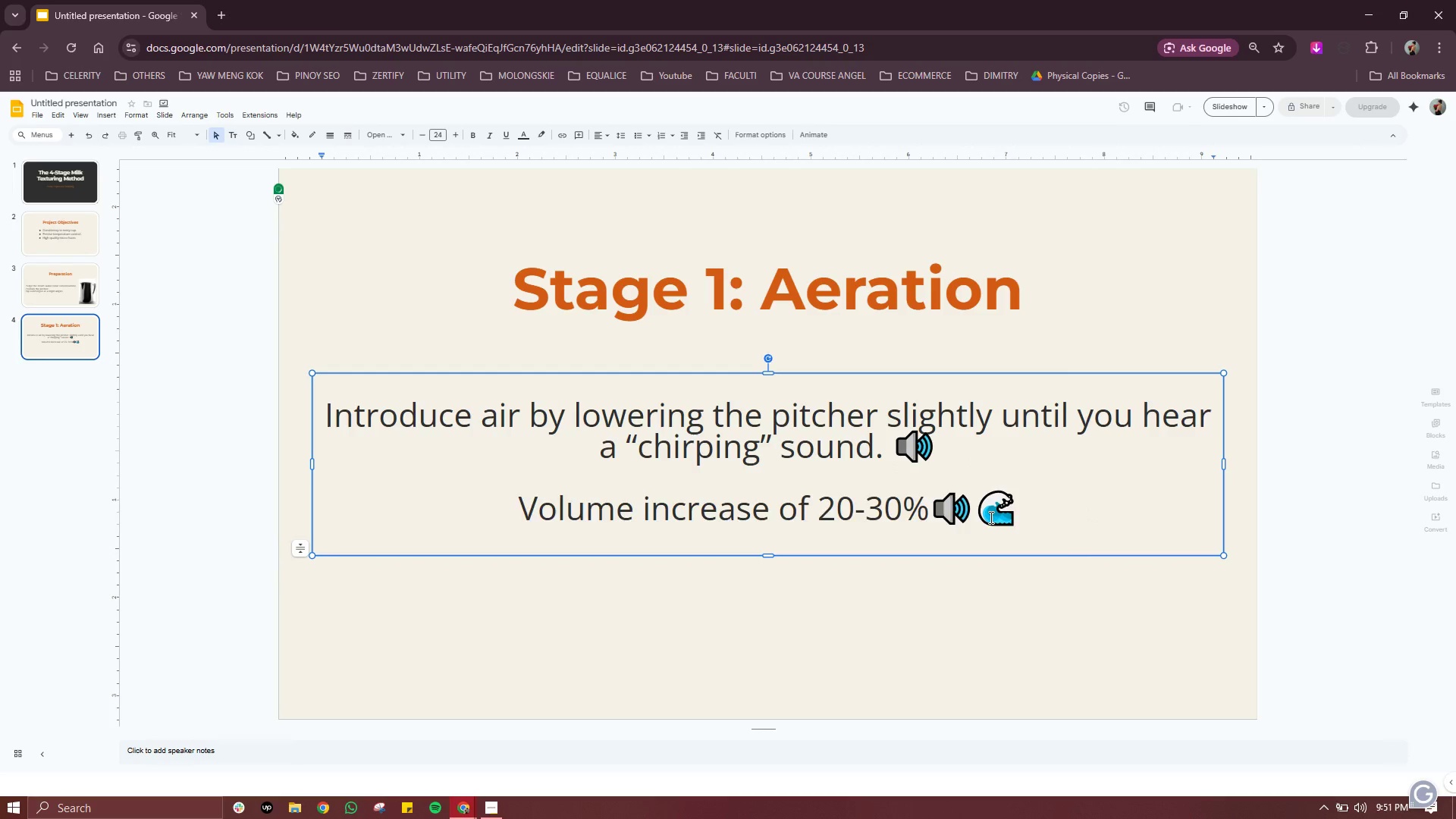 
key(Backspace)
 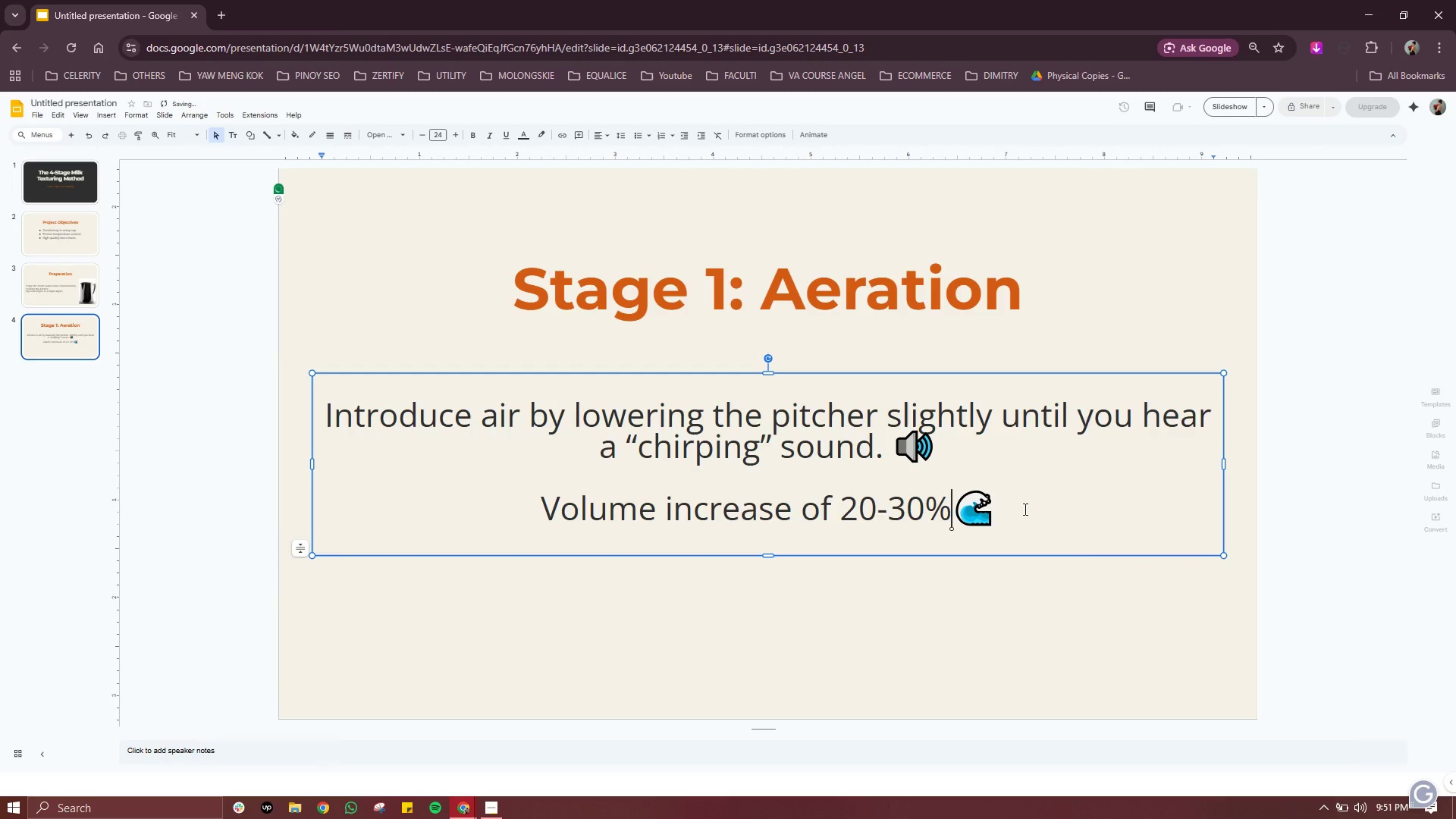 
key(Space)
 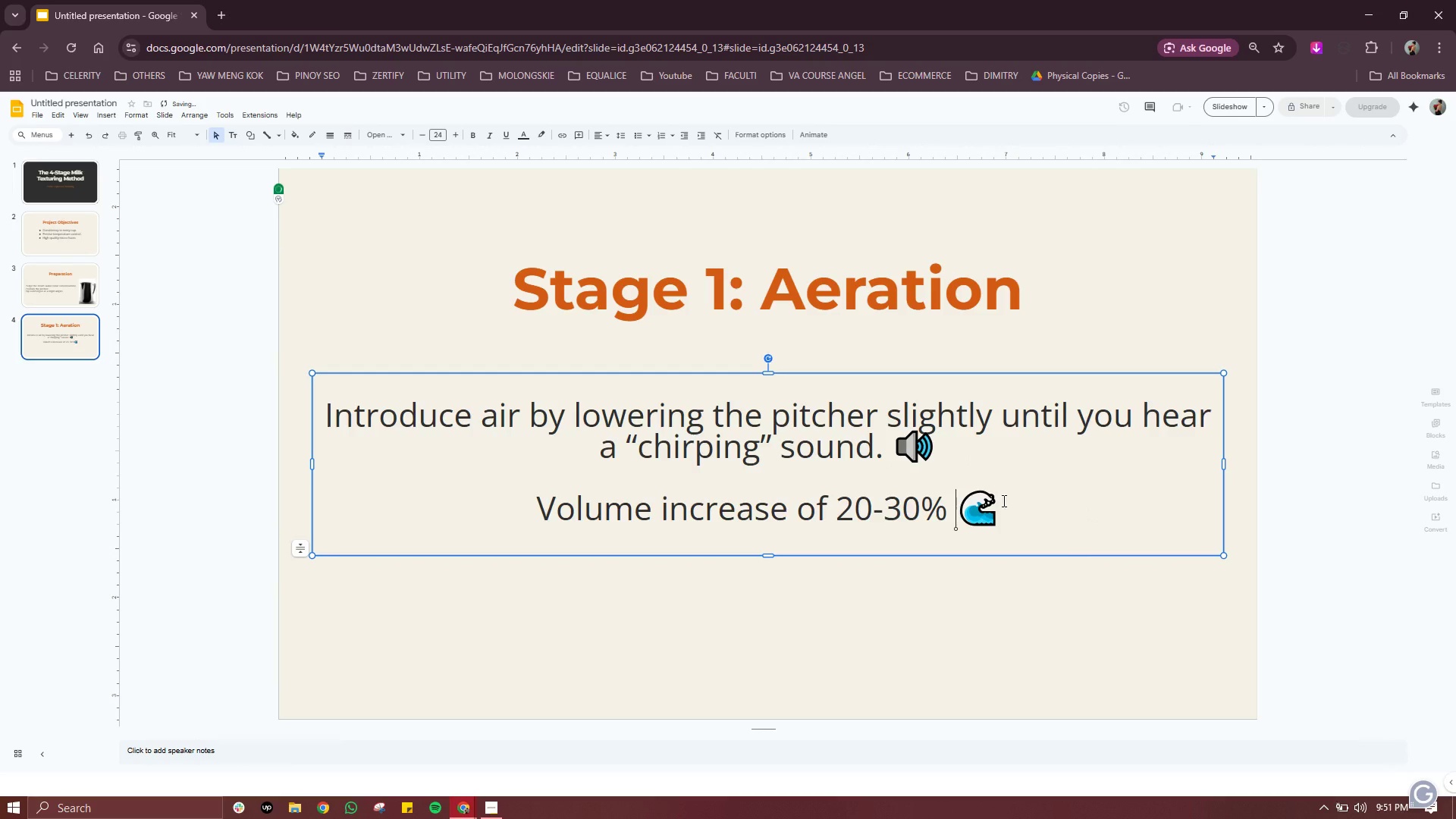 
left_click_drag(start_coordinate=[1036, 508], to_coordinate=[313, 393])
 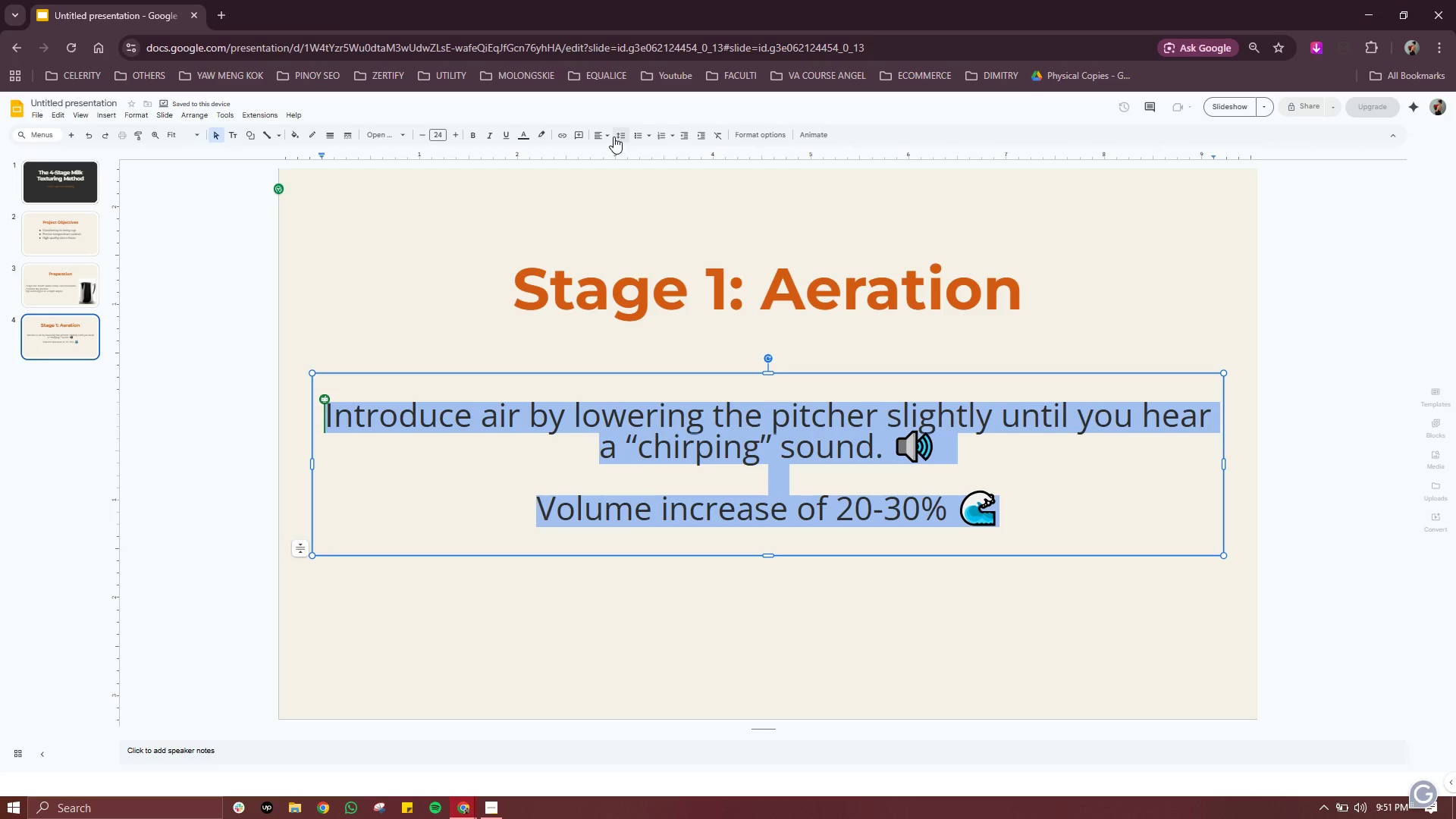 
left_click([622, 136])
 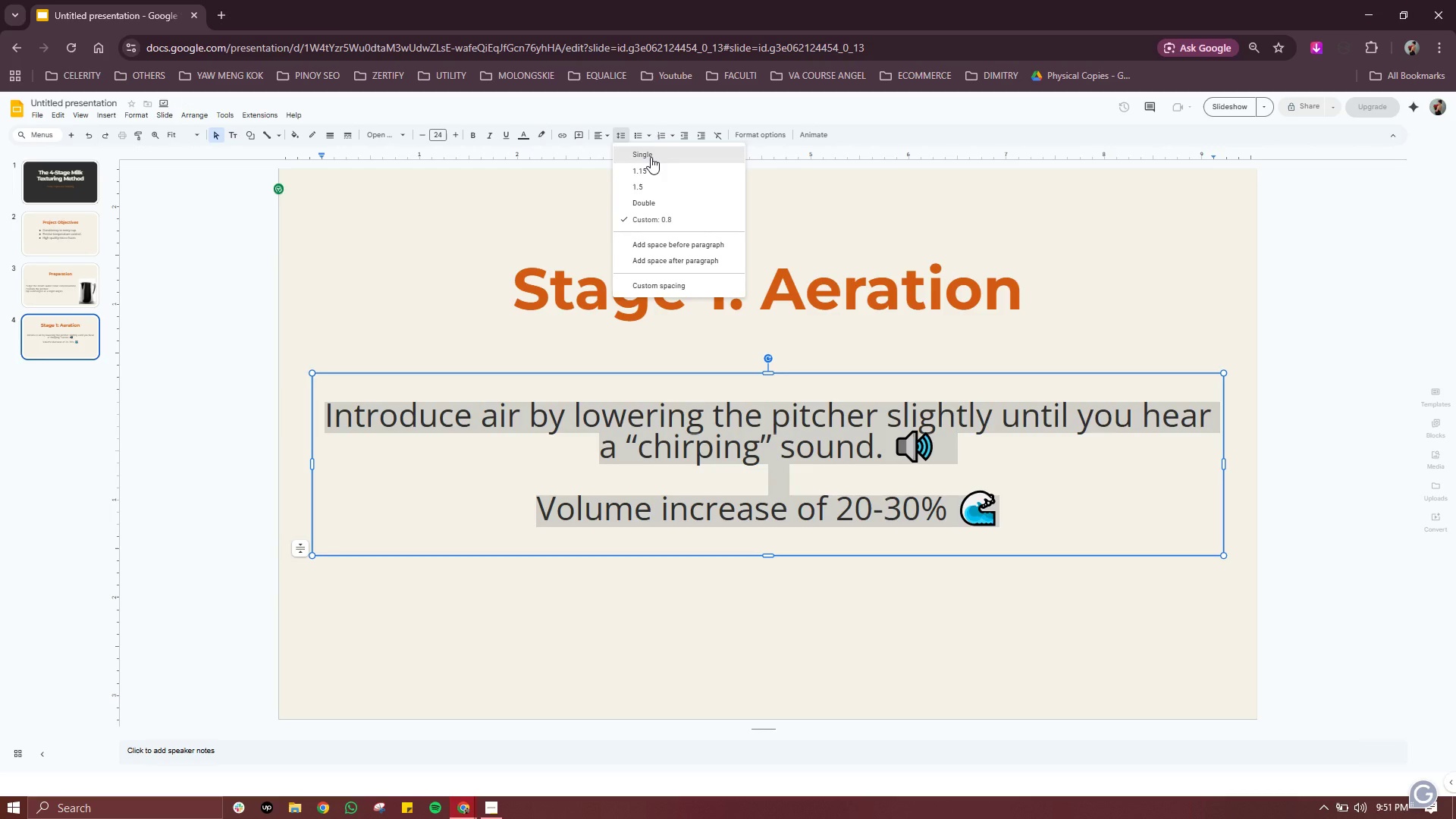 
left_click([651, 157])
 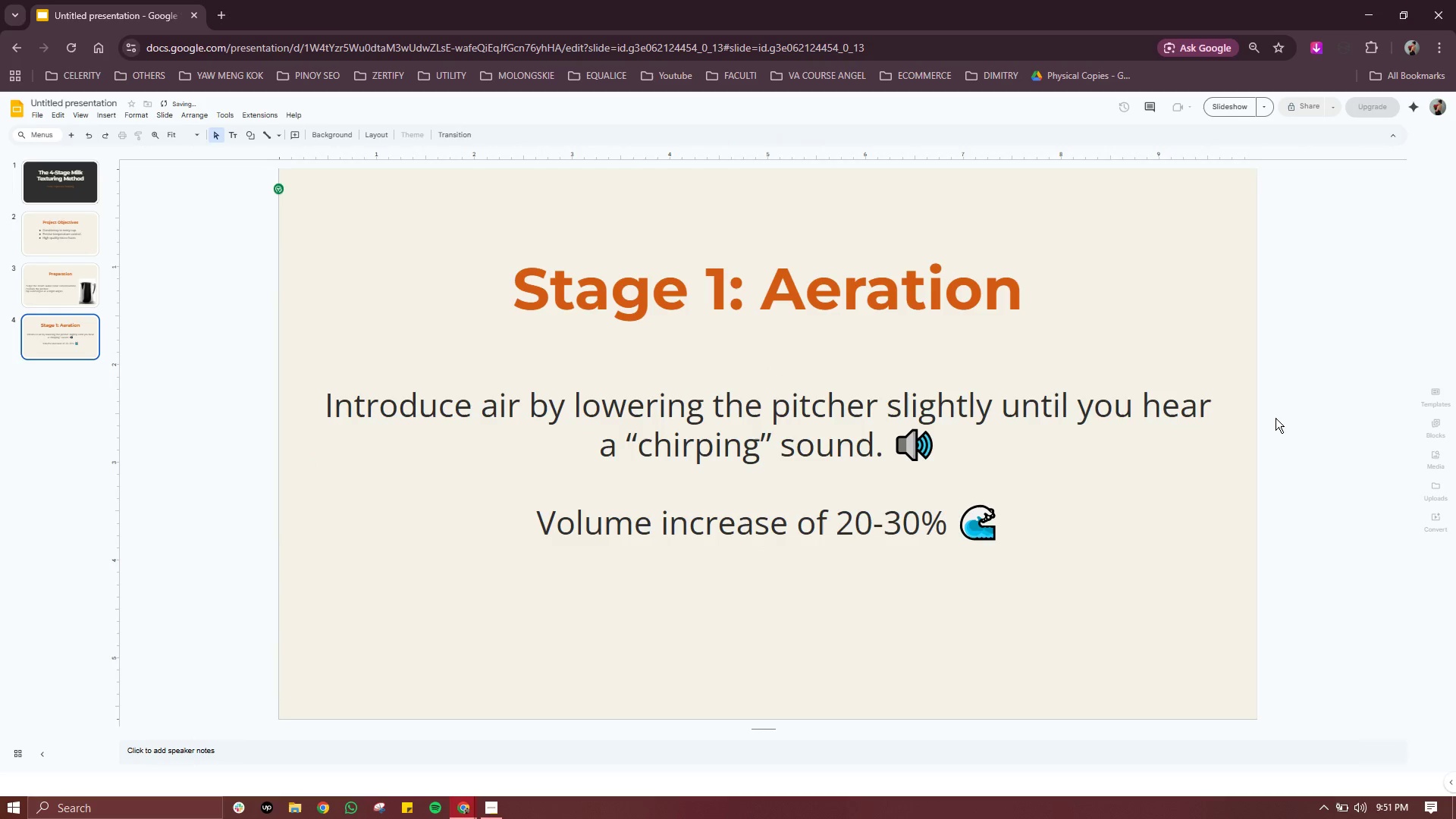 
double_click([1332, 402])
 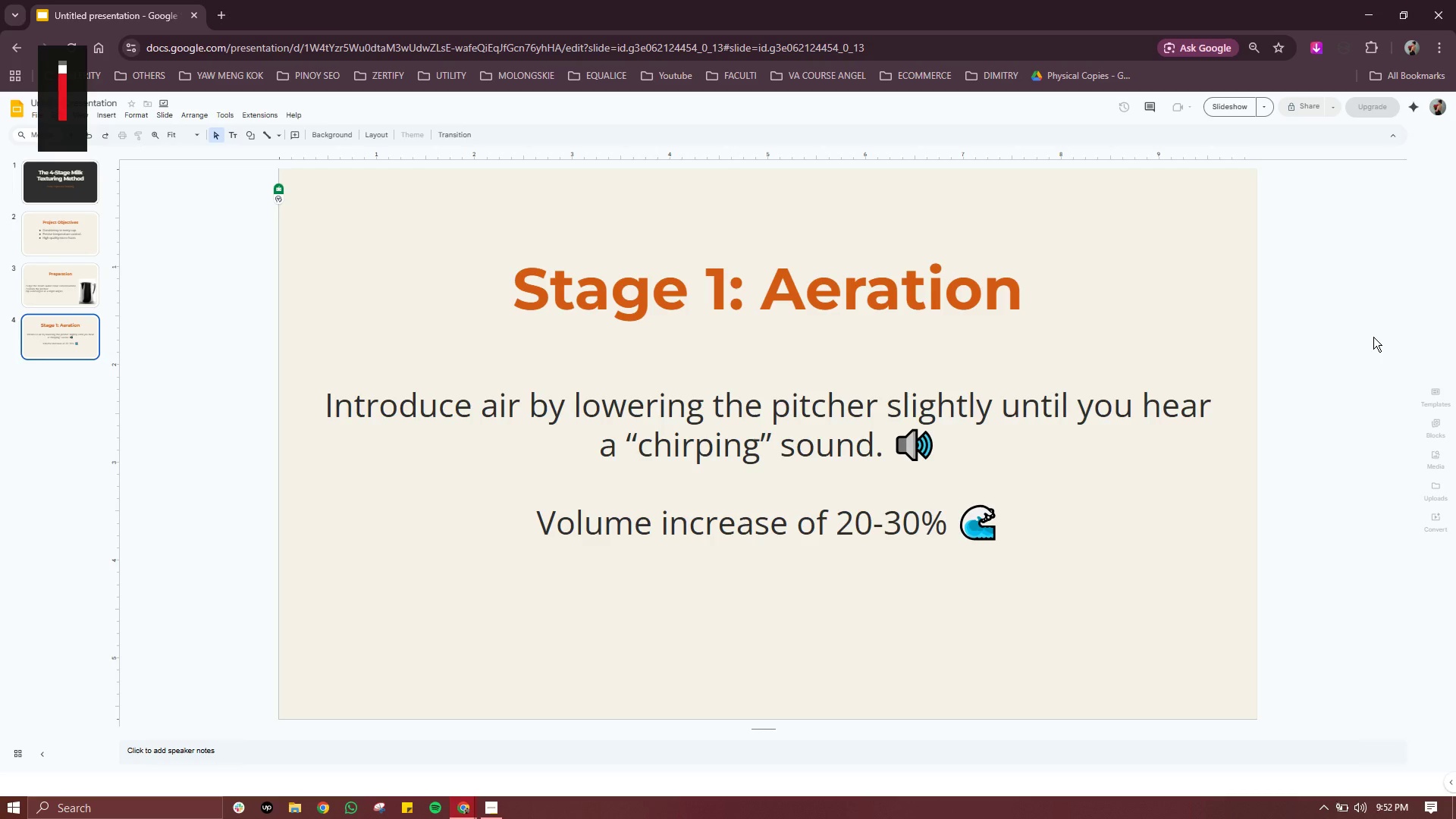 
wait(58.98)
 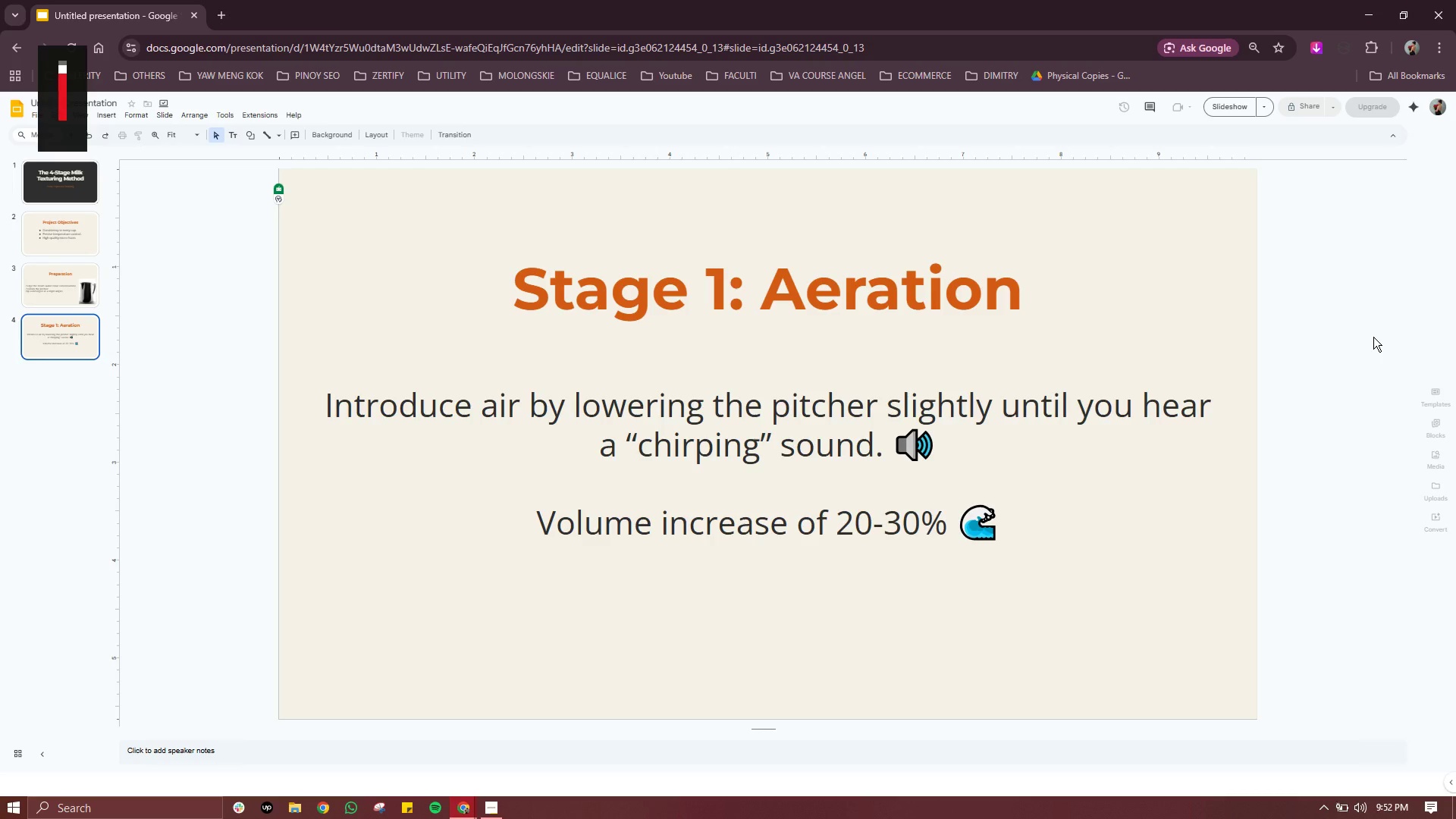 
scroll: coordinate [1373, 337], scroll_direction: up, amount: 1.0
 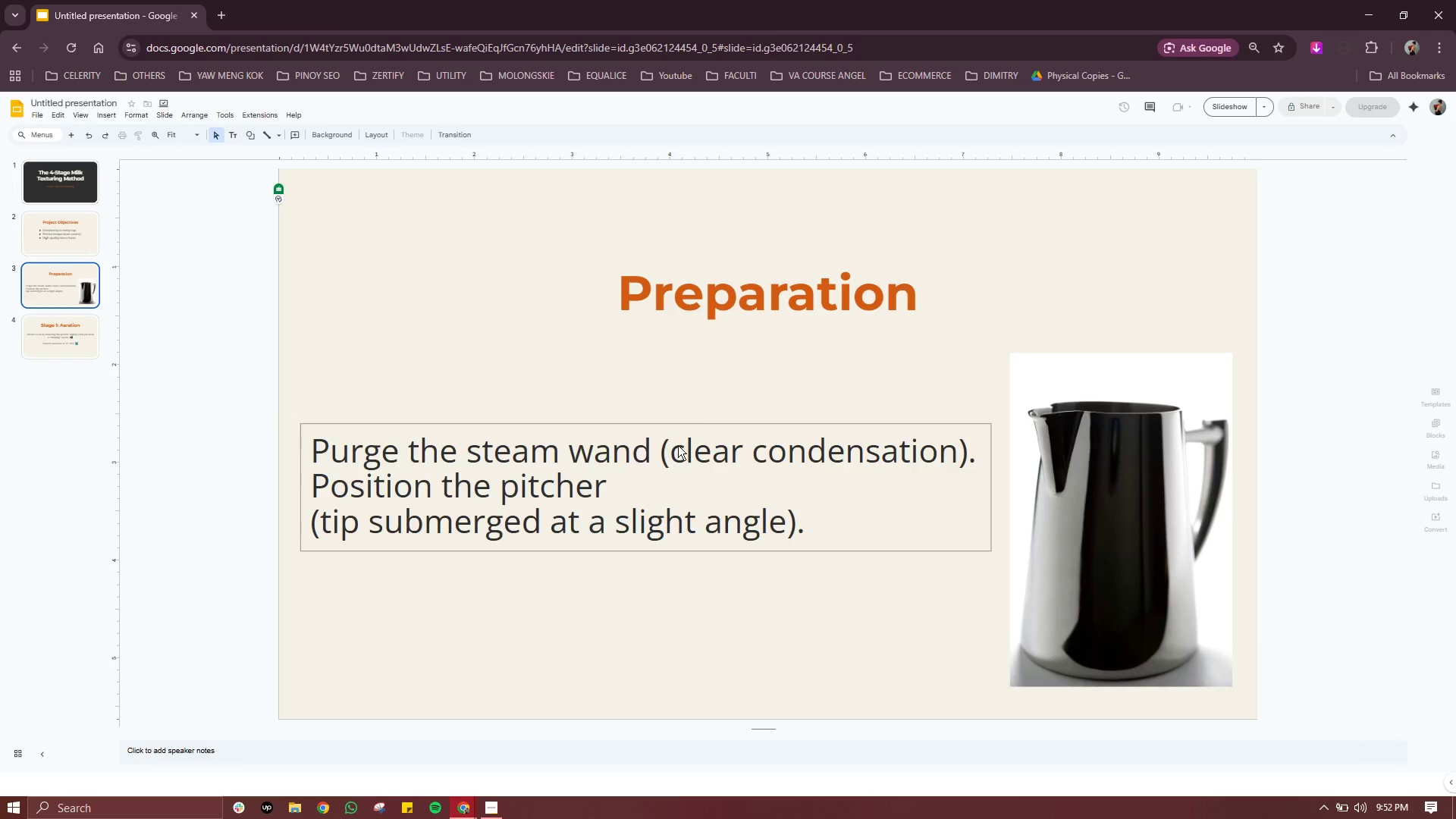 
scroll: coordinate [678, 445], scroll_direction: down, amount: 1.0
 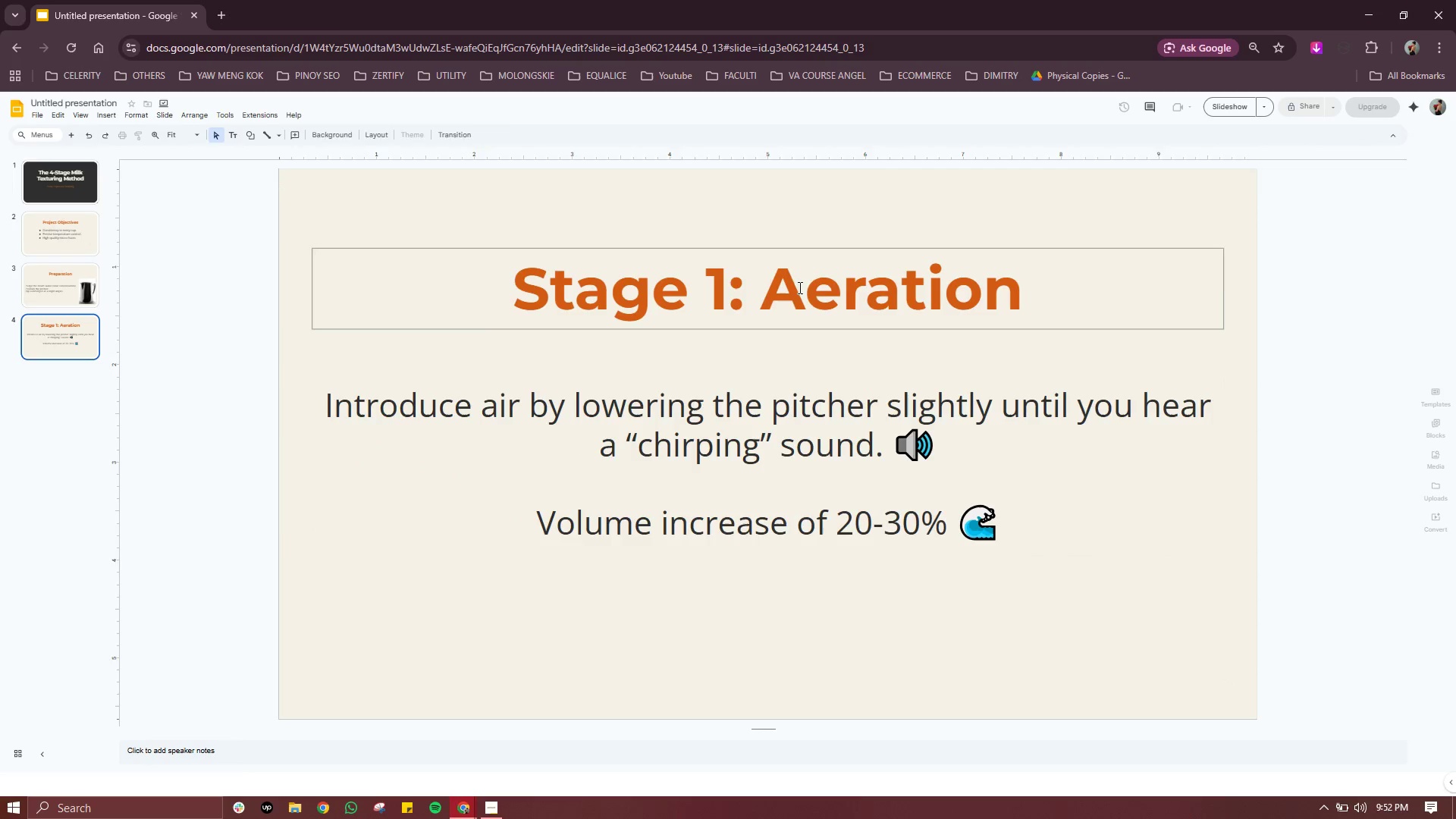 
left_click([796, 287])
 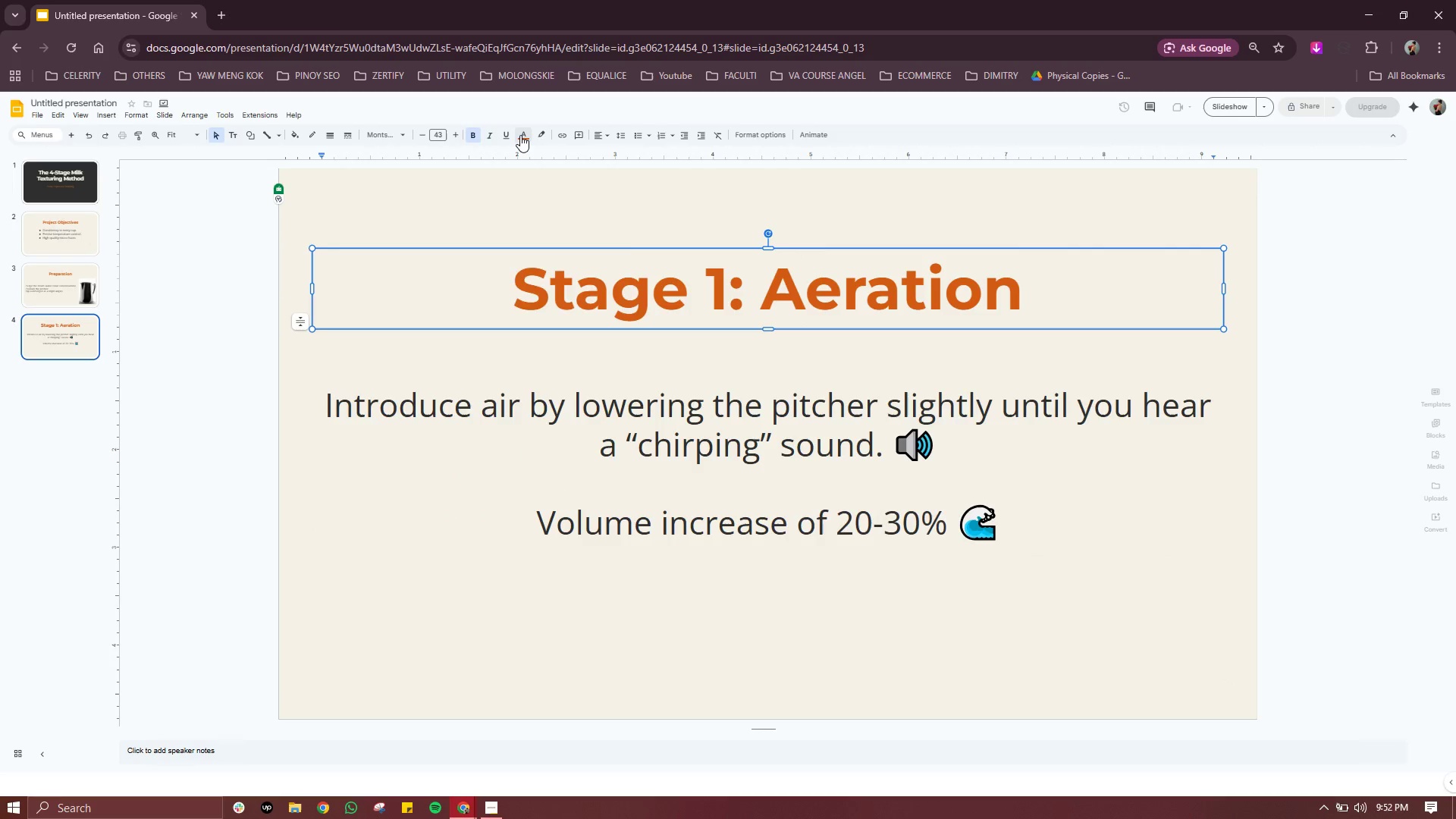 
left_click([520, 135])
 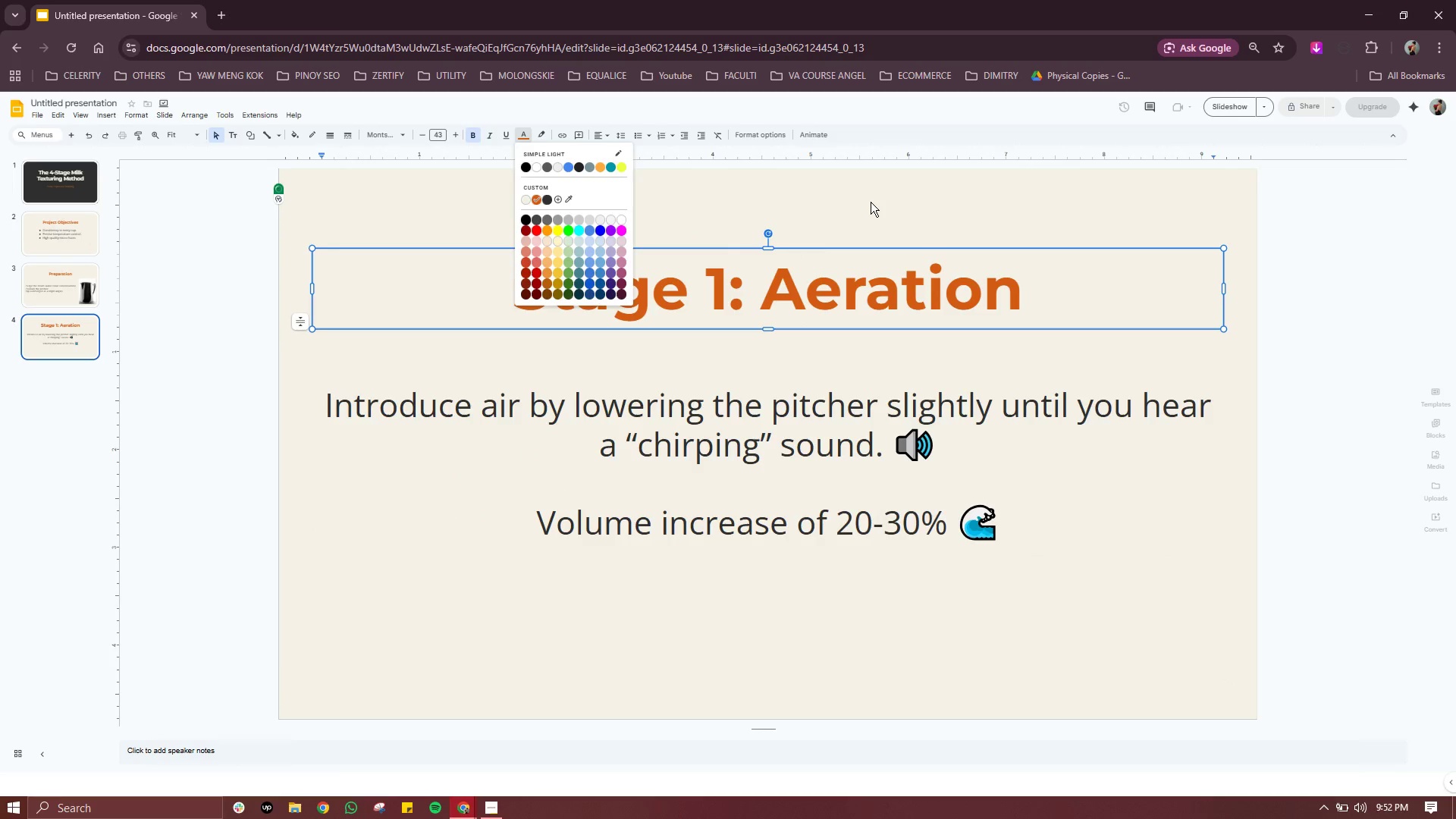 
wait(6.36)
 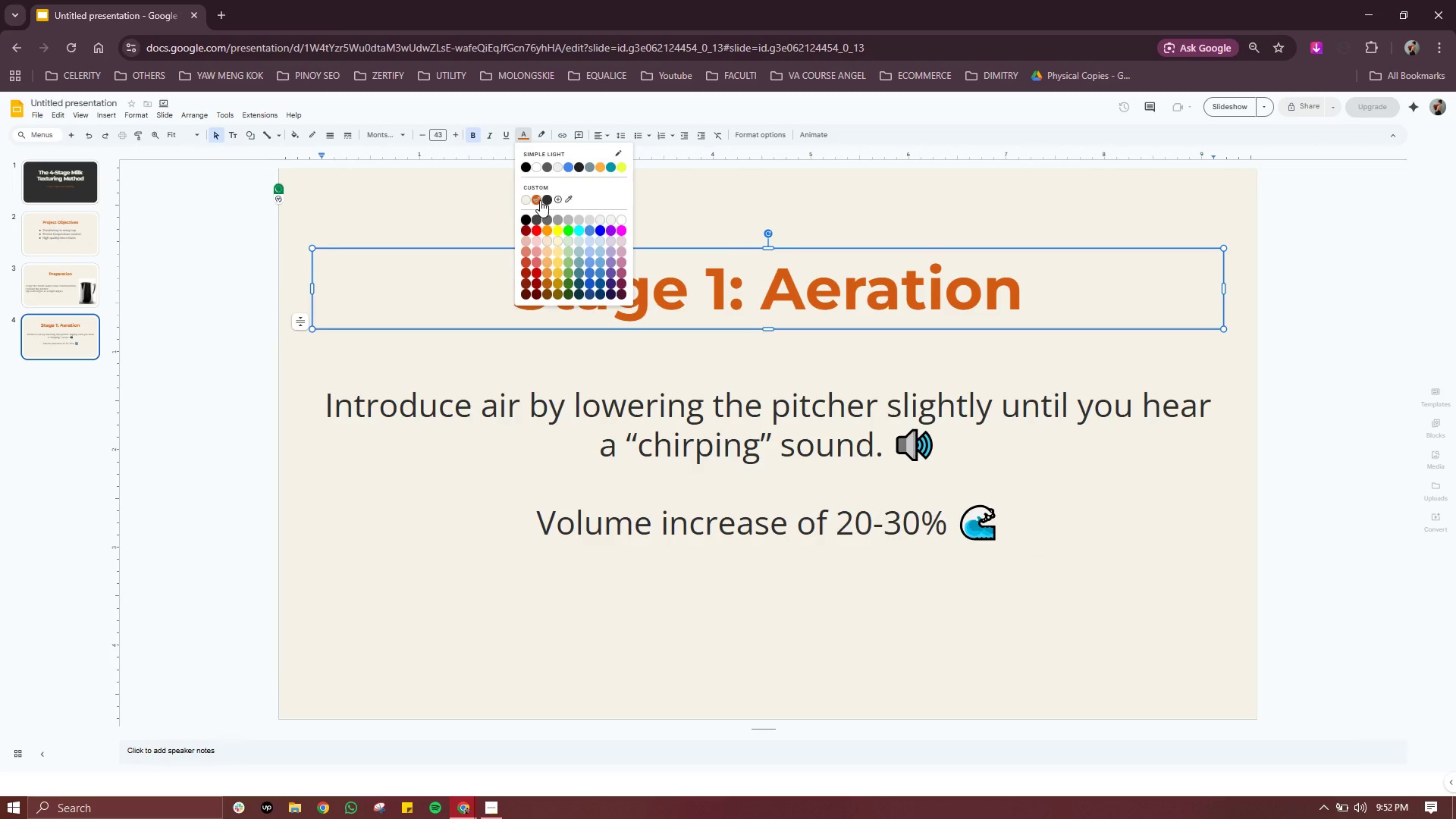 
left_click([971, 231])
 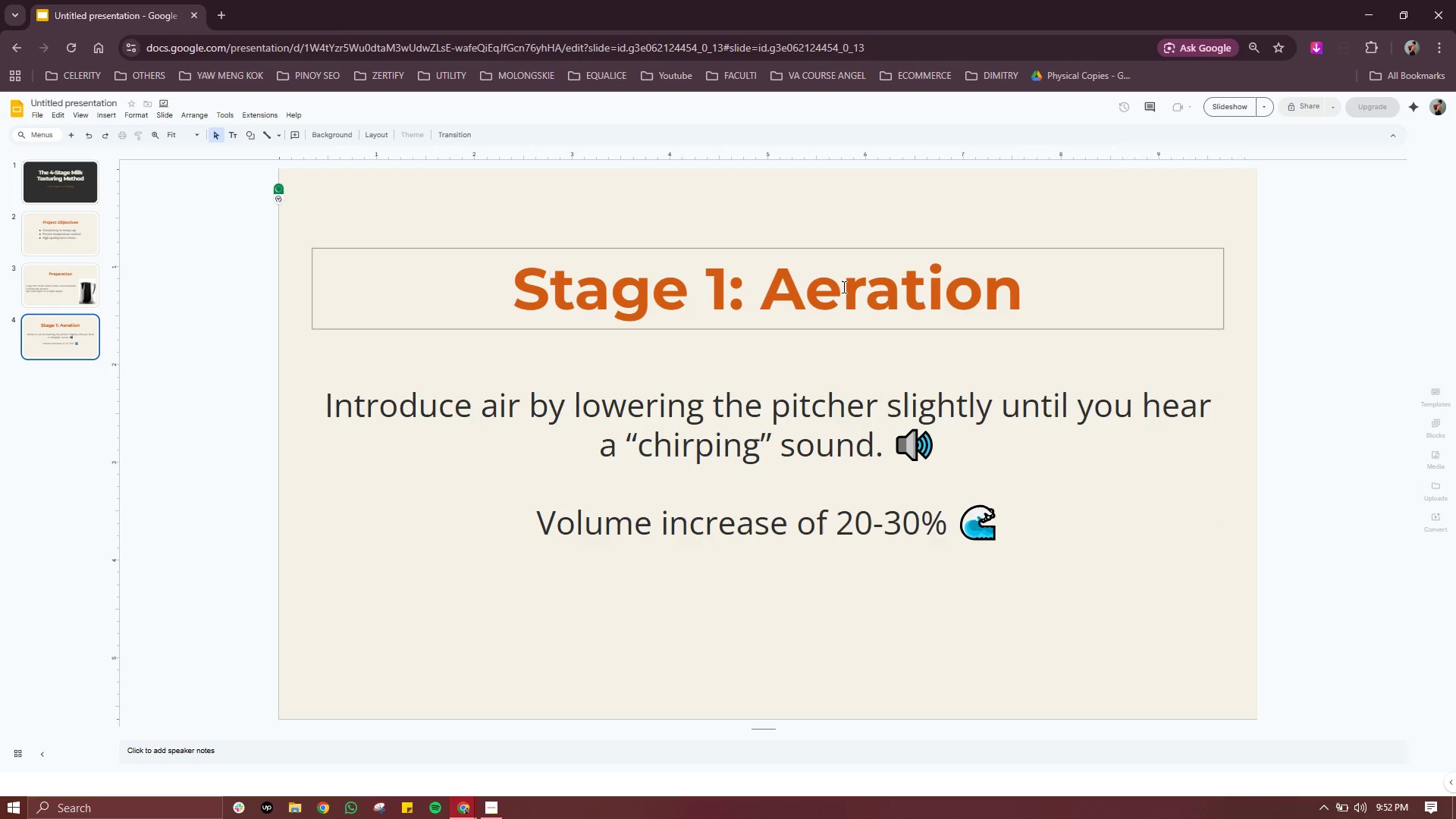 
double_click([850, 282])
 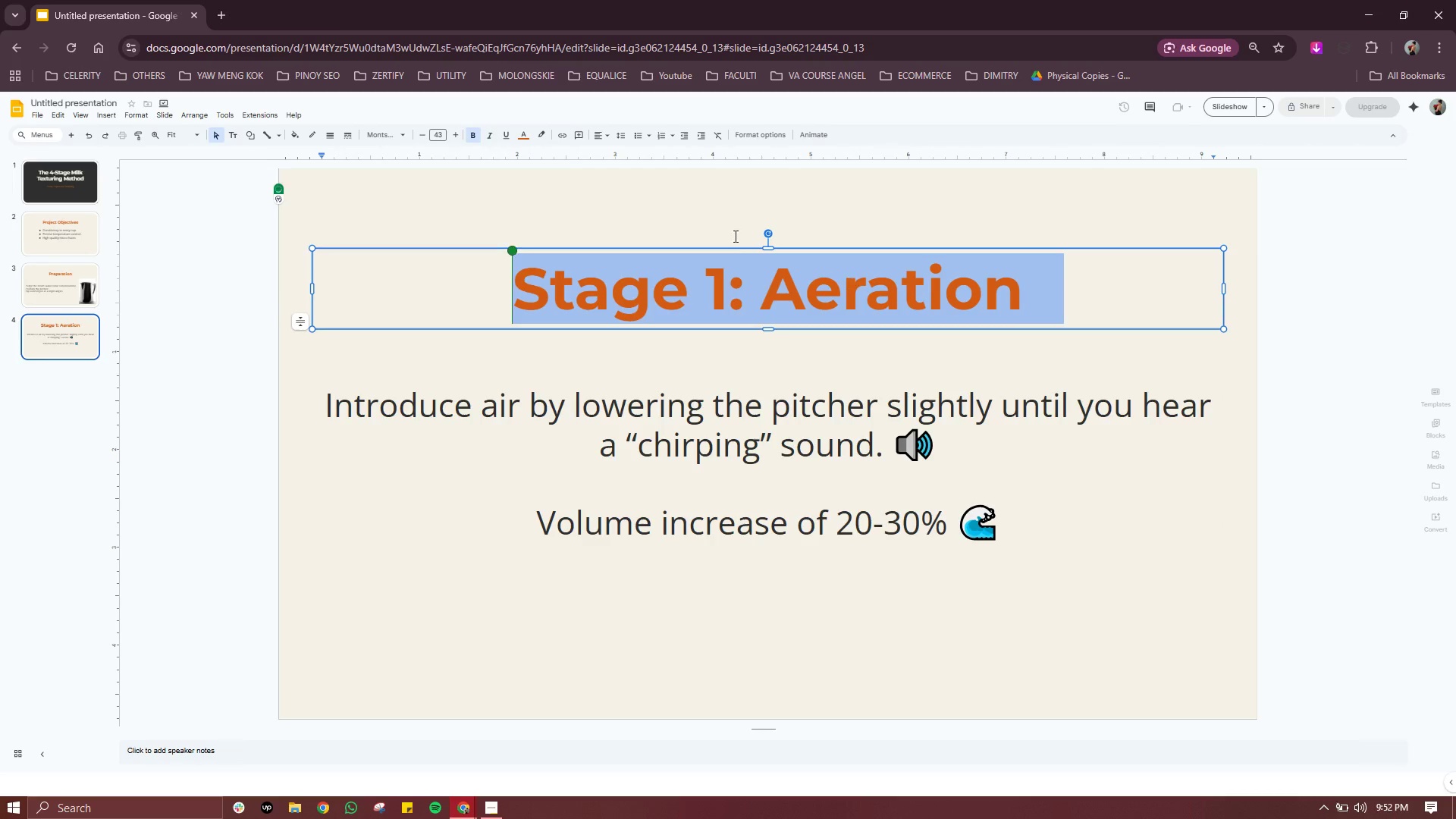 
triple_click([850, 282])
 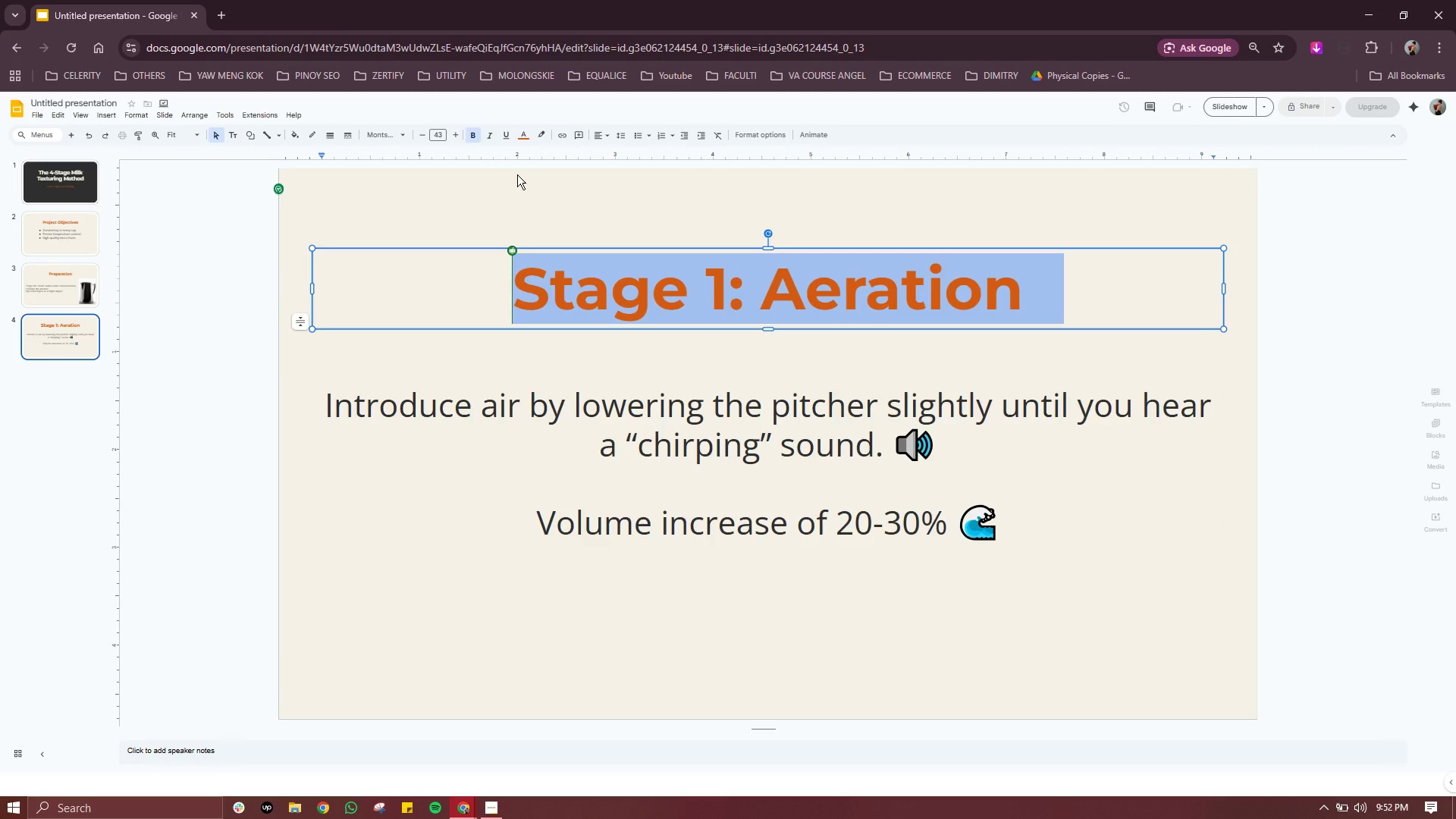 
double_click([422, 136])
 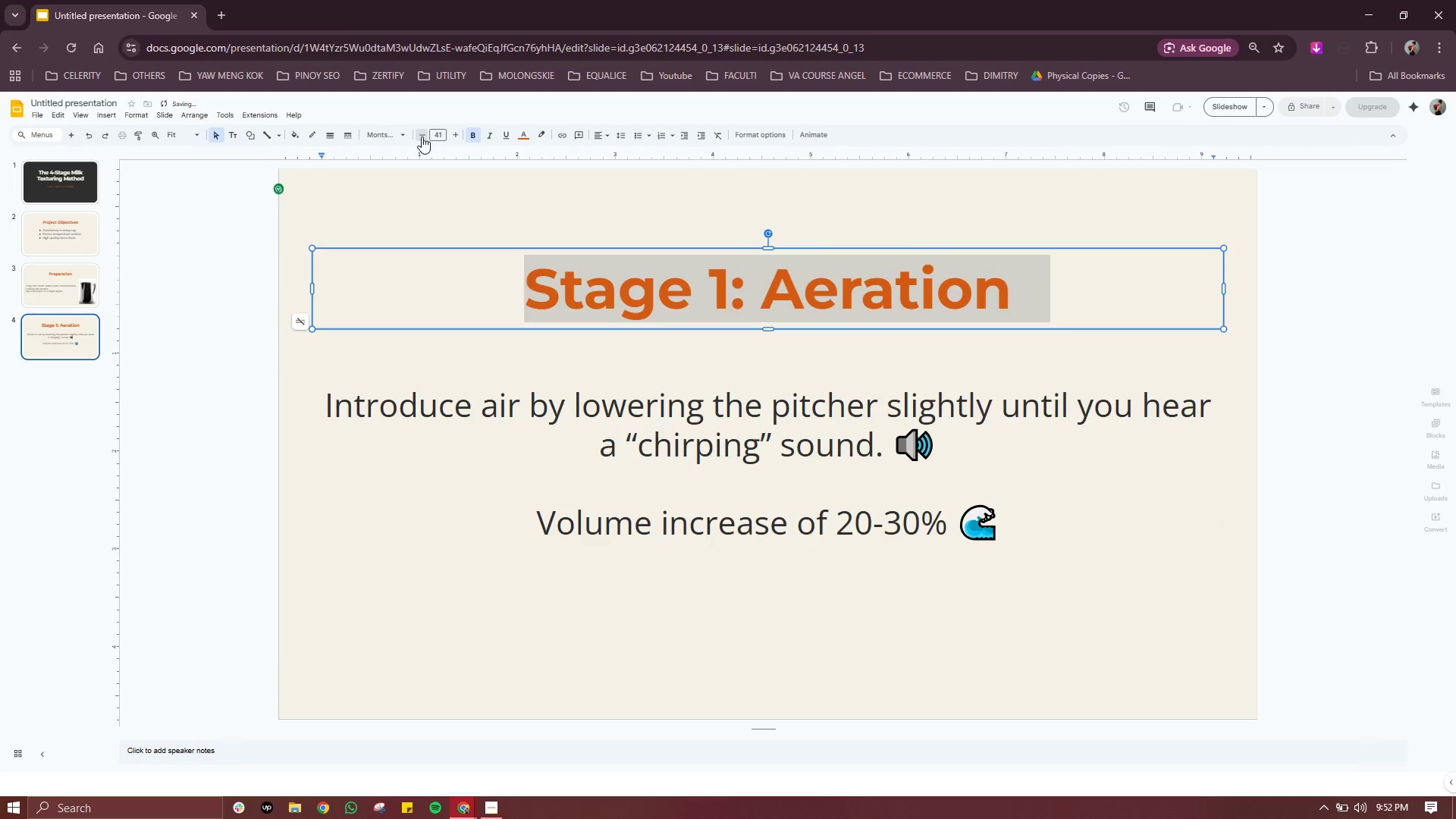 
triple_click([422, 136])
 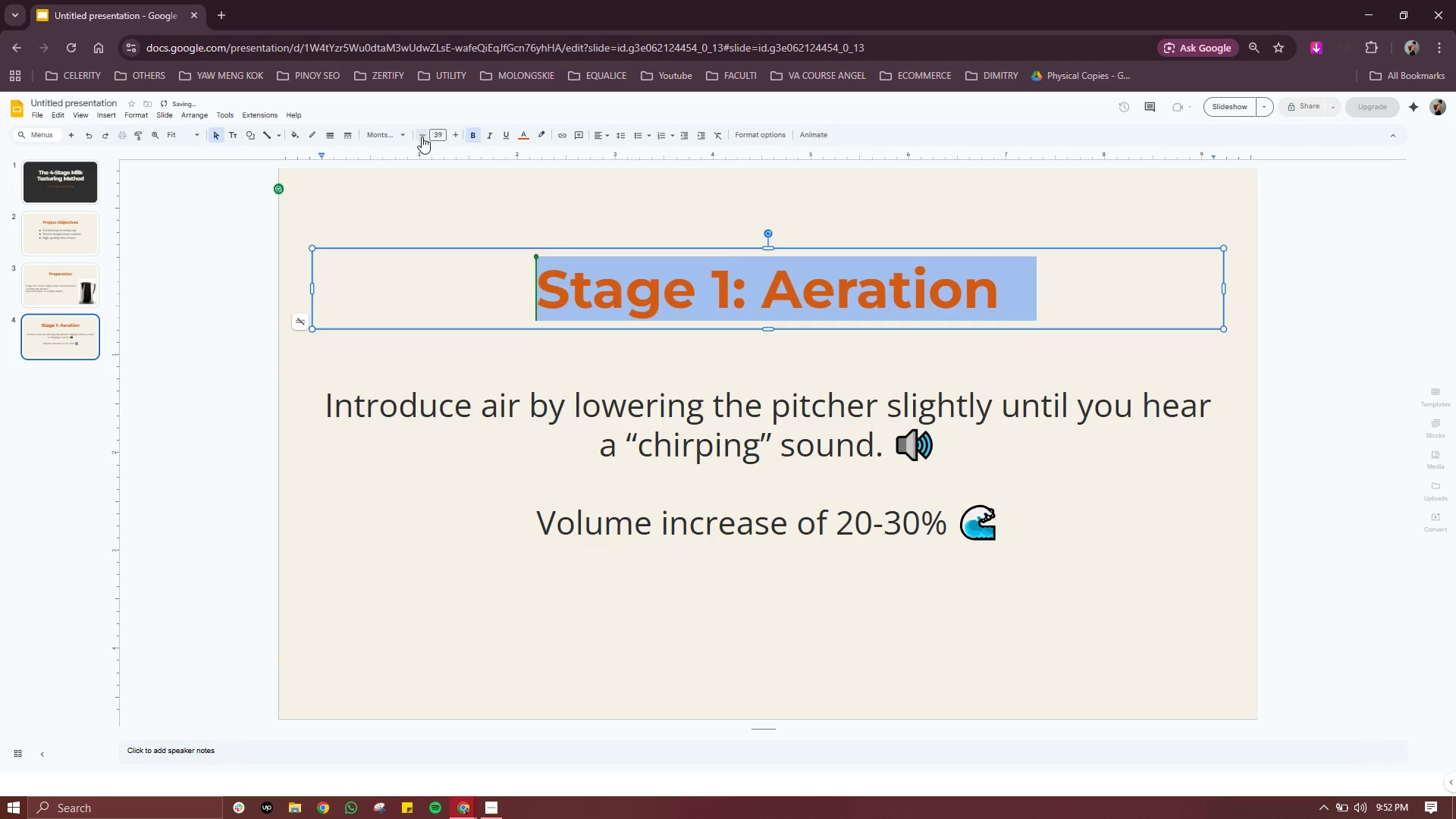 
triple_click([422, 136])
 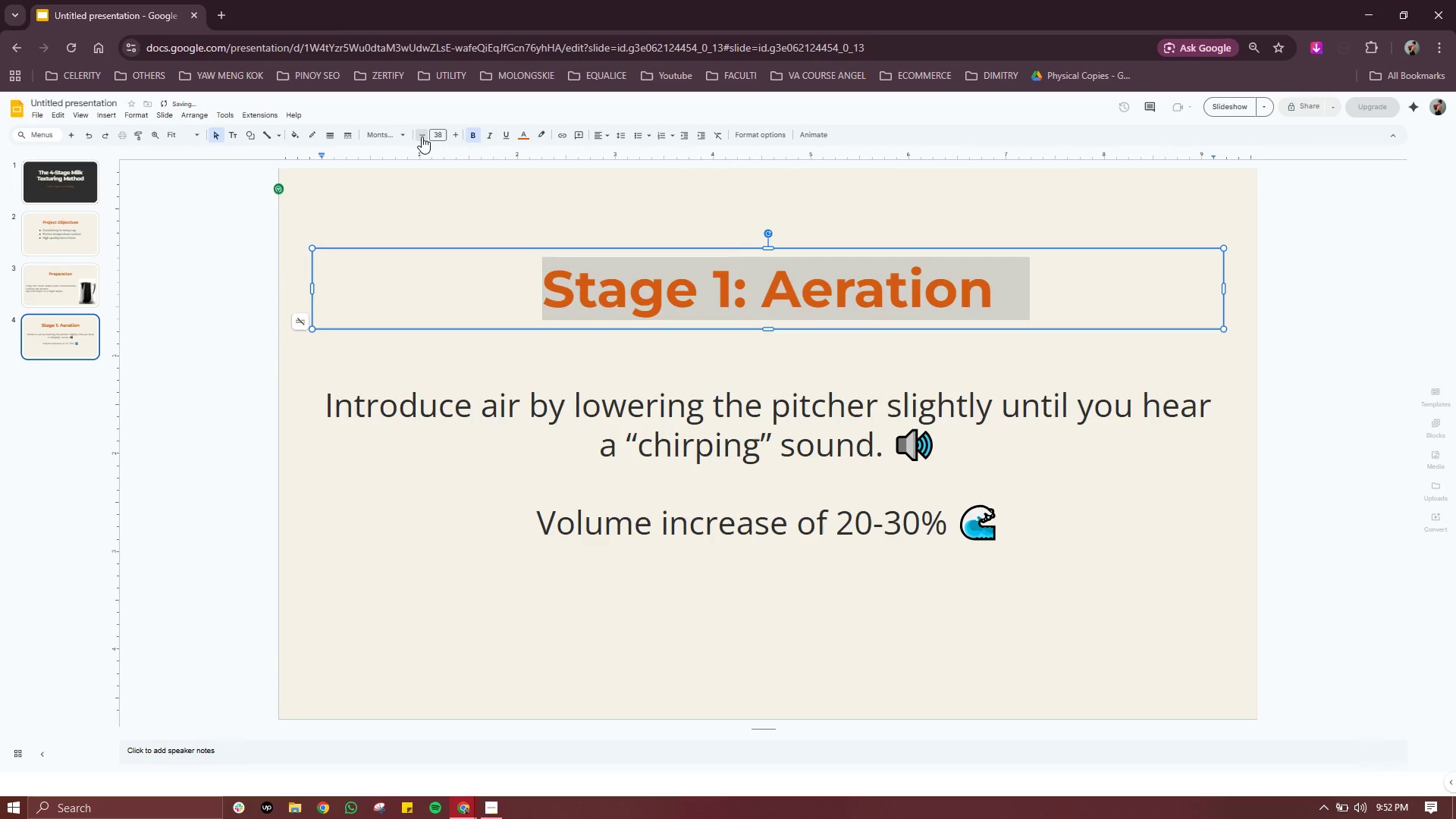 
triple_click([422, 136])
 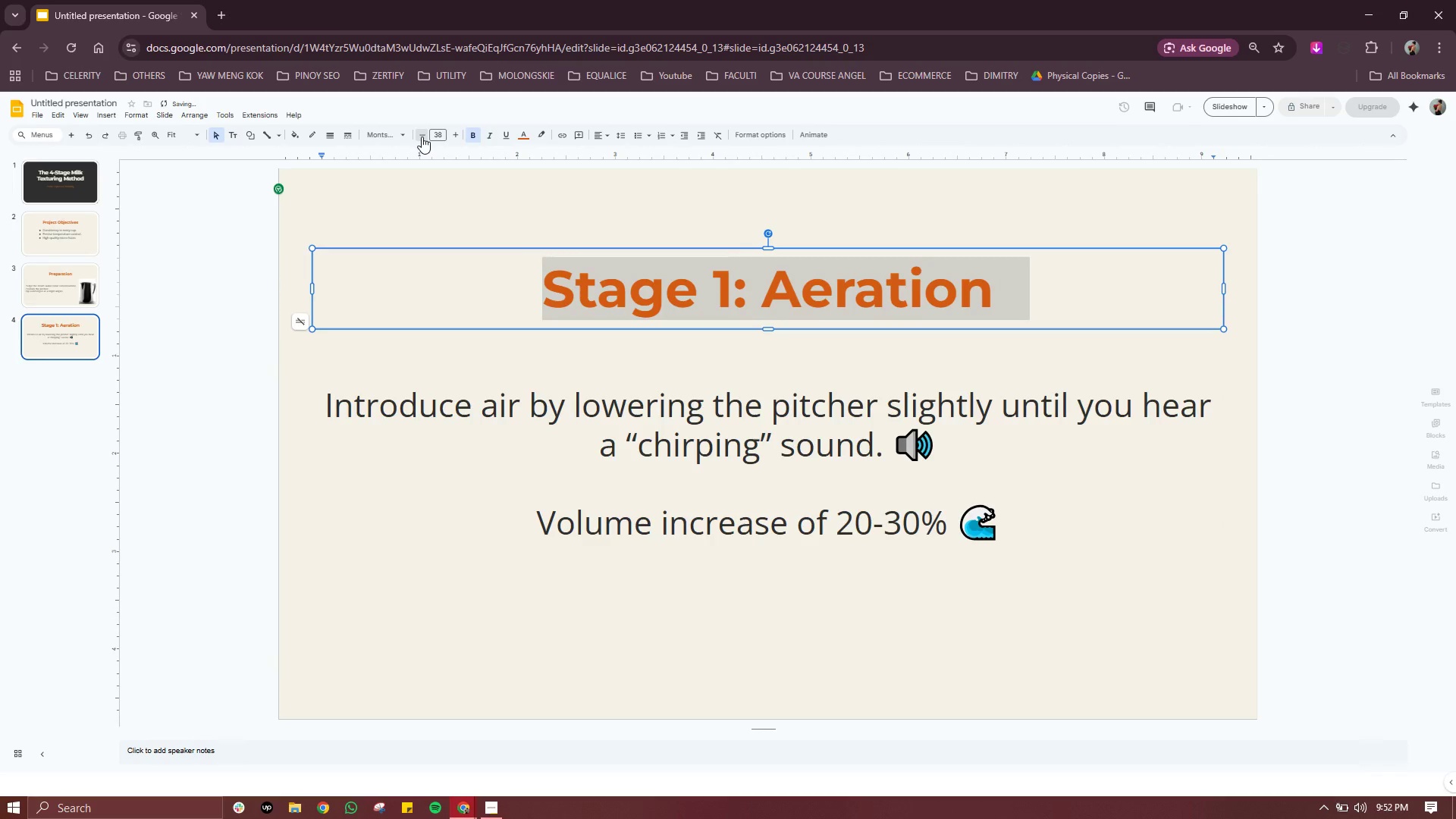 
triple_click([422, 136])
 